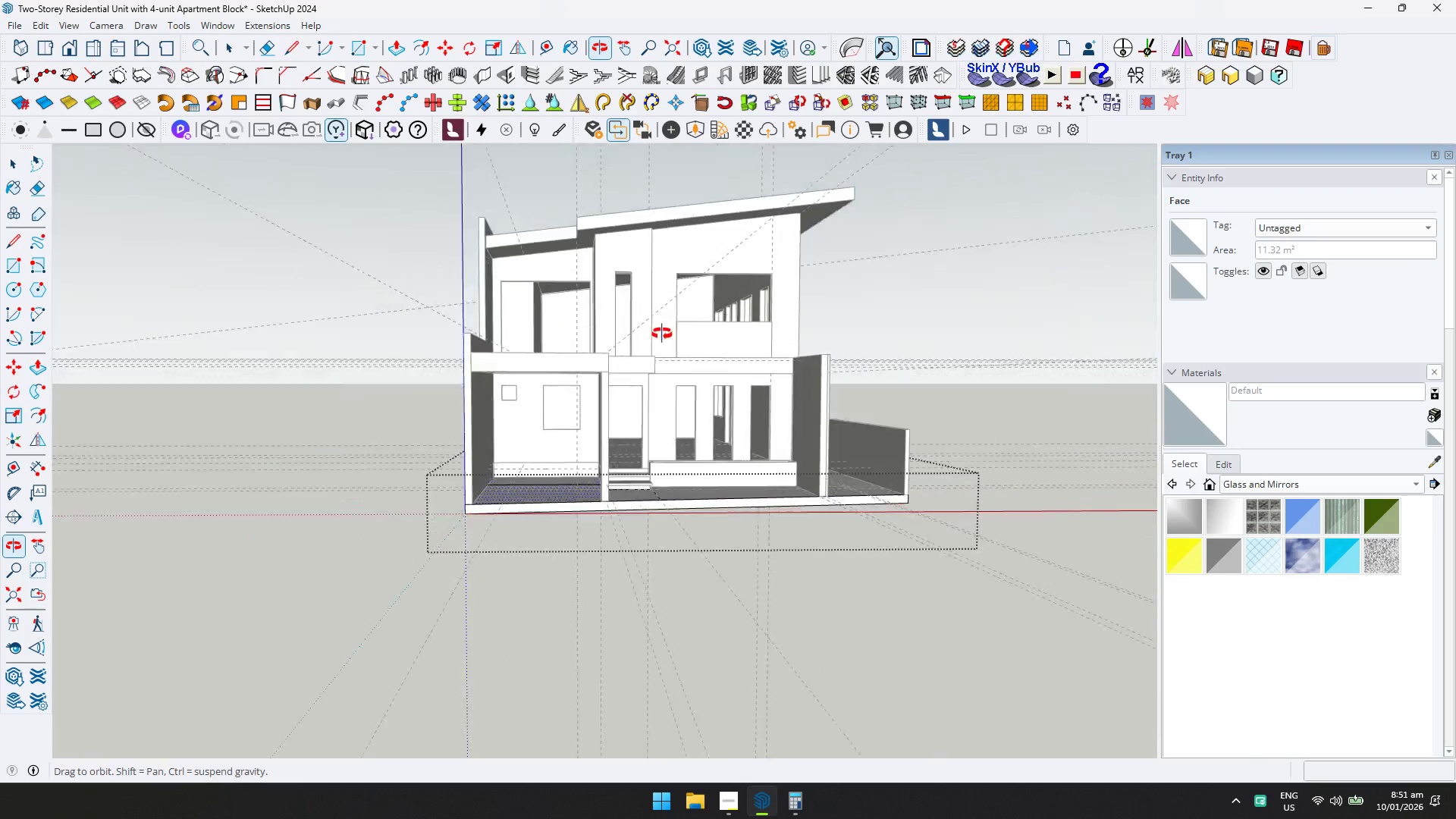 
scroll: coordinate [639, 529], scroll_direction: up, amount: 13.0
 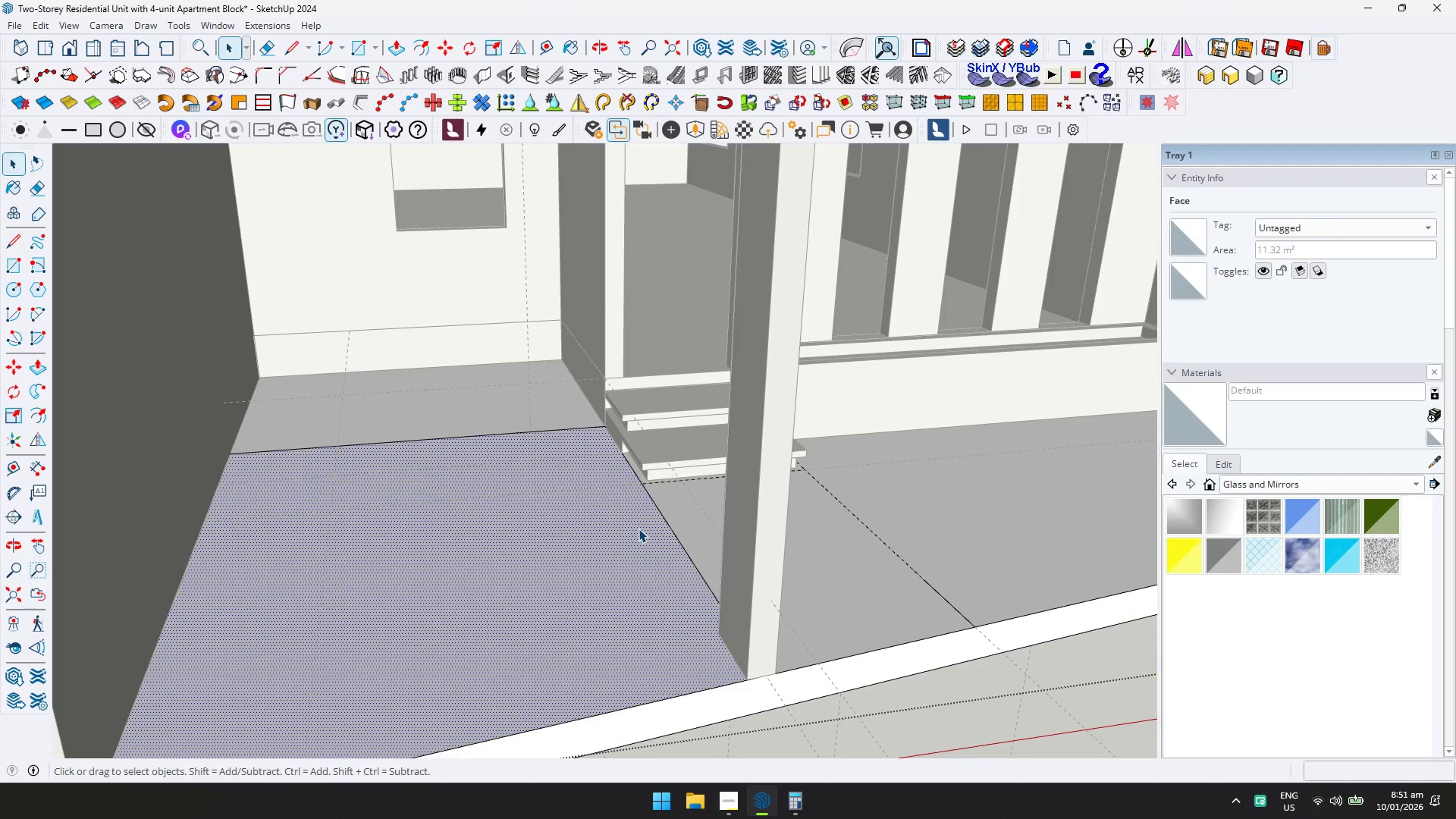 
key(Shift+ShiftLeft)
 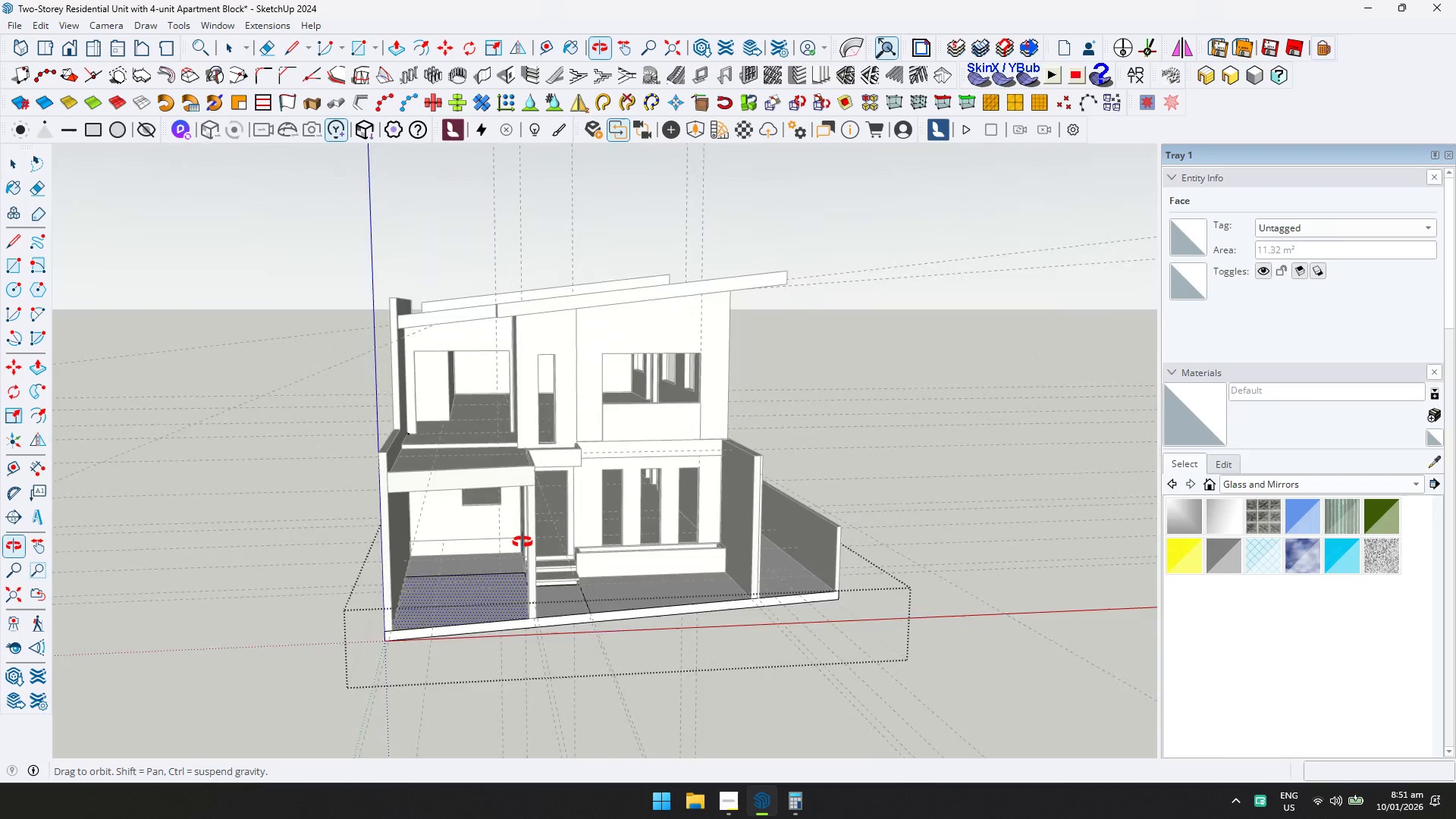 
scroll: coordinate [636, 535], scroll_direction: down, amount: 14.0
 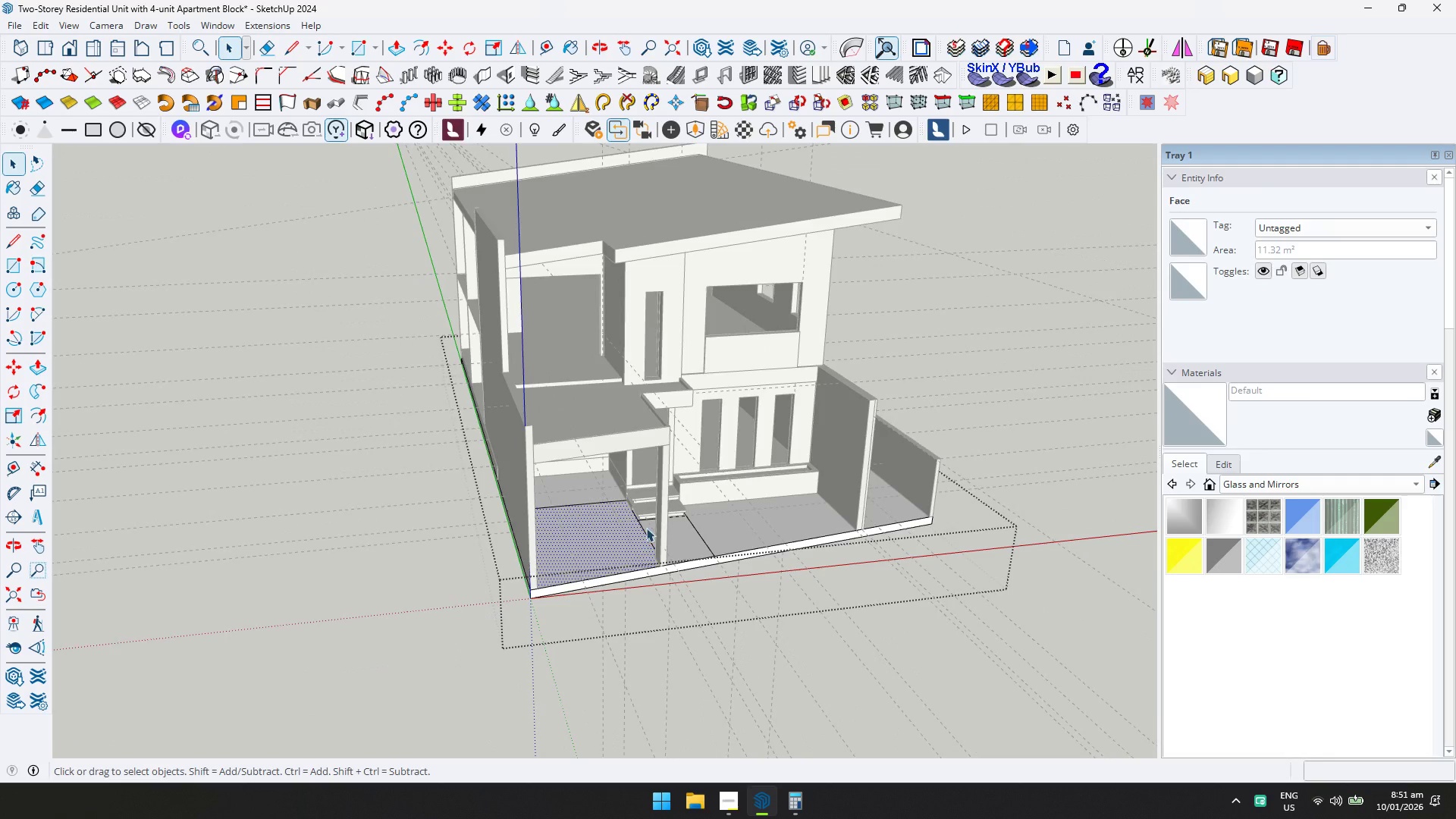 
key(D)
 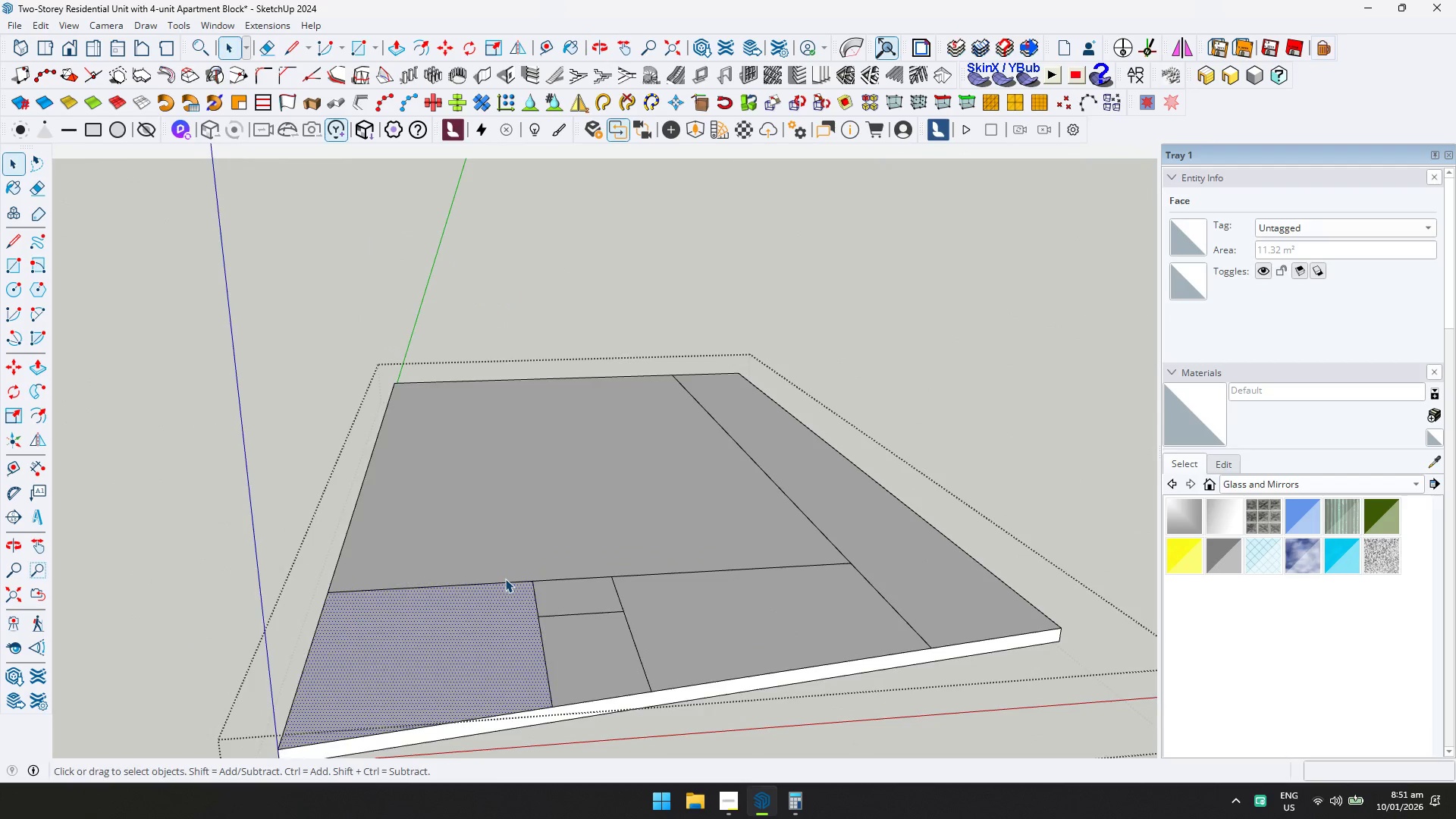 
scroll: coordinate [511, 603], scroll_direction: up, amount: 5.0
 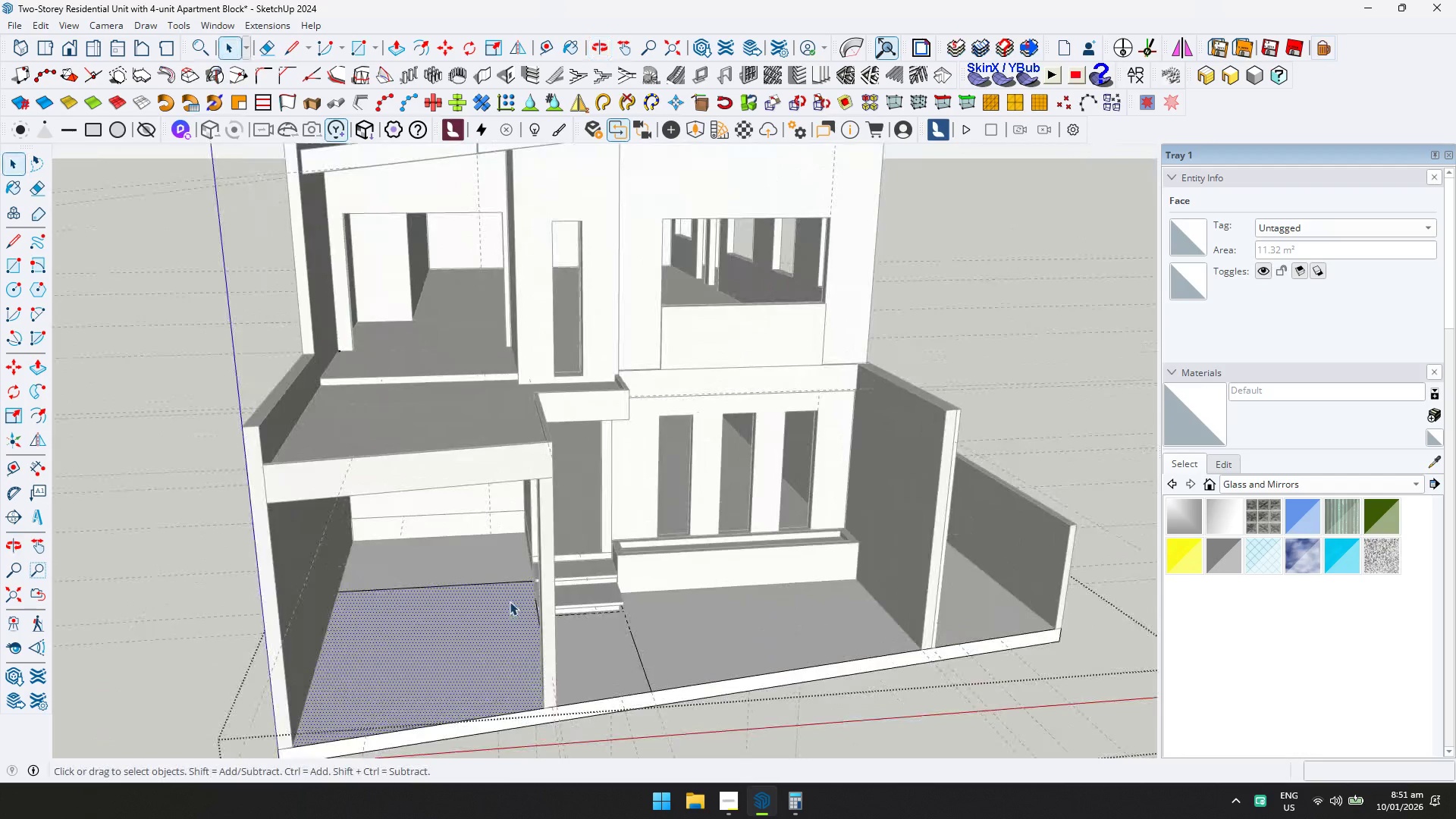 
key(D)
 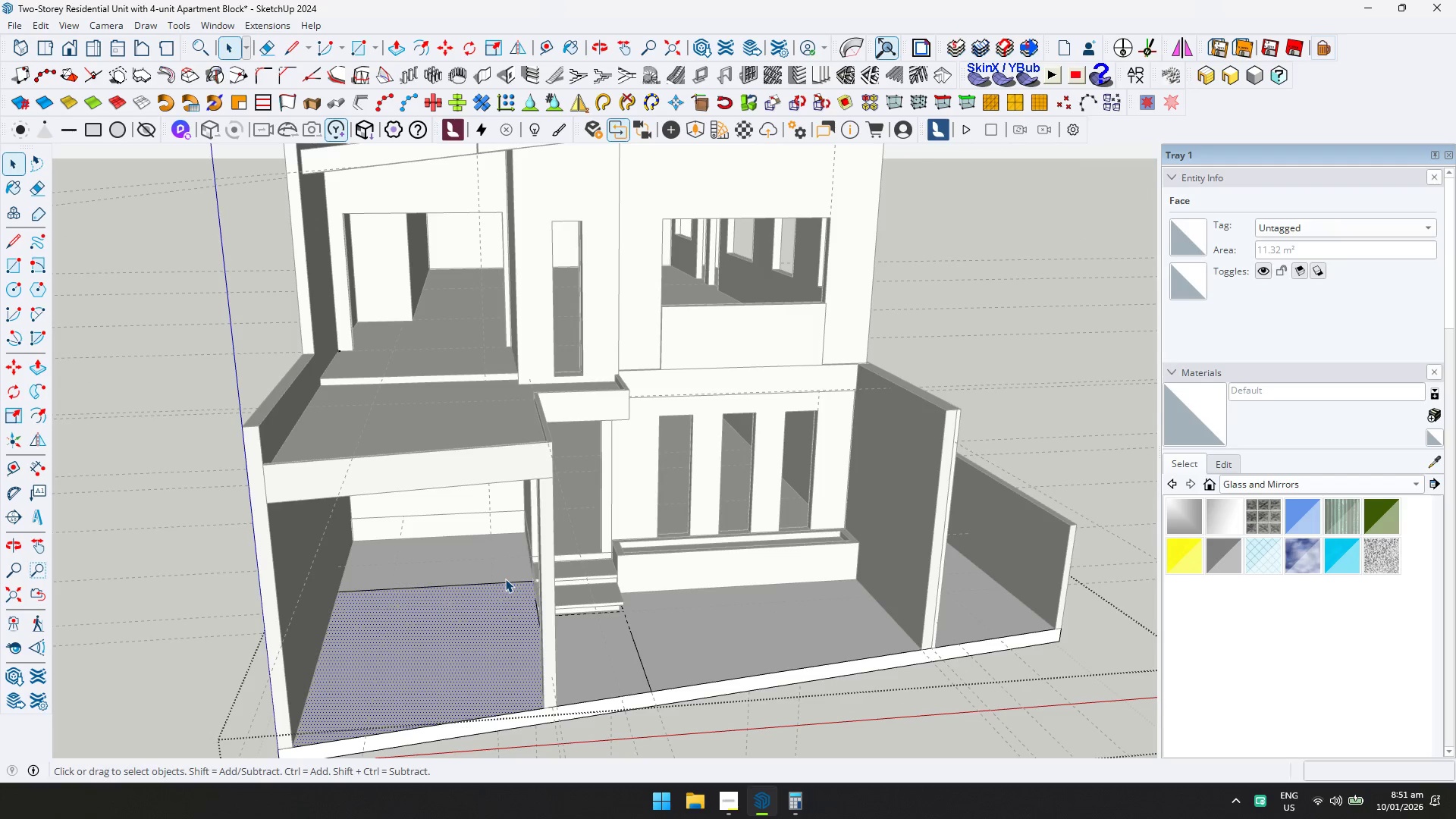 
scroll: coordinate [509, 582], scroll_direction: up, amount: 4.0
 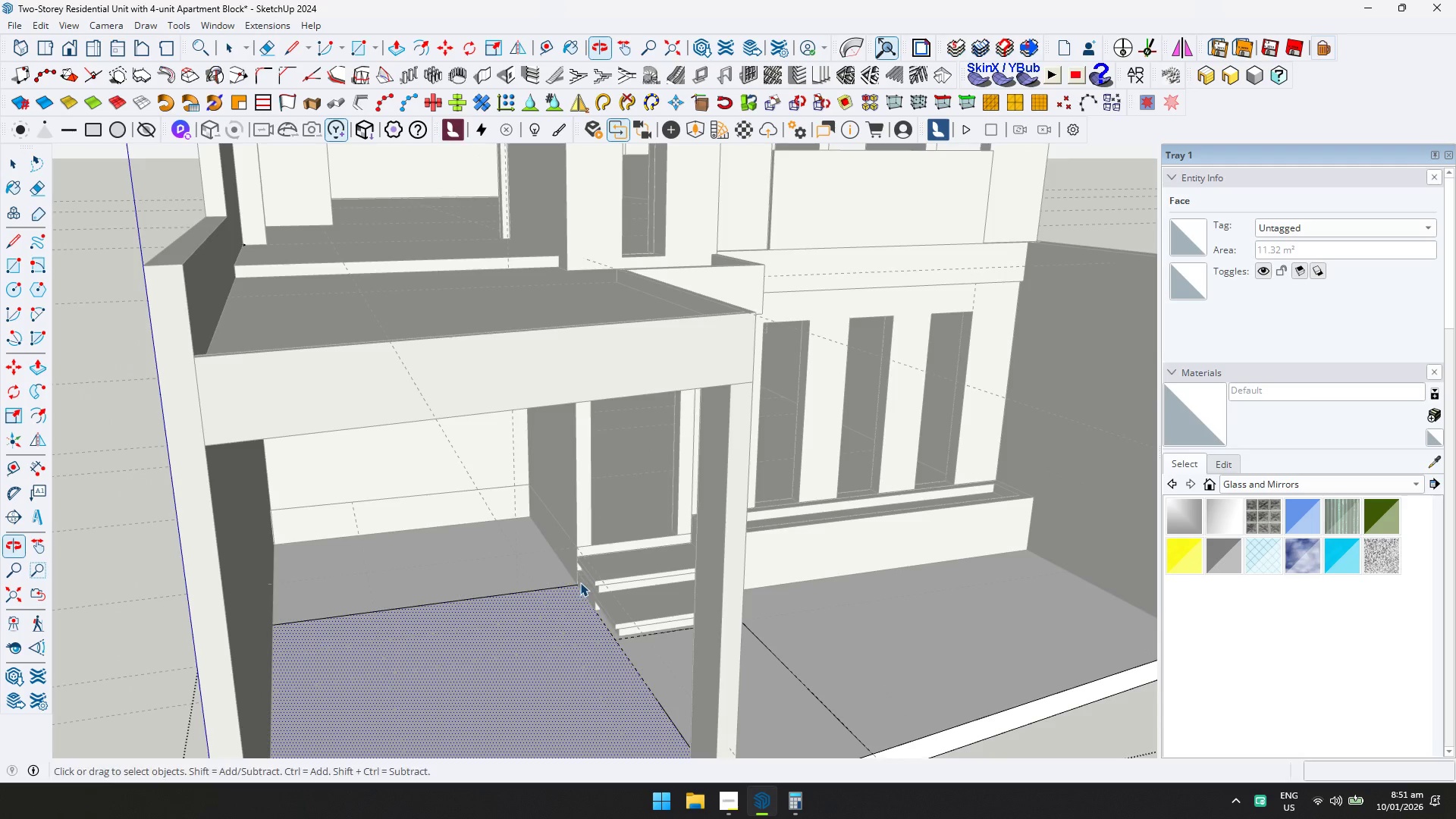 
type(lr)
 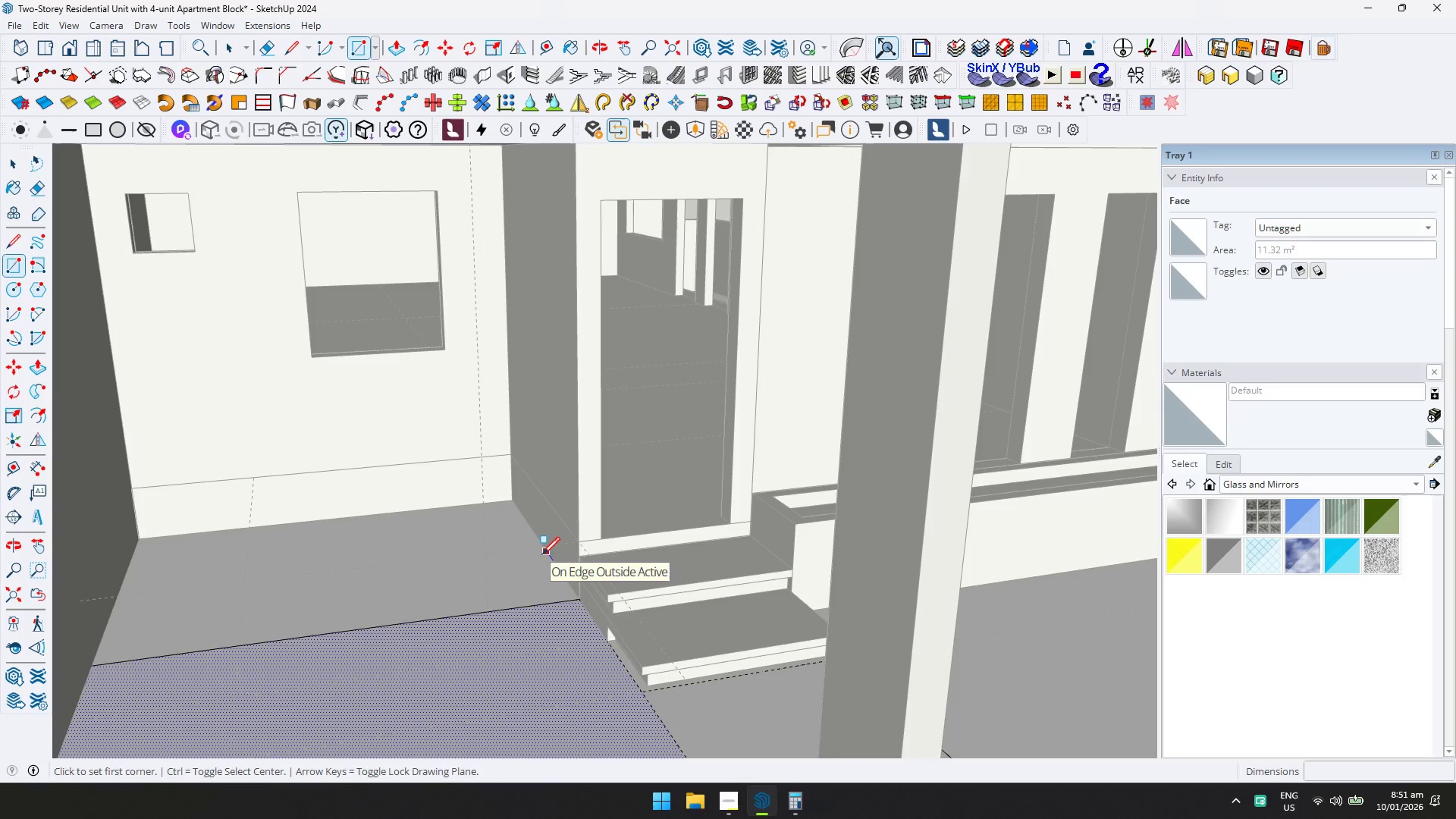 
scroll: coordinate [573, 557], scroll_direction: up, amount: 4.0
 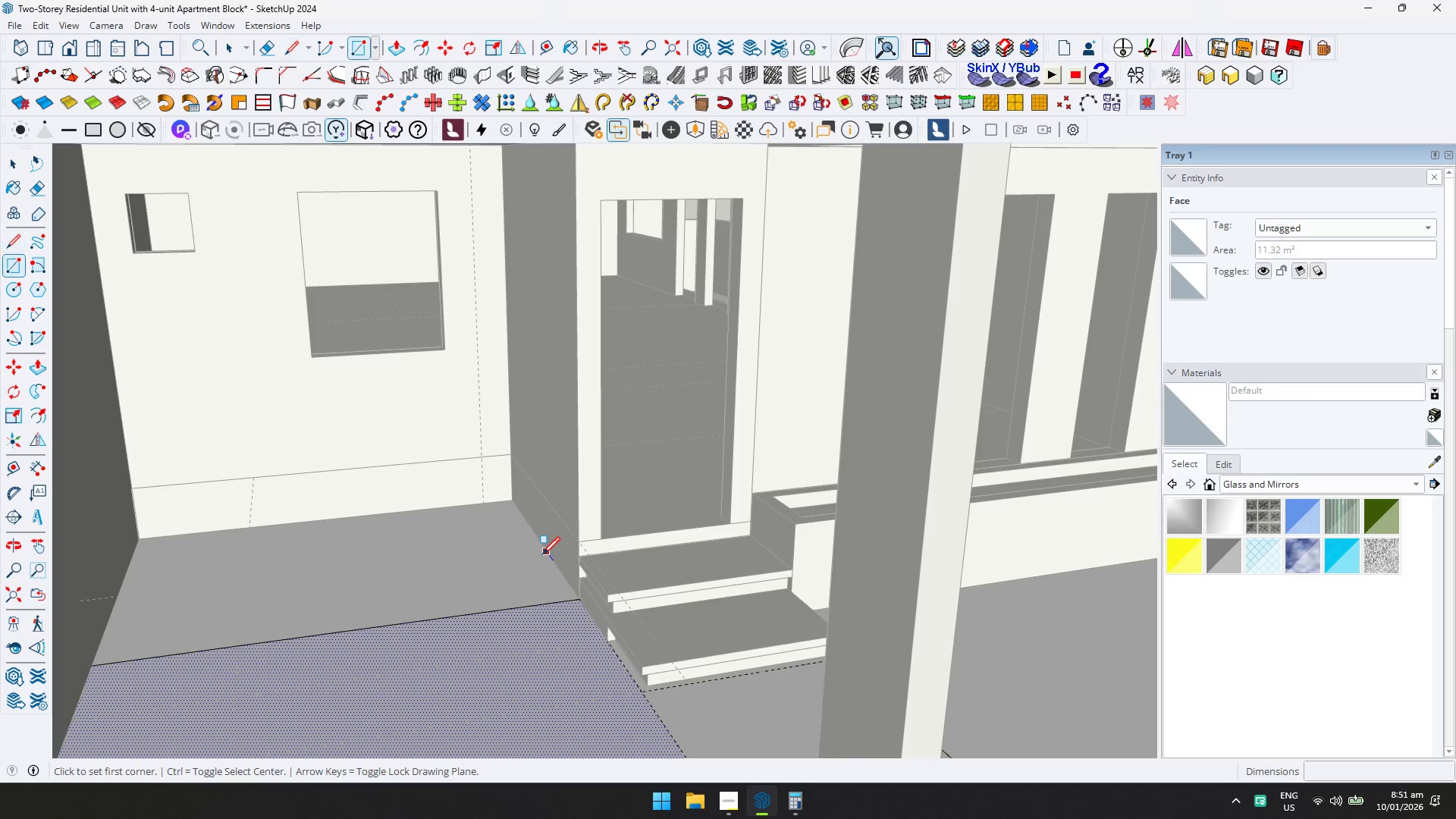 
key(T)
 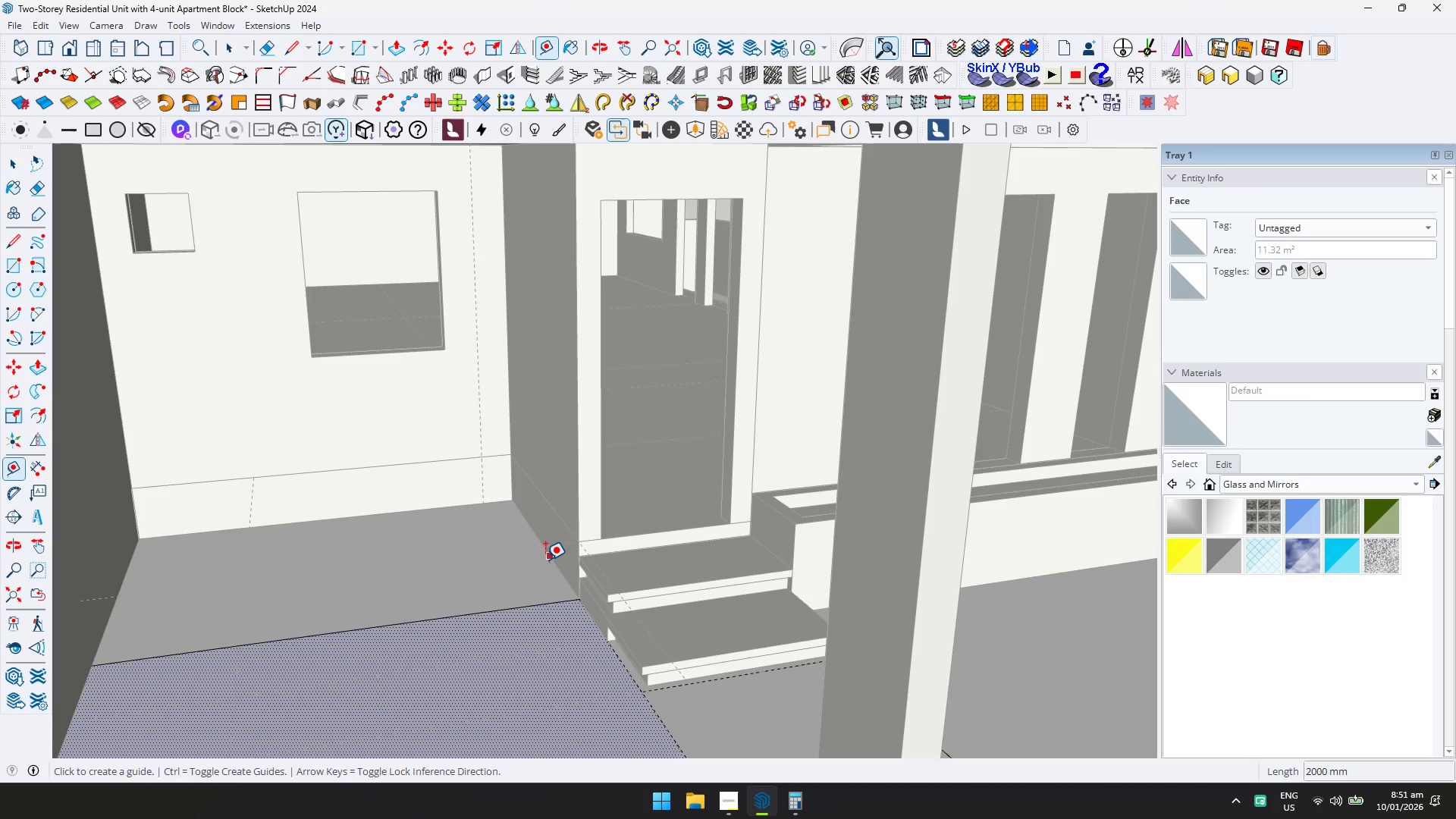 
double_click([545, 560])
 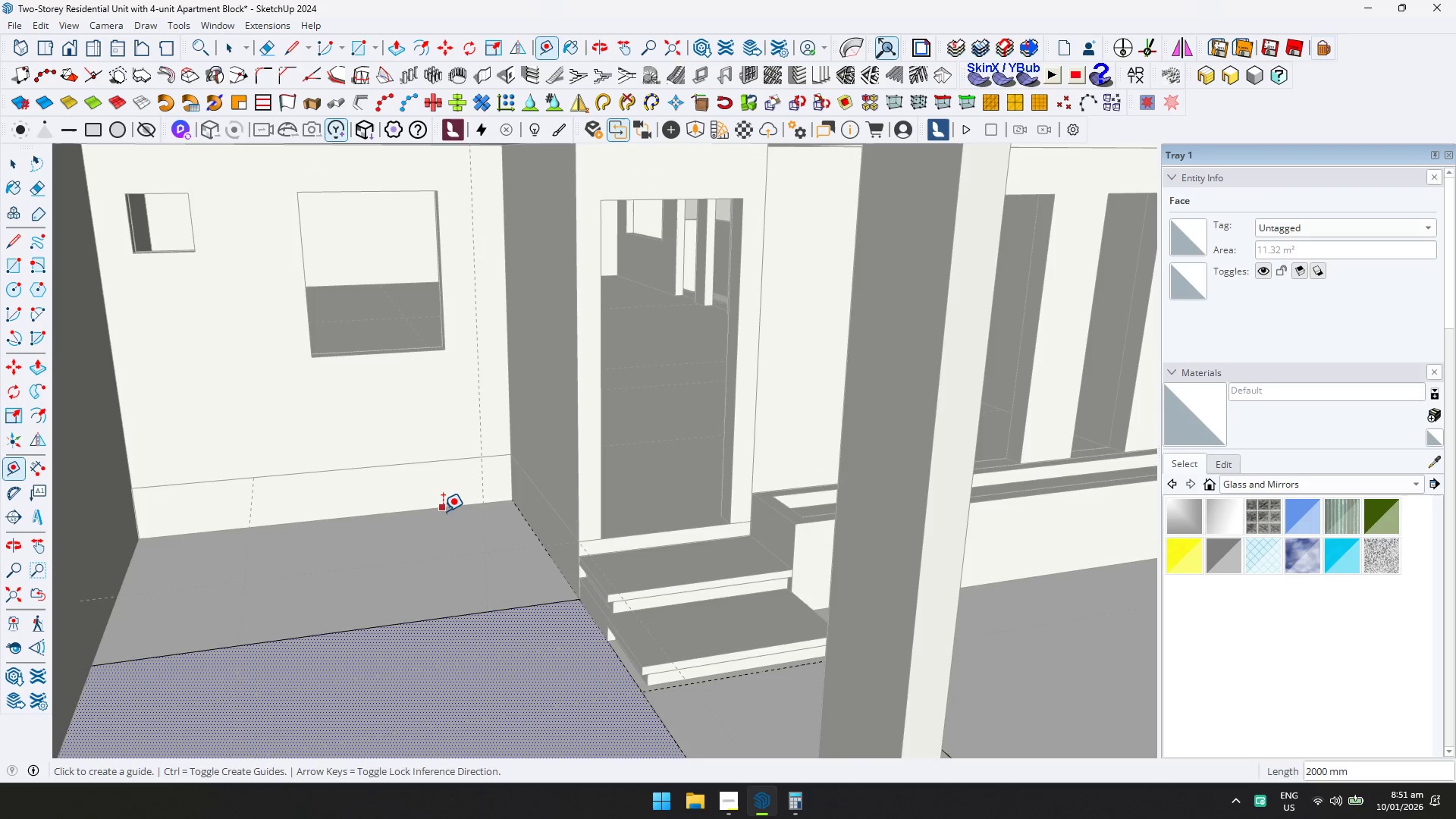 
double_click([443, 510])
 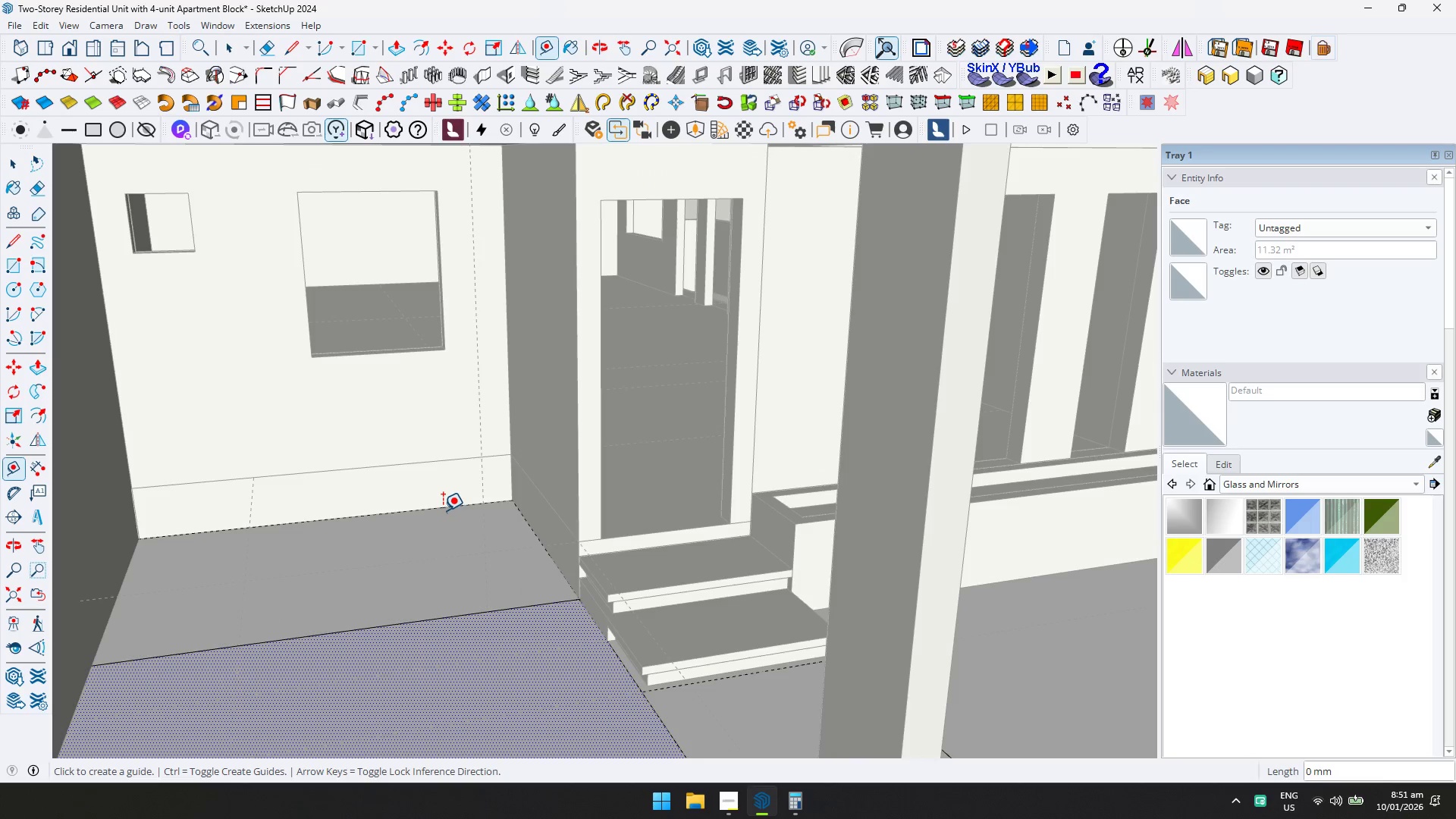 
key(D)
 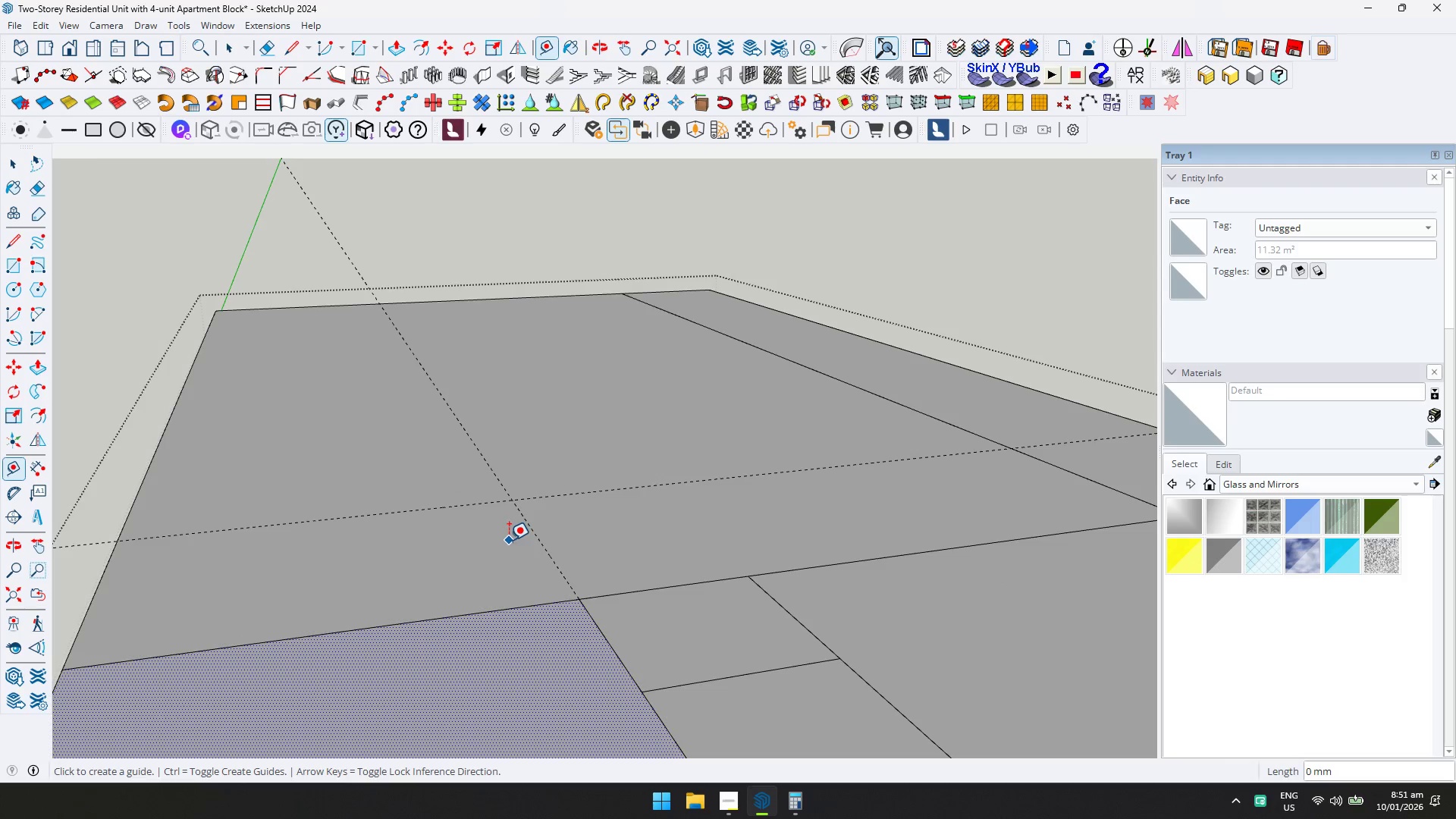 
key(L)
 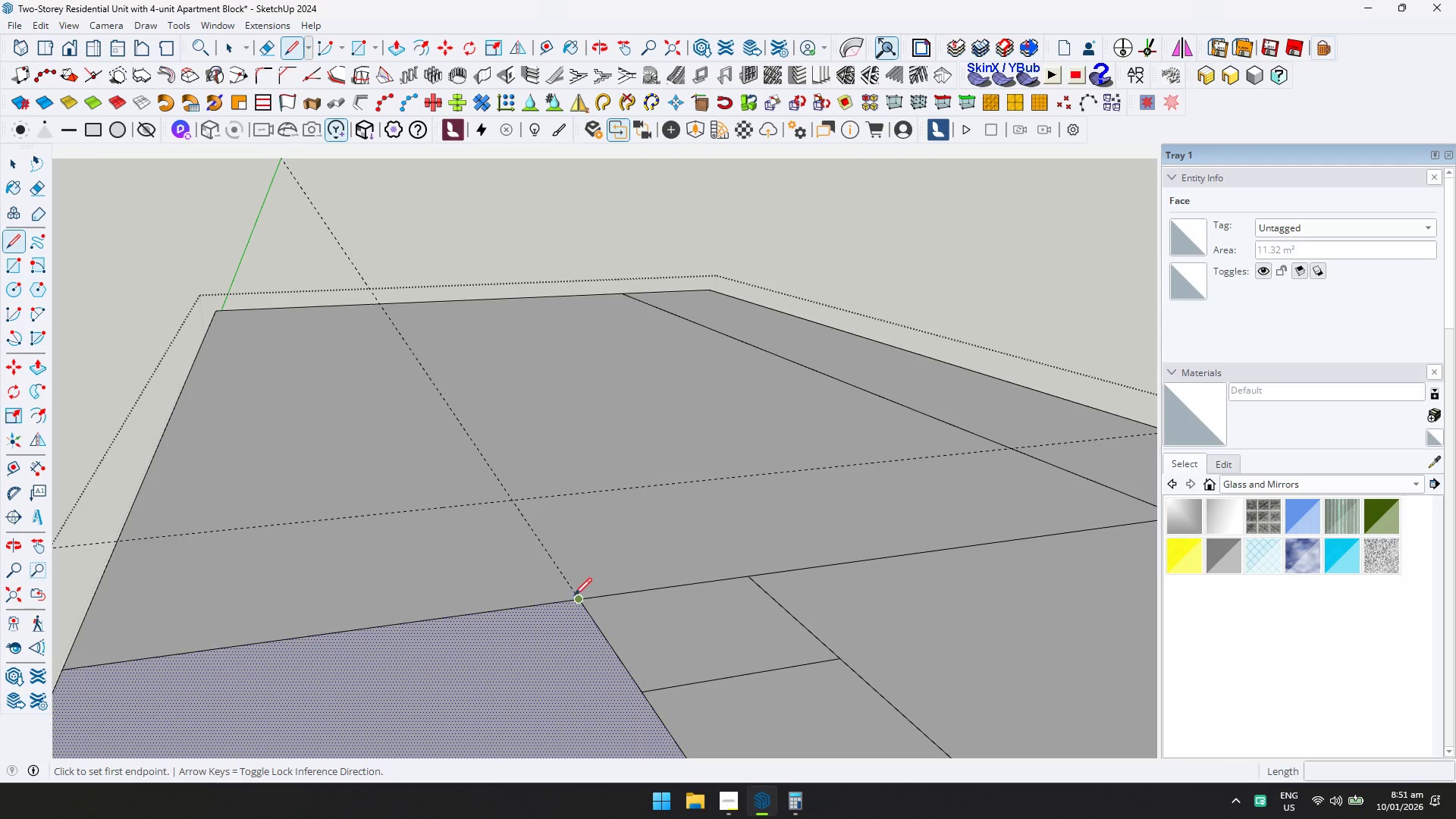 
left_click([577, 600])
 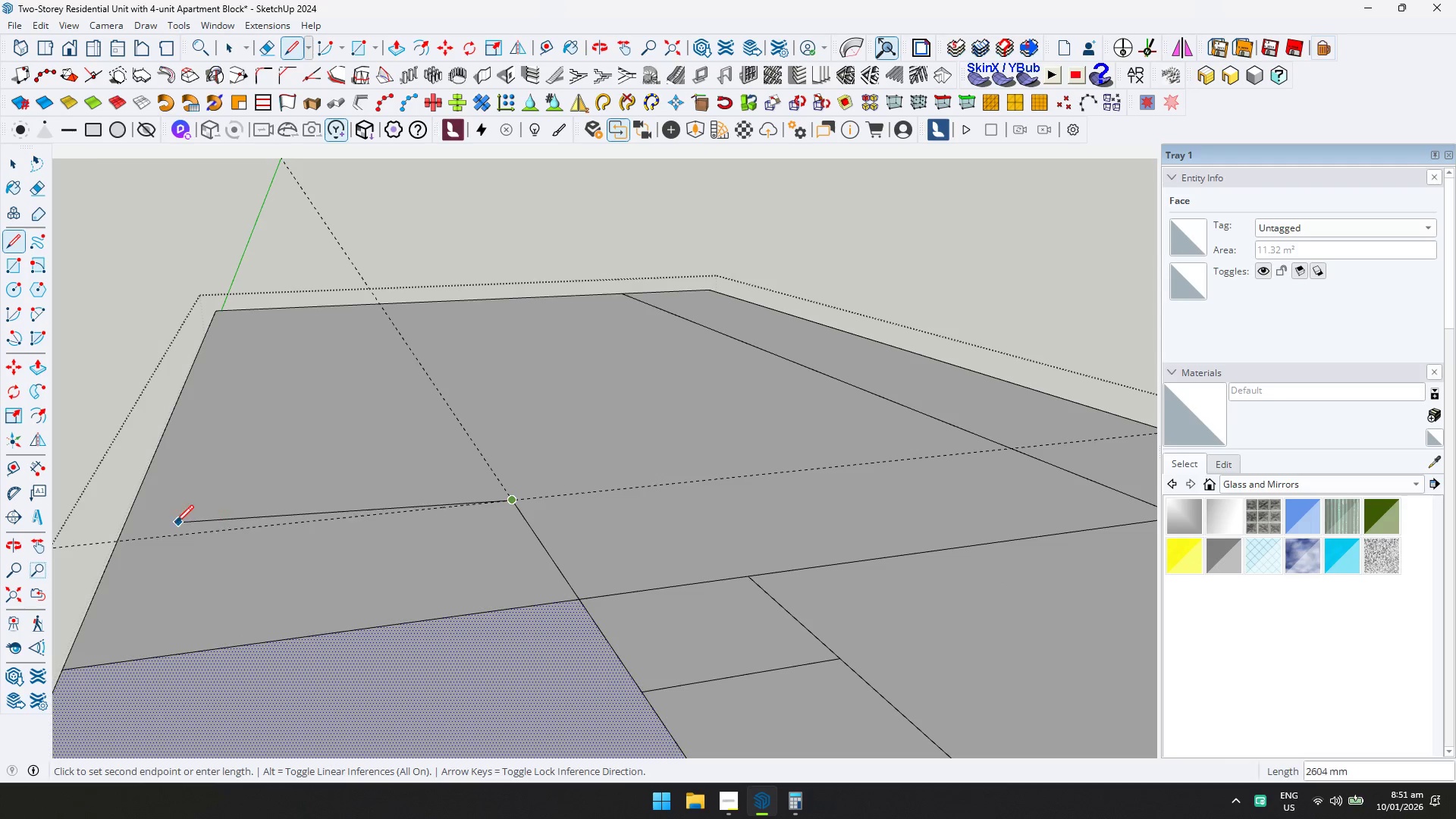 
left_click([120, 544])
 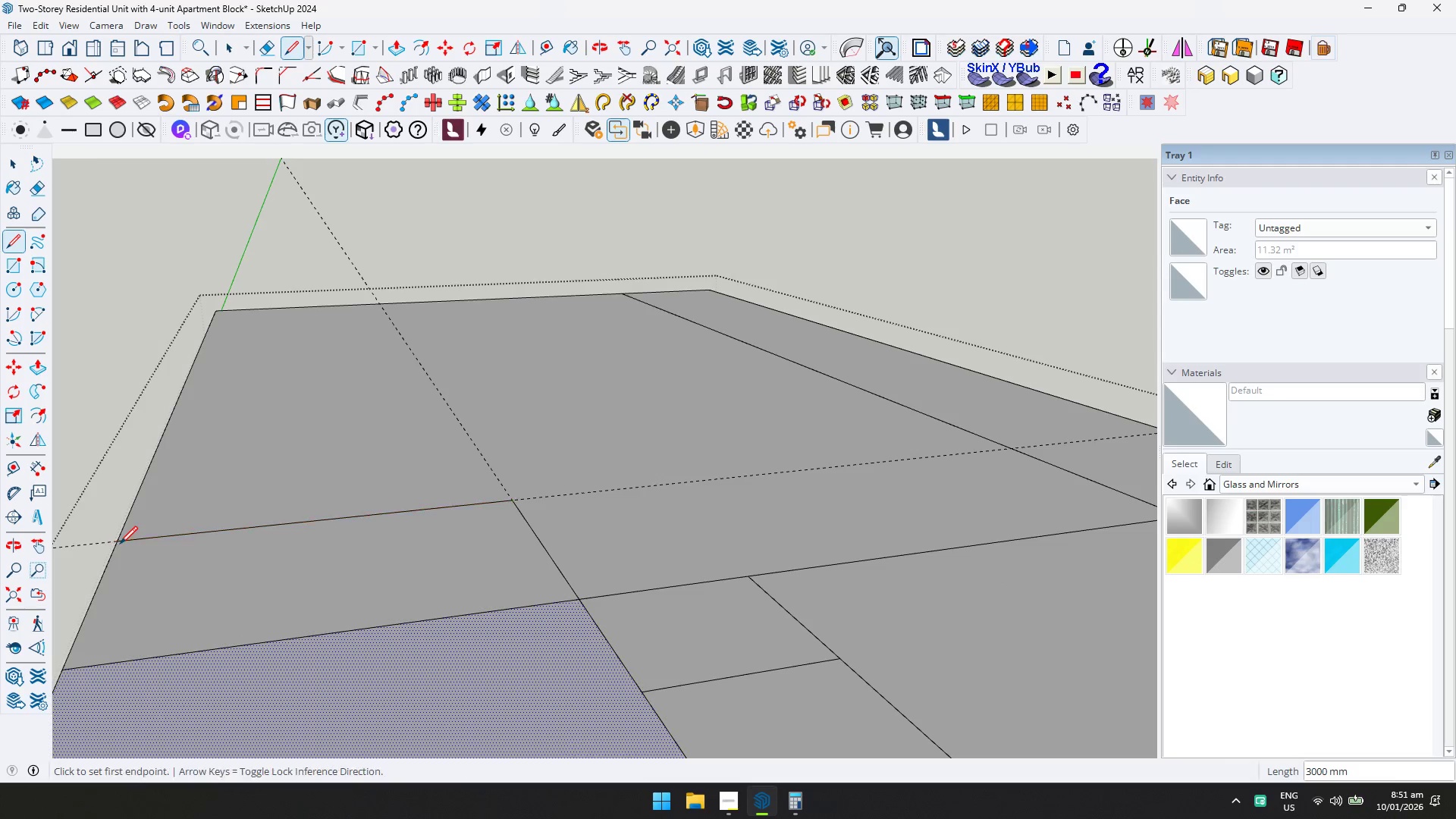 
key(E)
 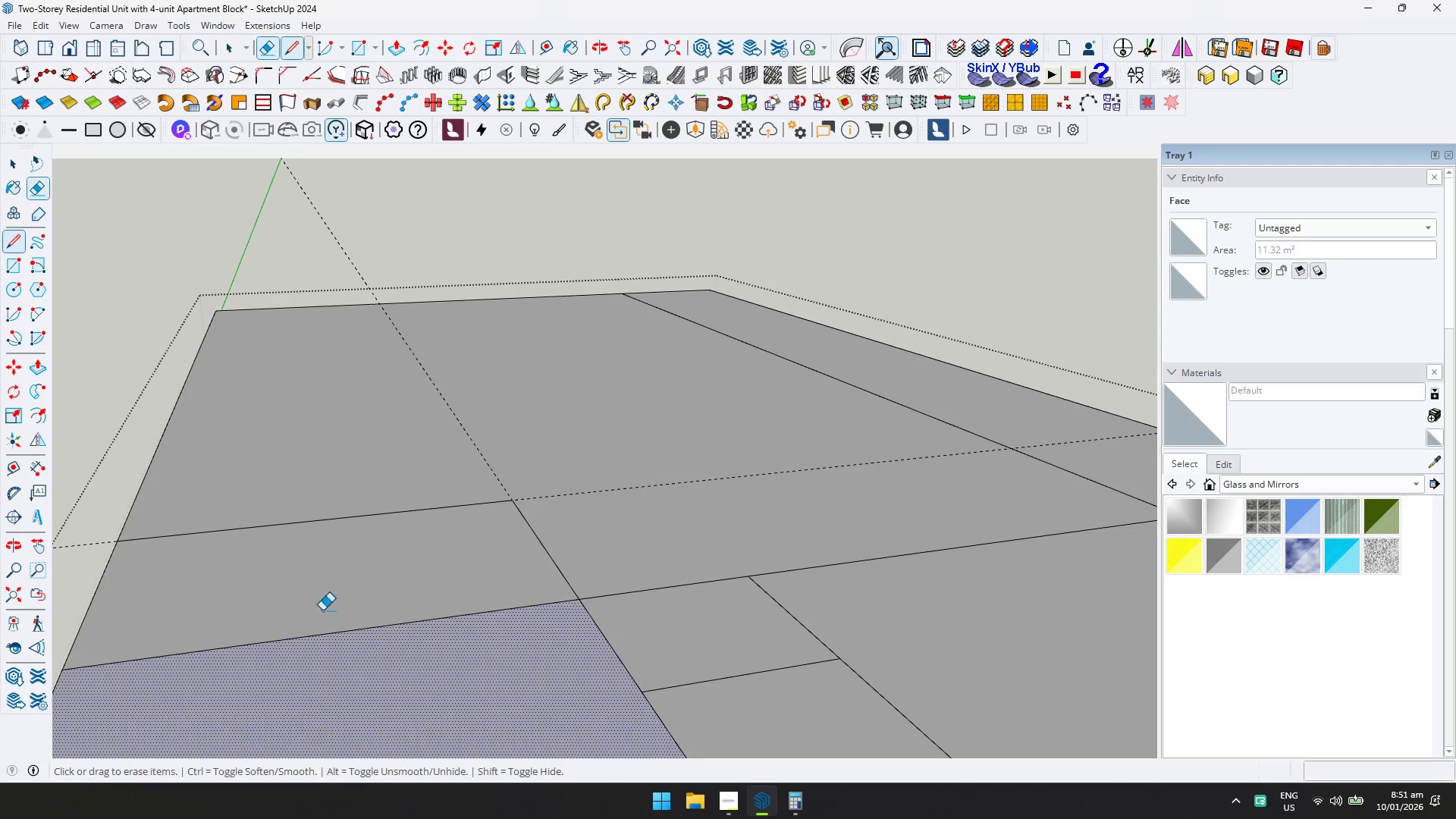 
left_click_drag(start_coordinate=[350, 623], to_coordinate=[380, 667])
 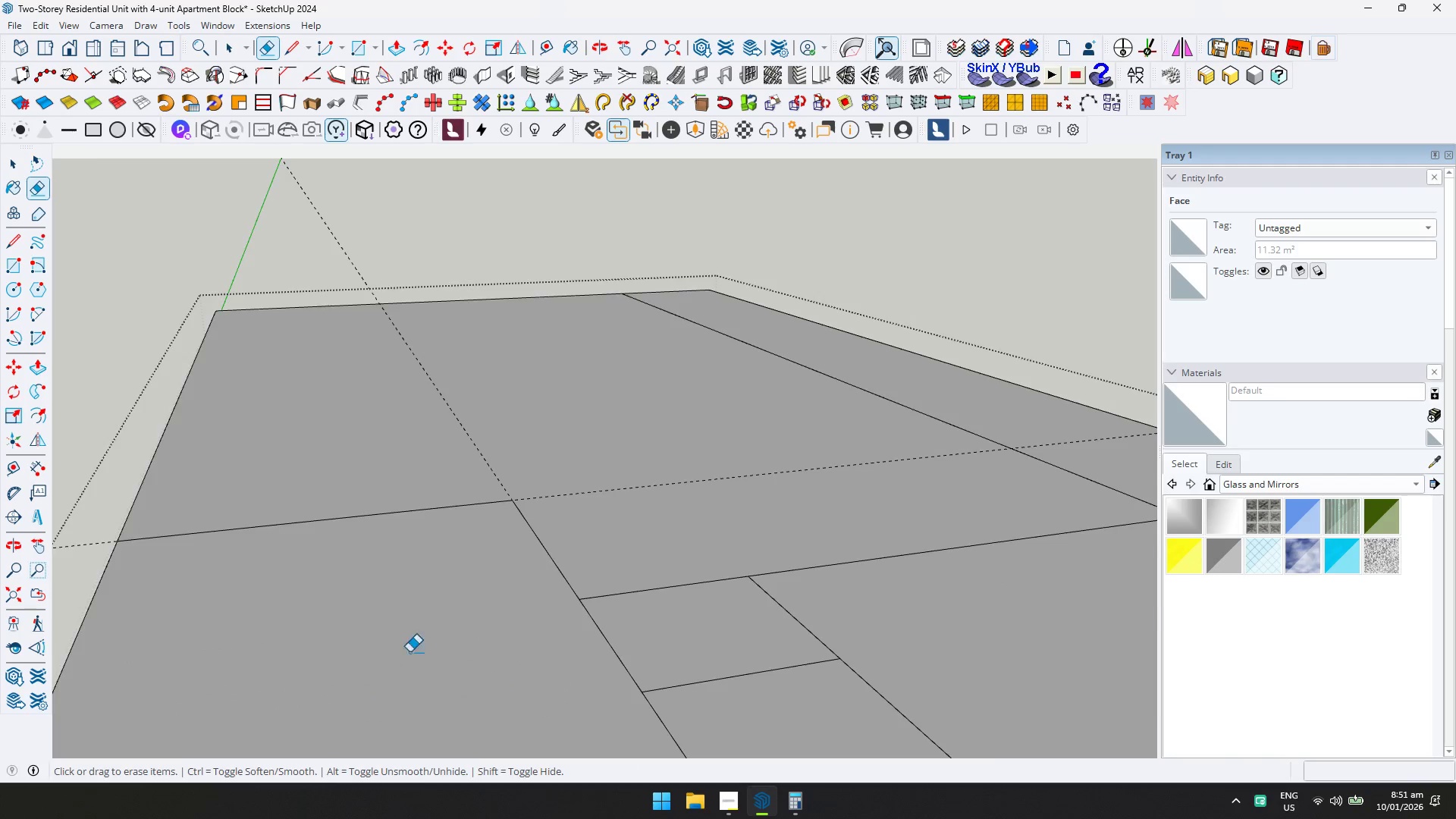 
key(Shift+ShiftLeft)
 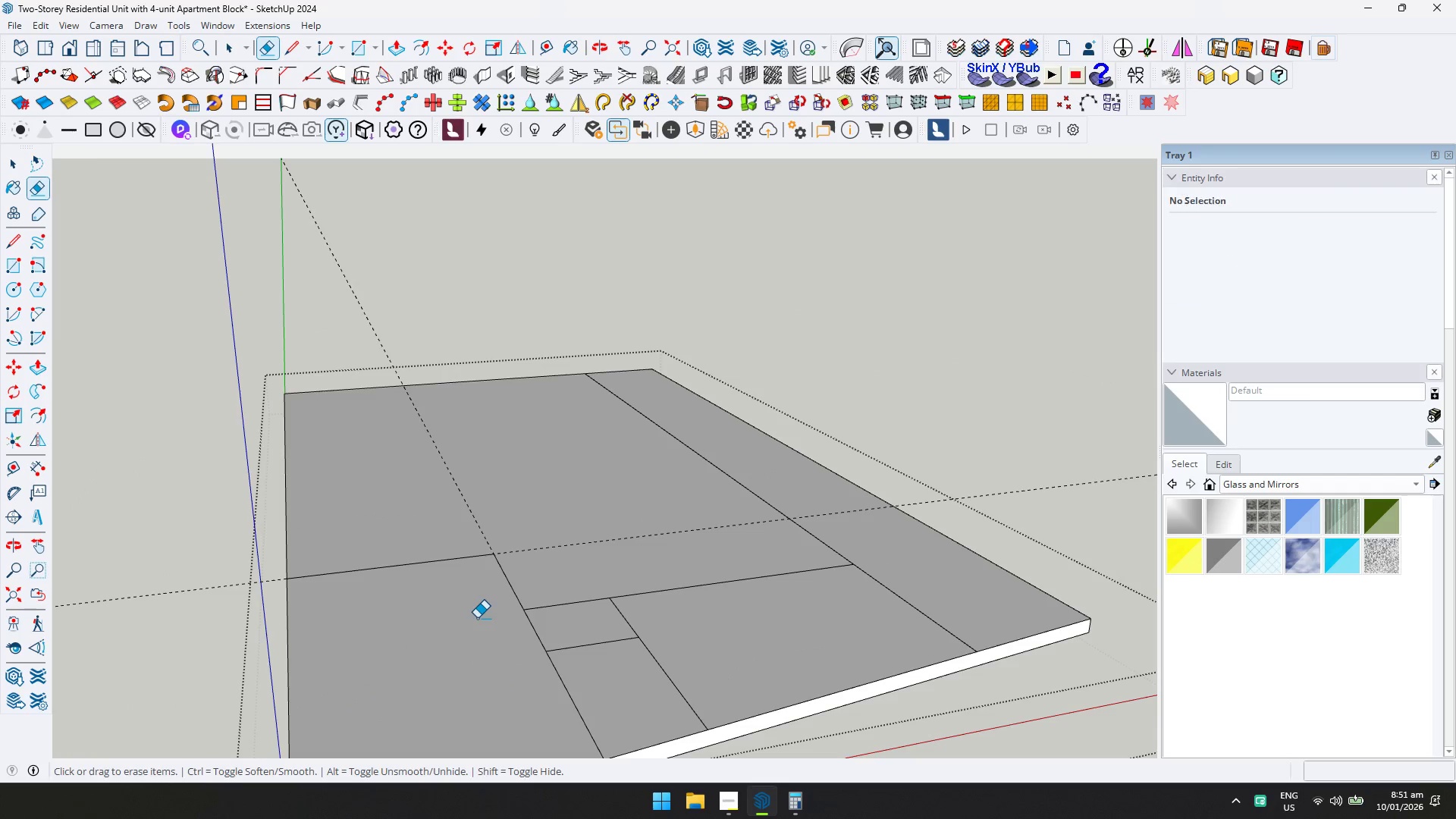 
key(Shift+1)
 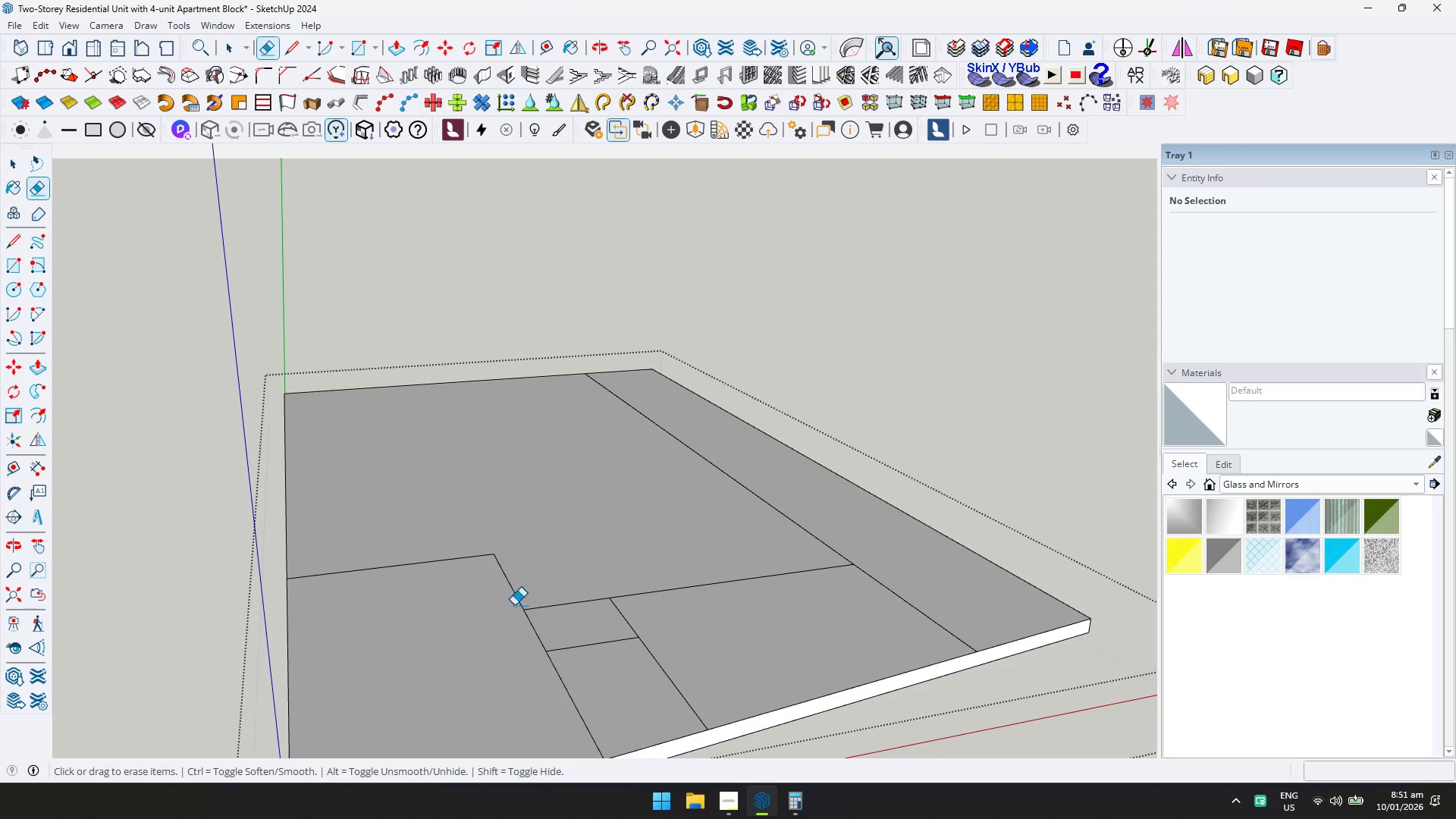 
scroll: coordinate [472, 620], scroll_direction: down, amount: 8.0
 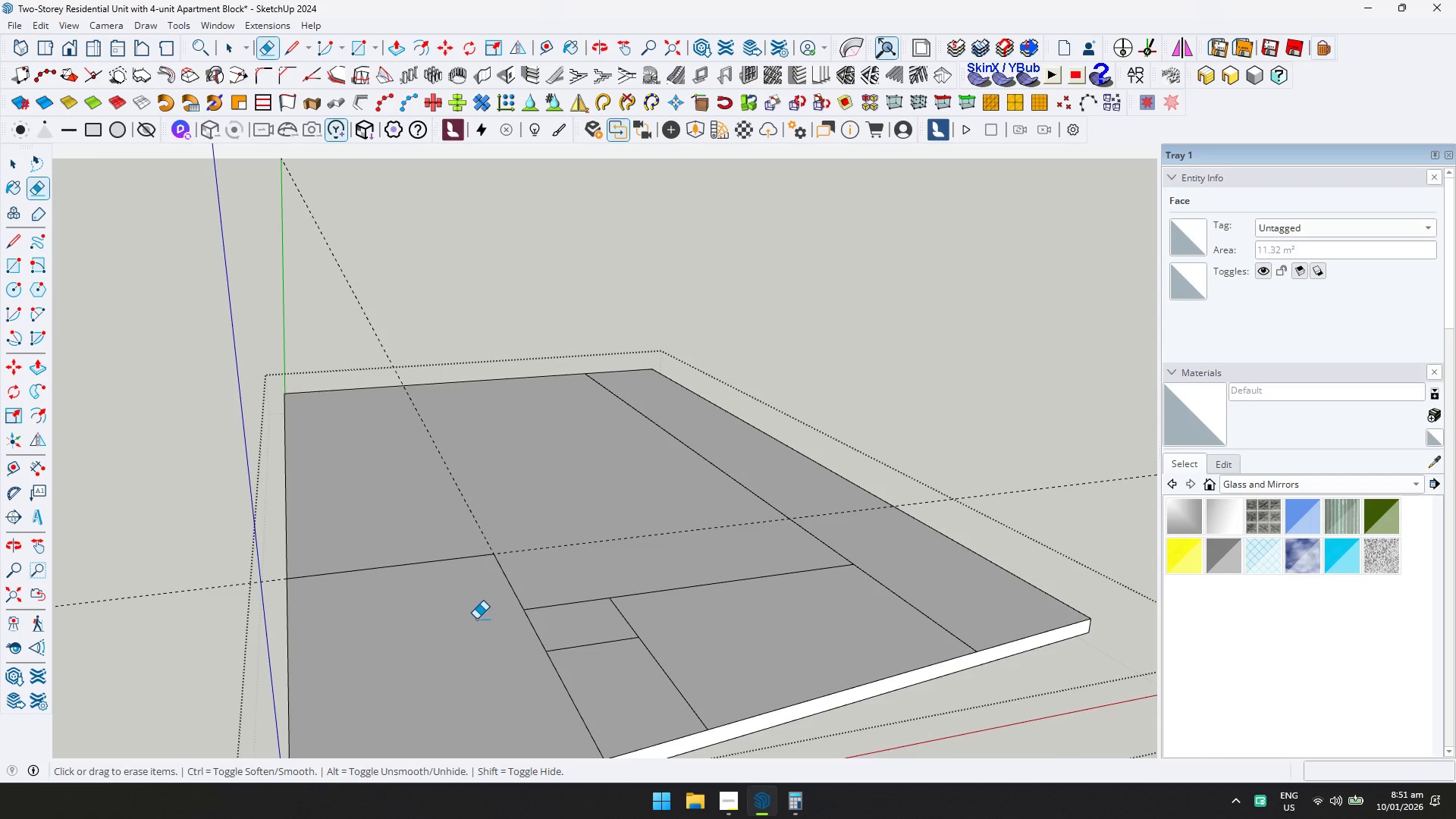 
key(Space)
 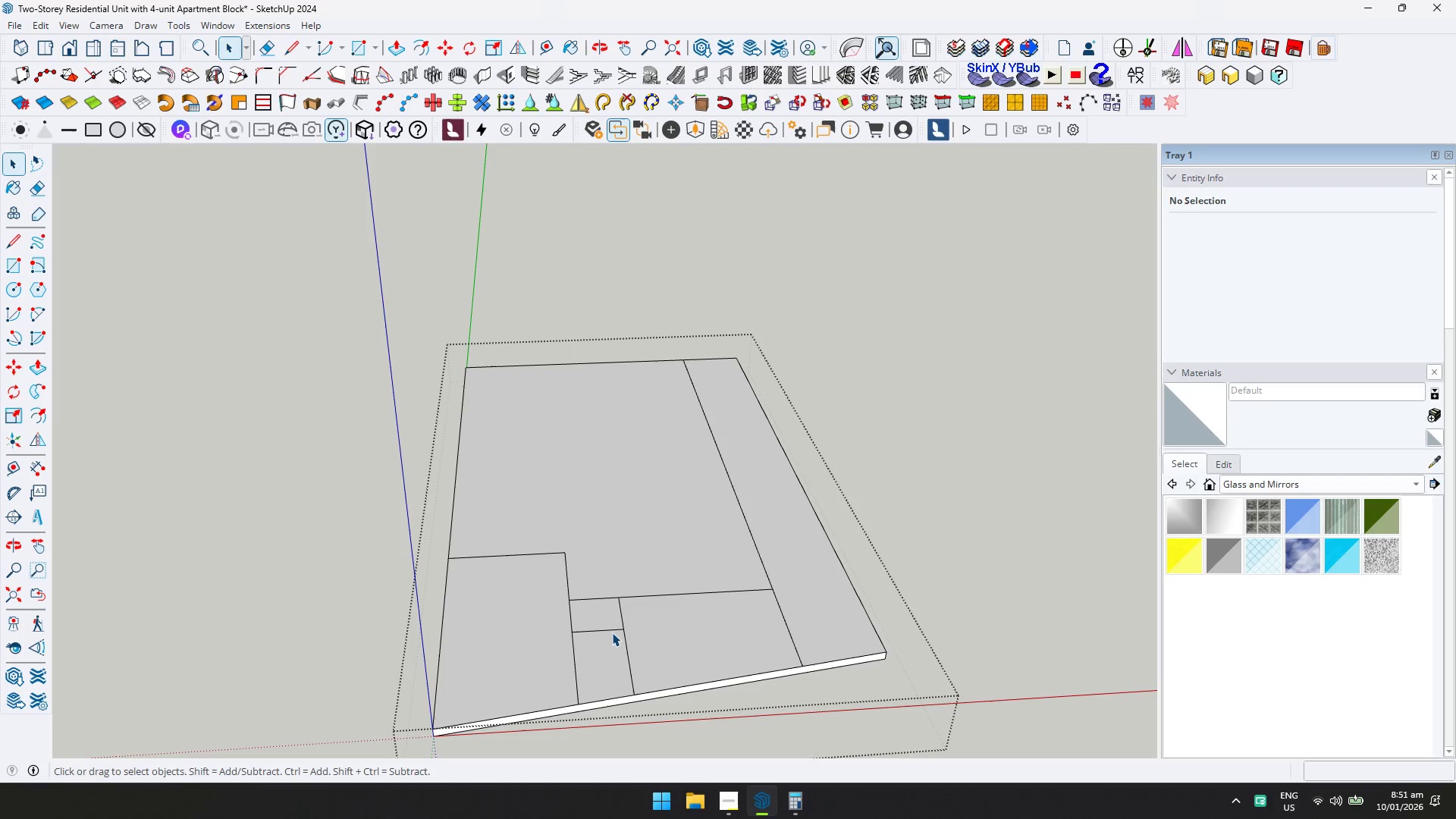 
scroll: coordinate [657, 598], scroll_direction: down, amount: 6.0
 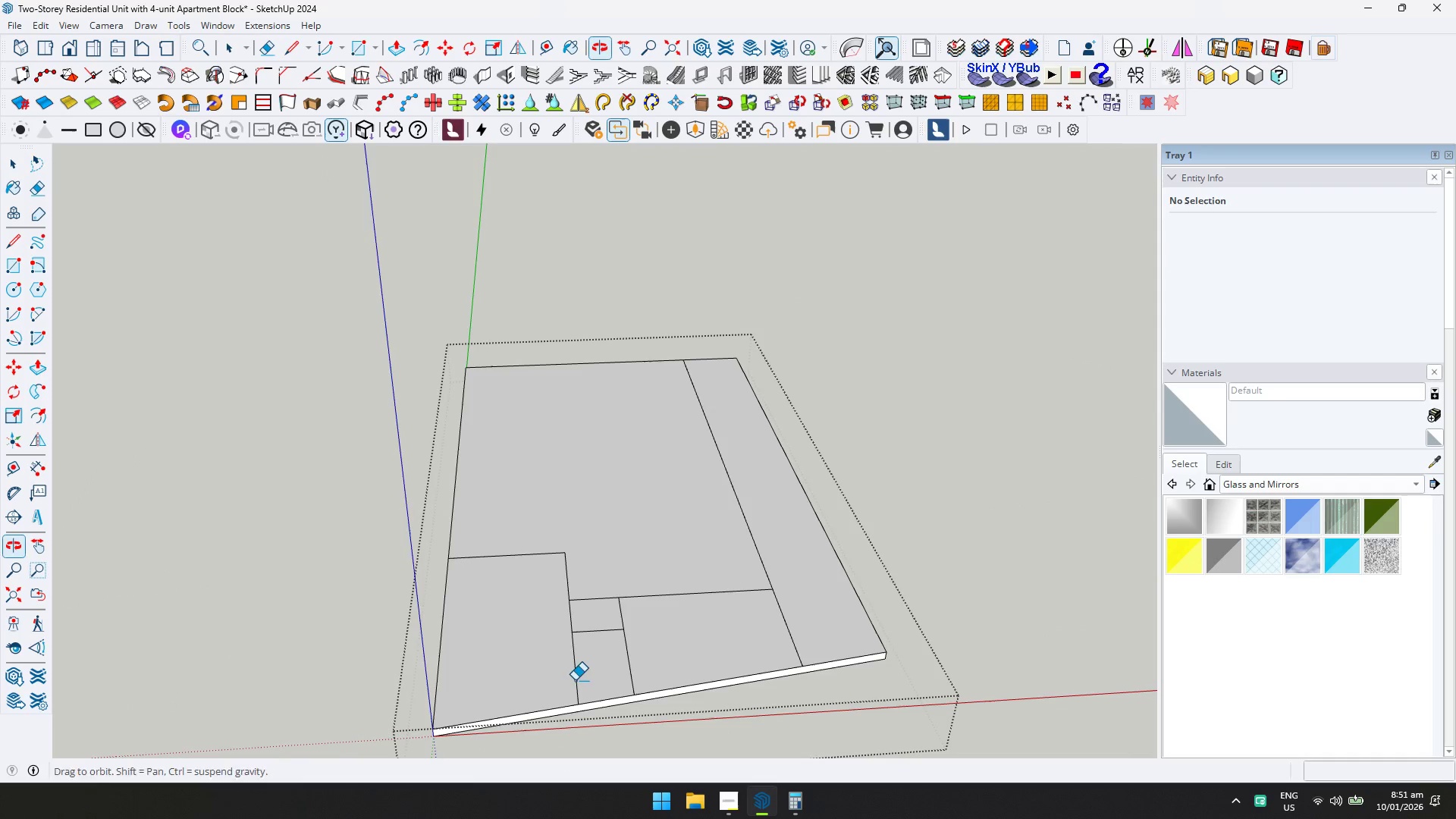 
key(D)
 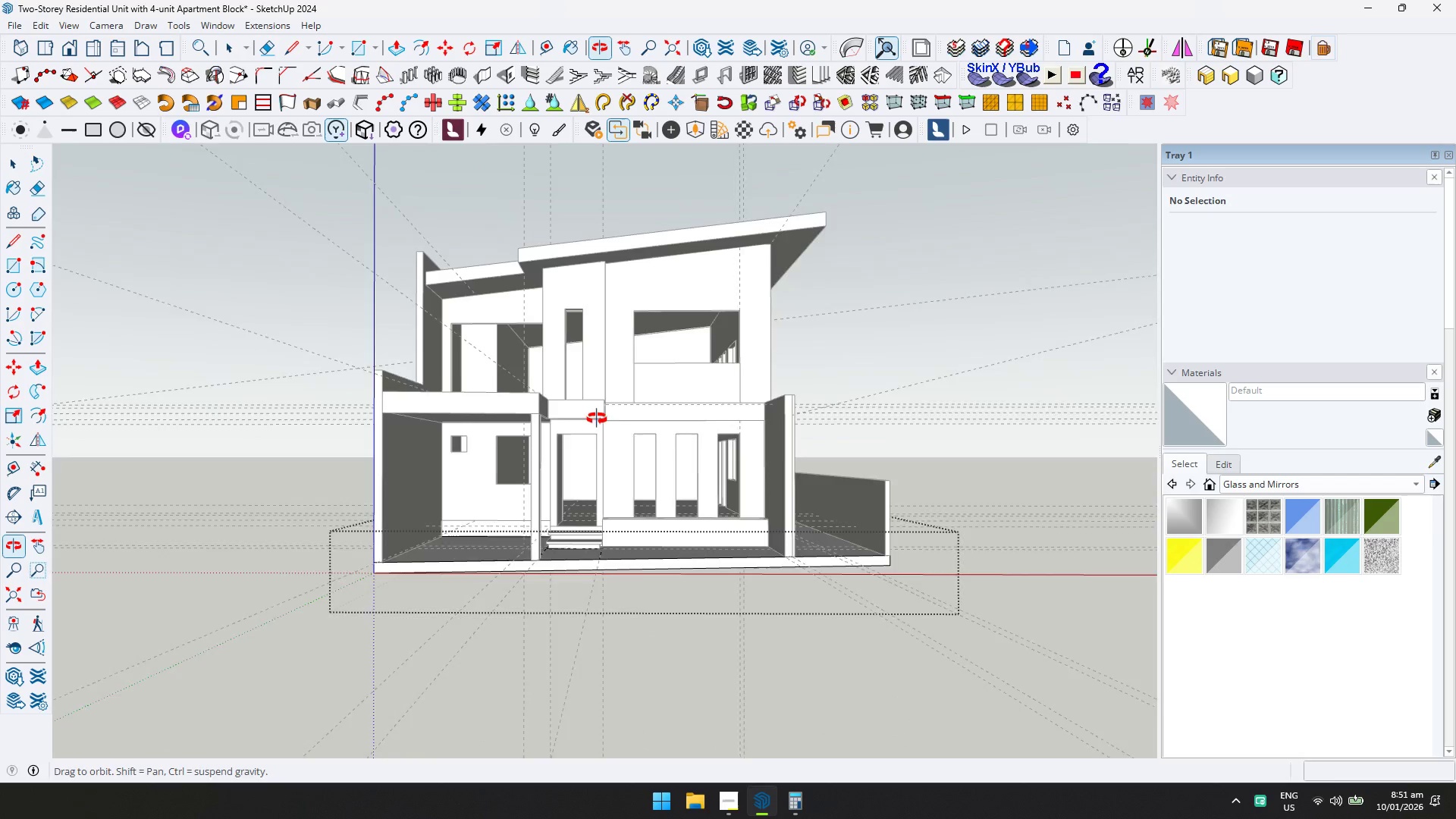 
key(Escape)
 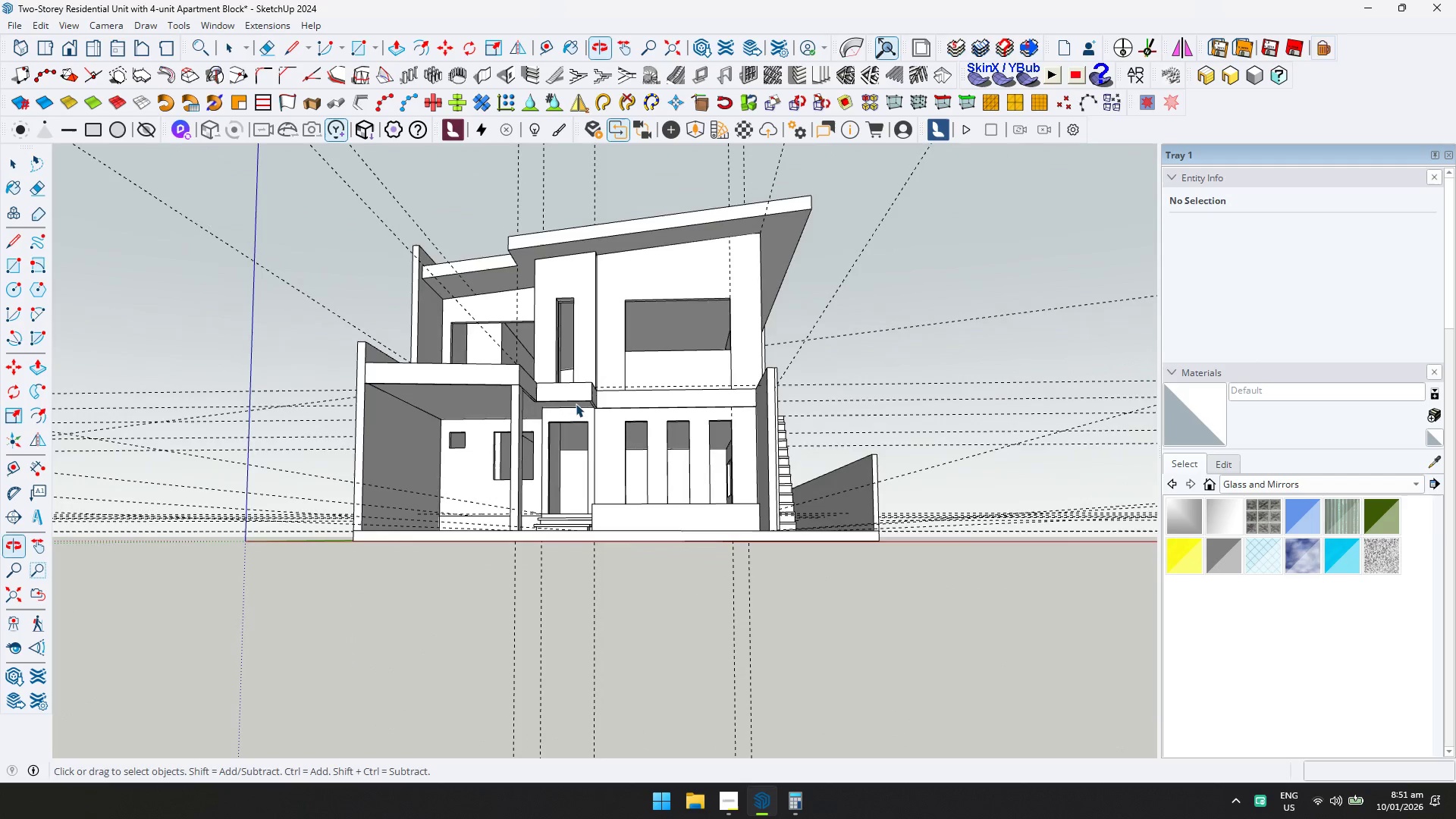 
key(Escape)
 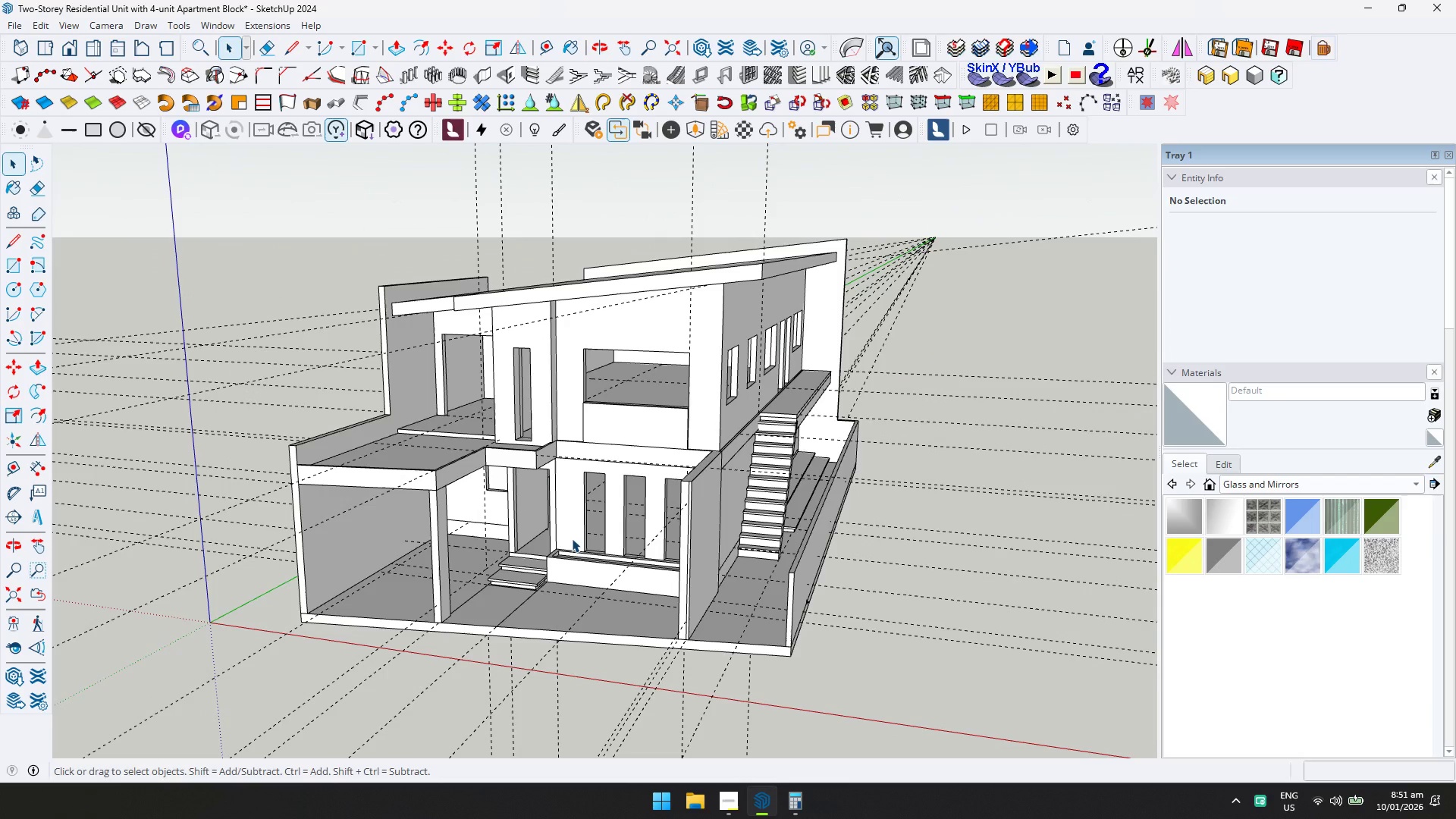 
scroll: coordinate [667, 492], scroll_direction: down, amount: 5.0
 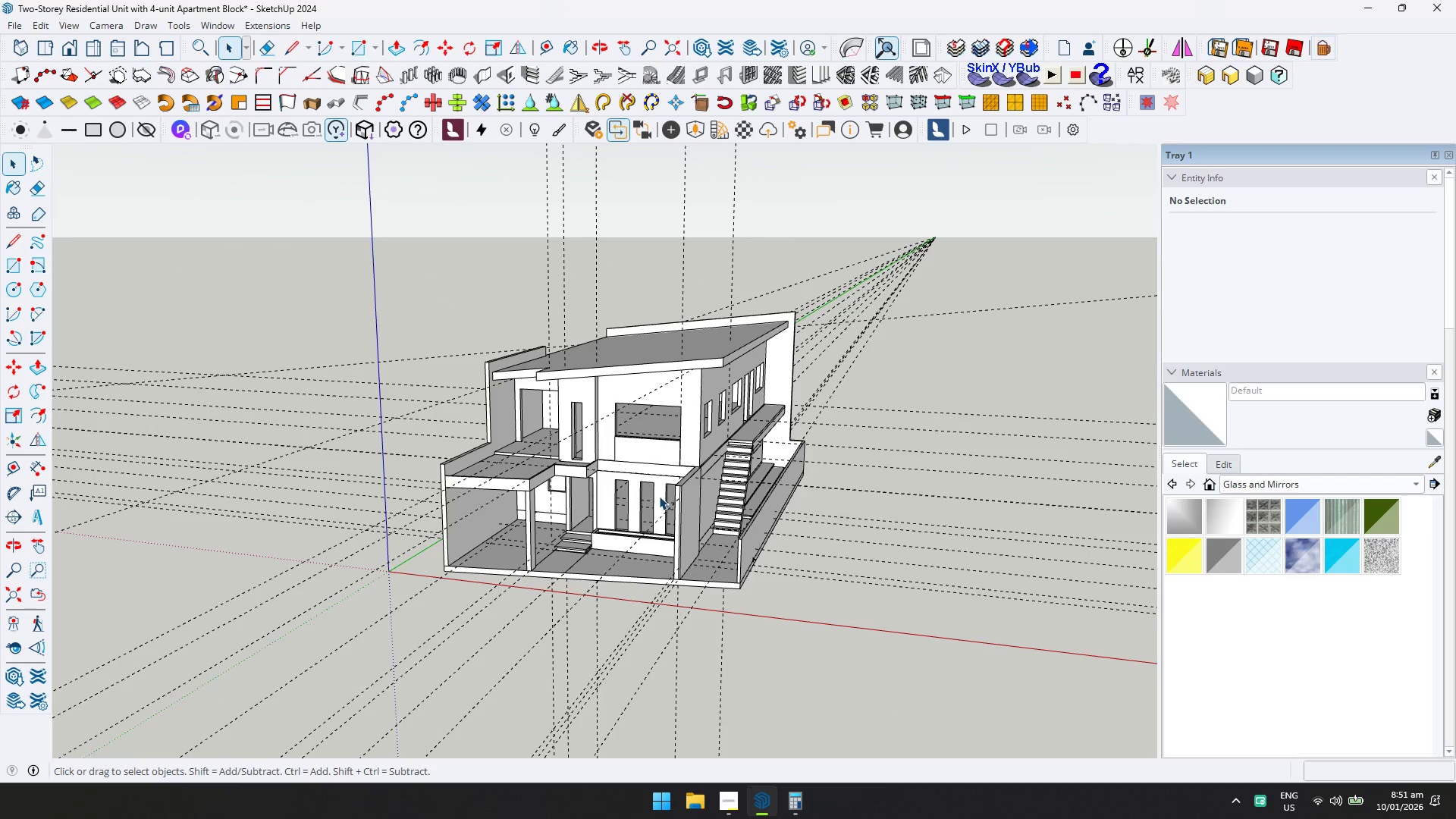 
key(Control+S)
 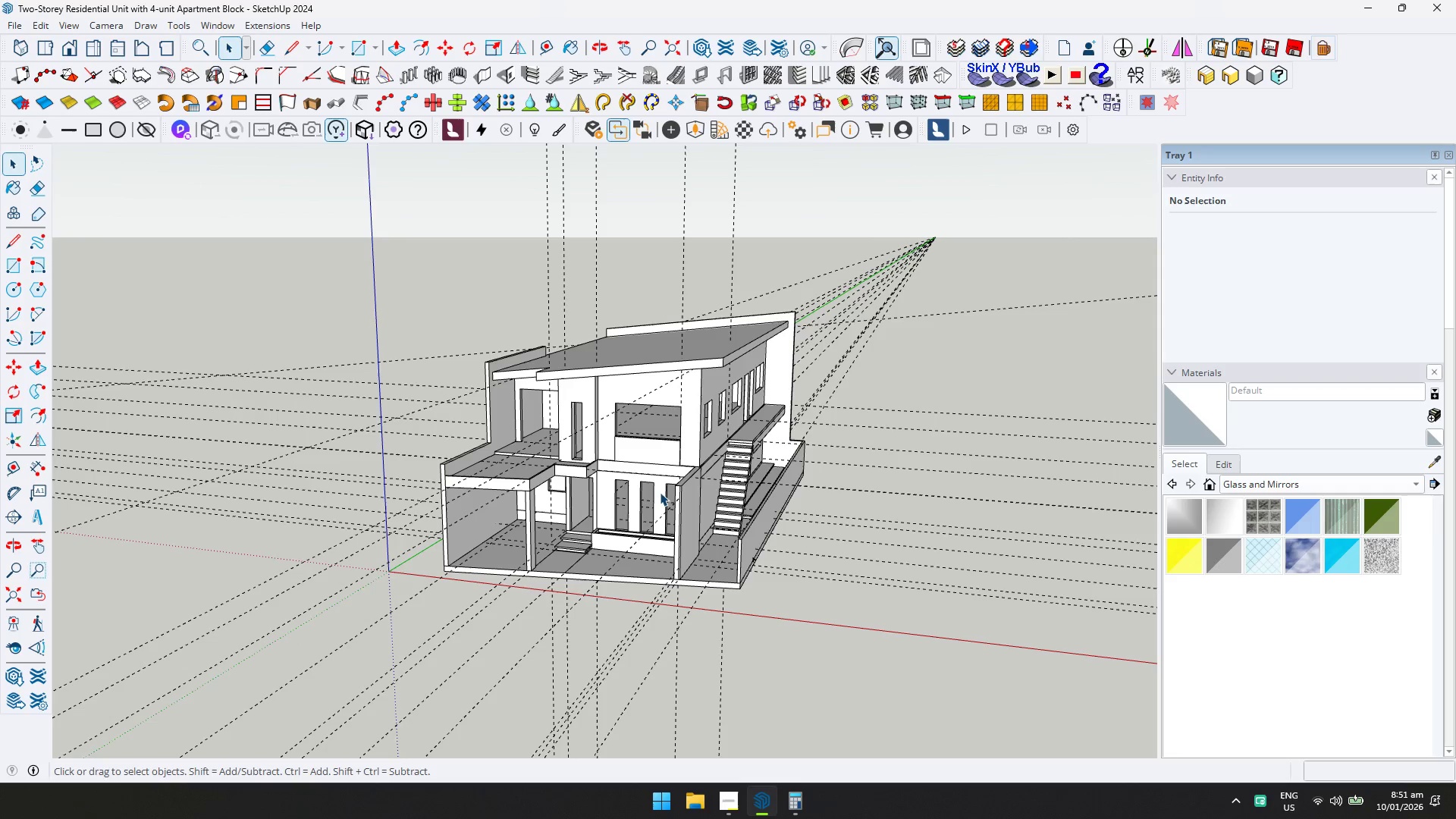 
wait(14.17)
 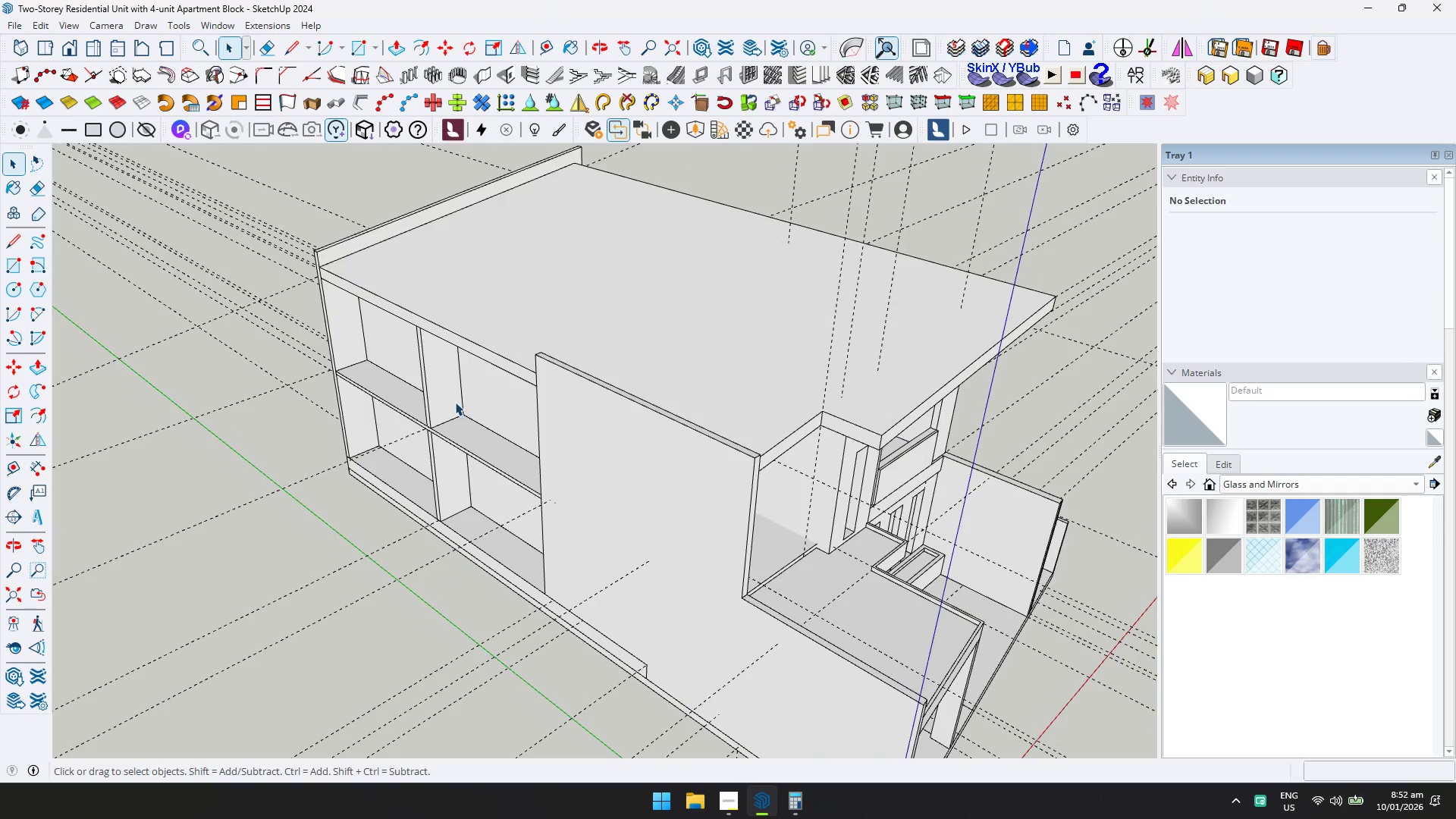 
key(Control+ControlLeft)
 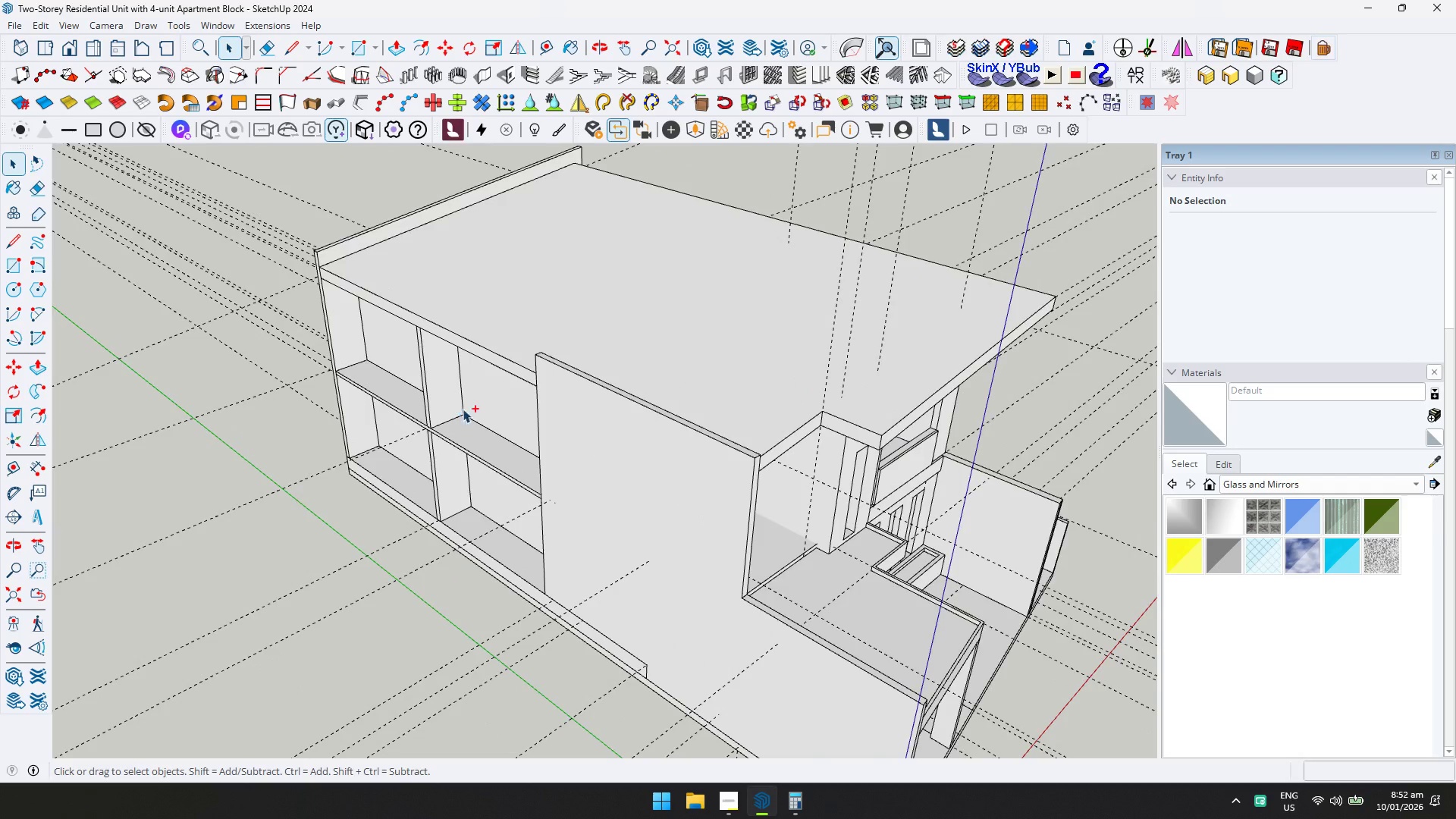 
key(Control+S)
 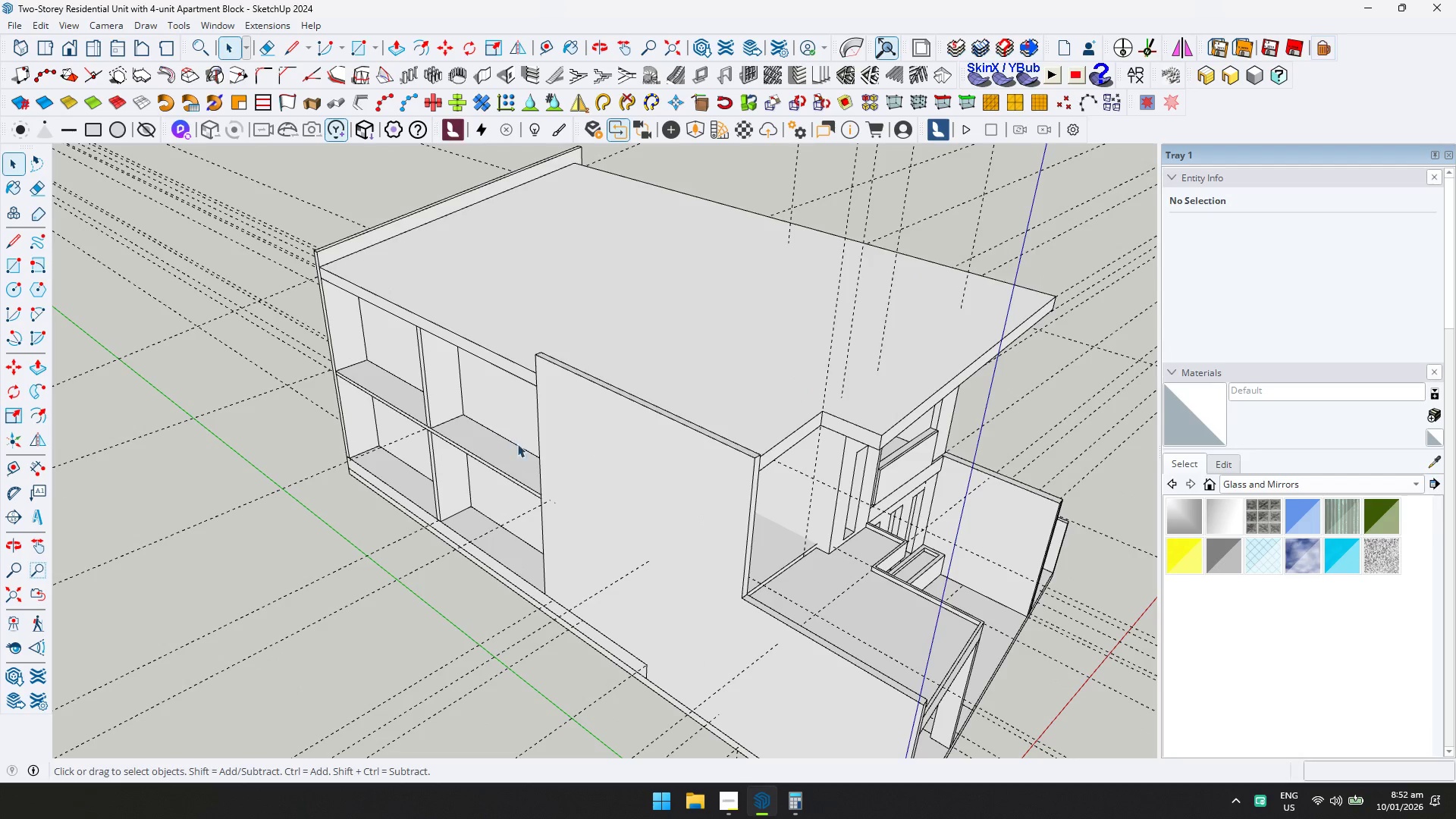 
scroll: coordinate [453, 401], scroll_direction: up, amount: 5.0
 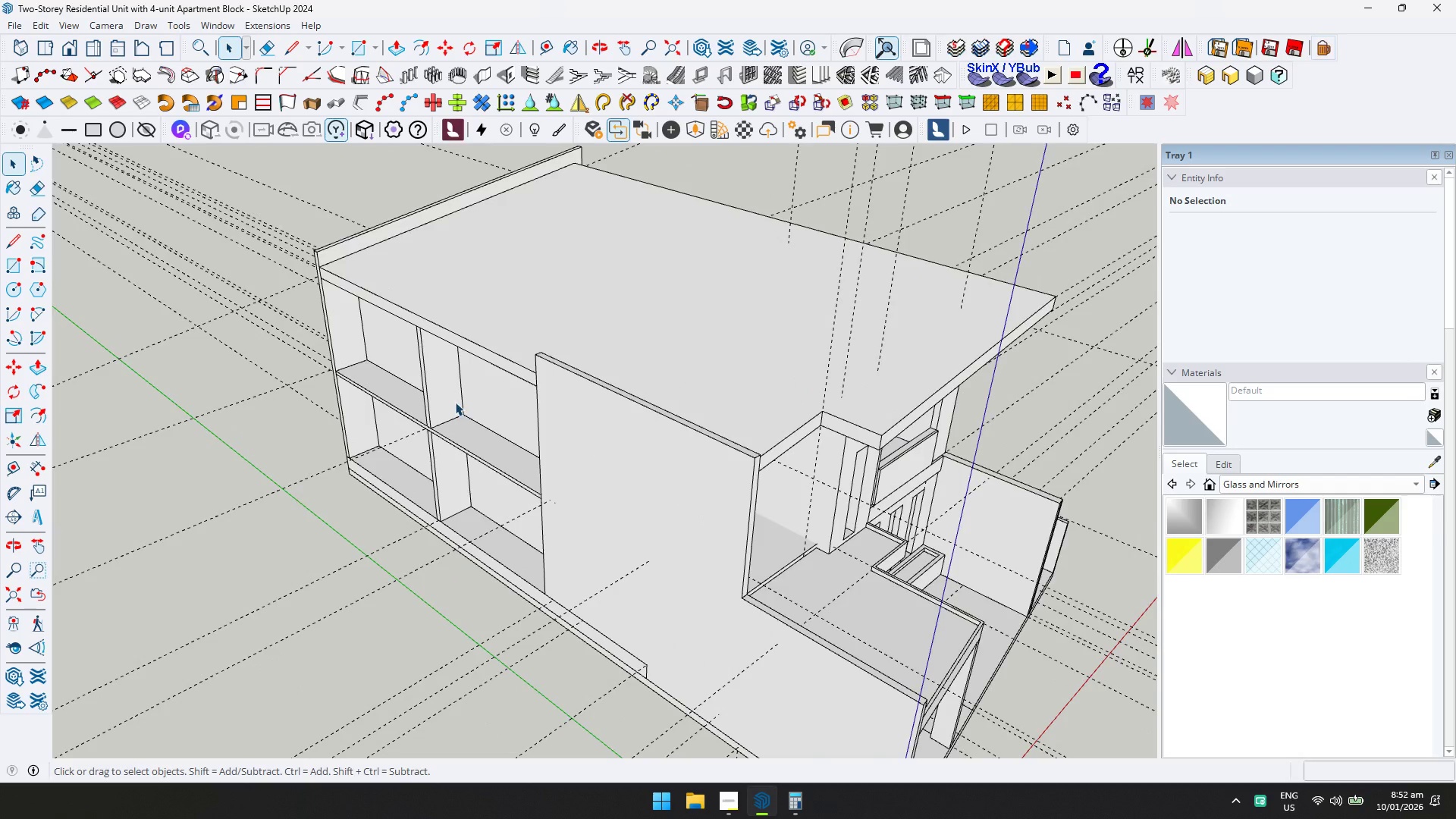 
scroll: coordinate [538, 472], scroll_direction: down, amount: 5.0
 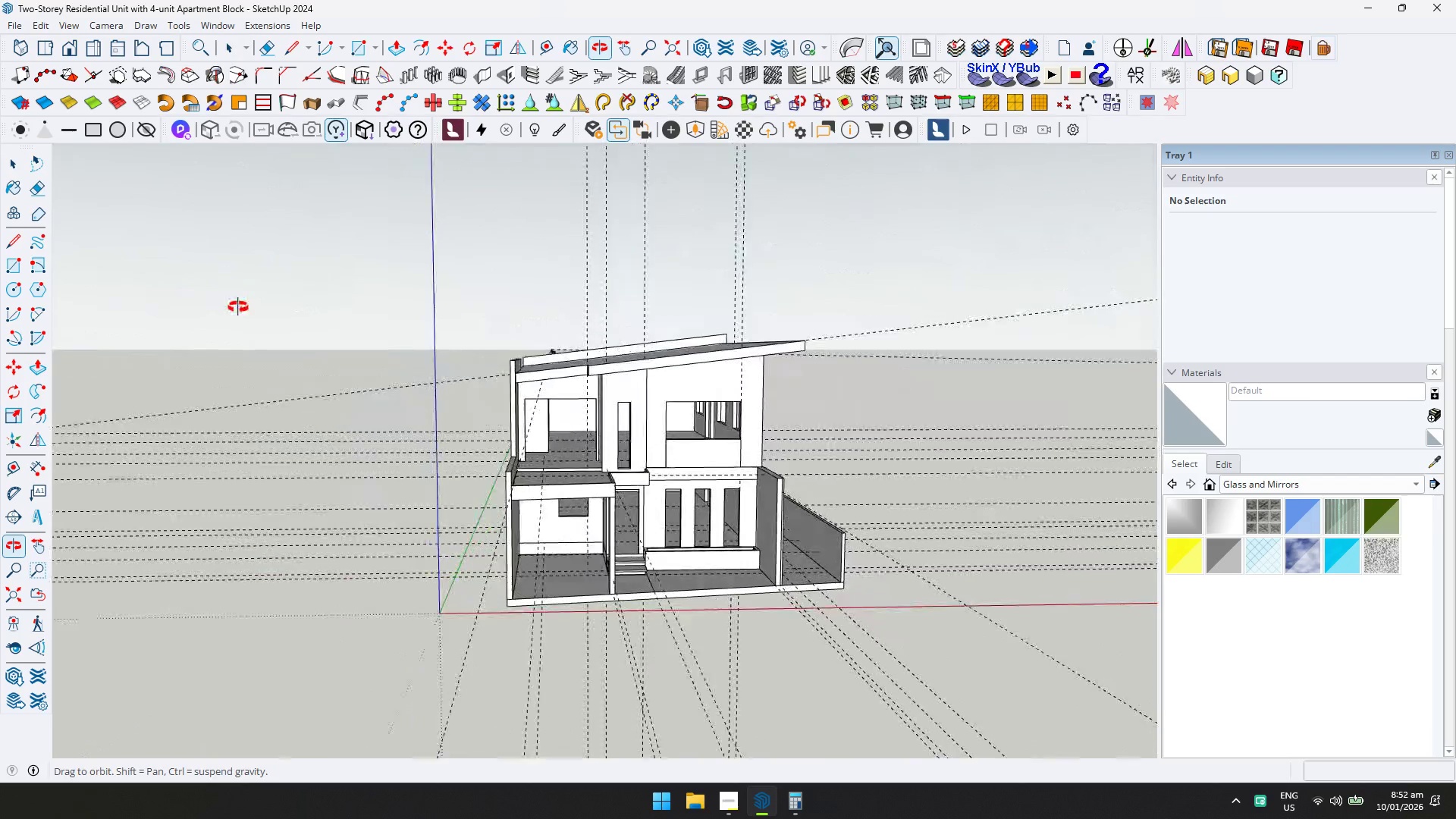 
scroll: coordinate [624, 460], scroll_direction: up, amount: 13.0
 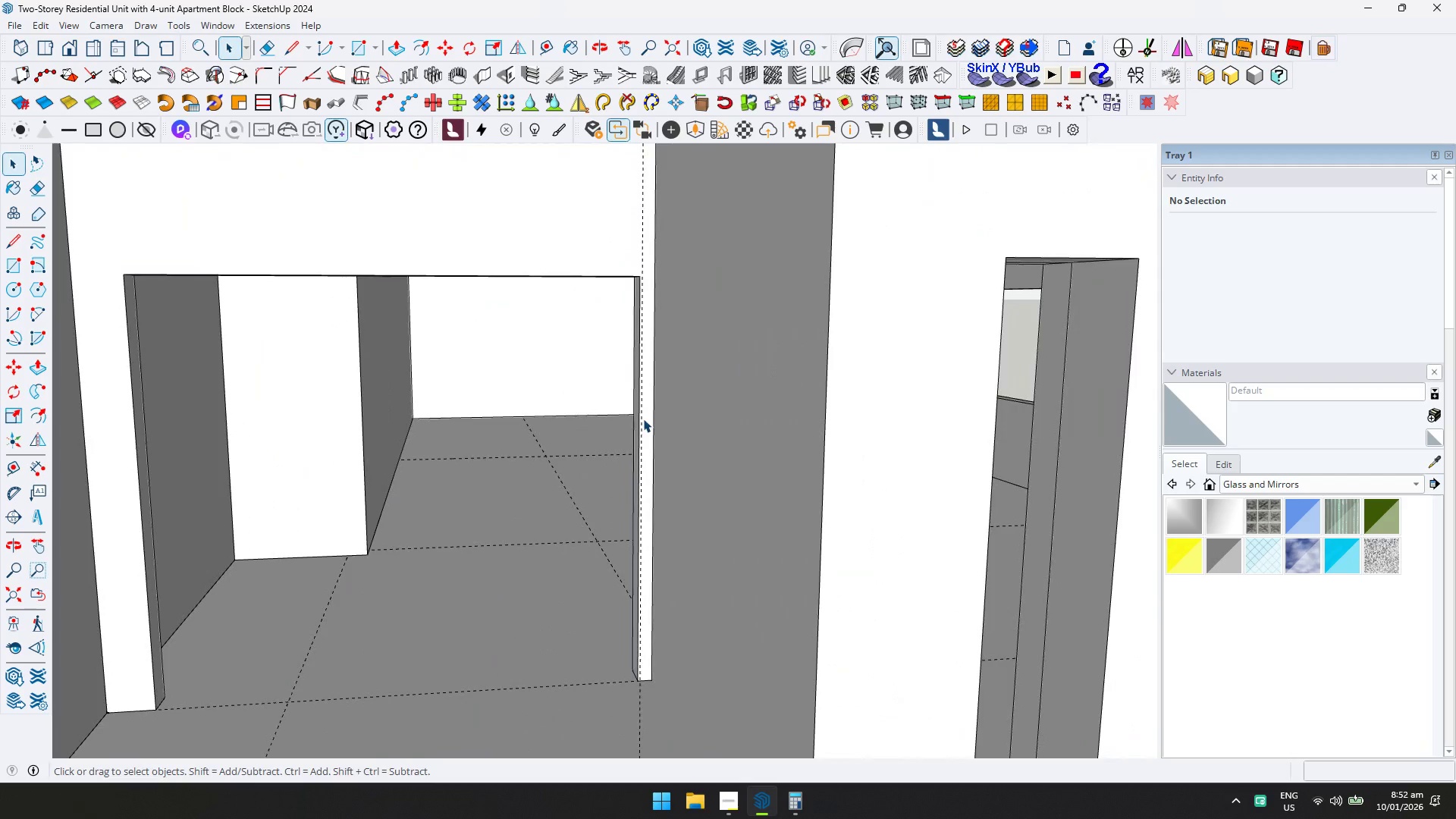 
hold_key(key=ShiftLeft, duration=0.53)
 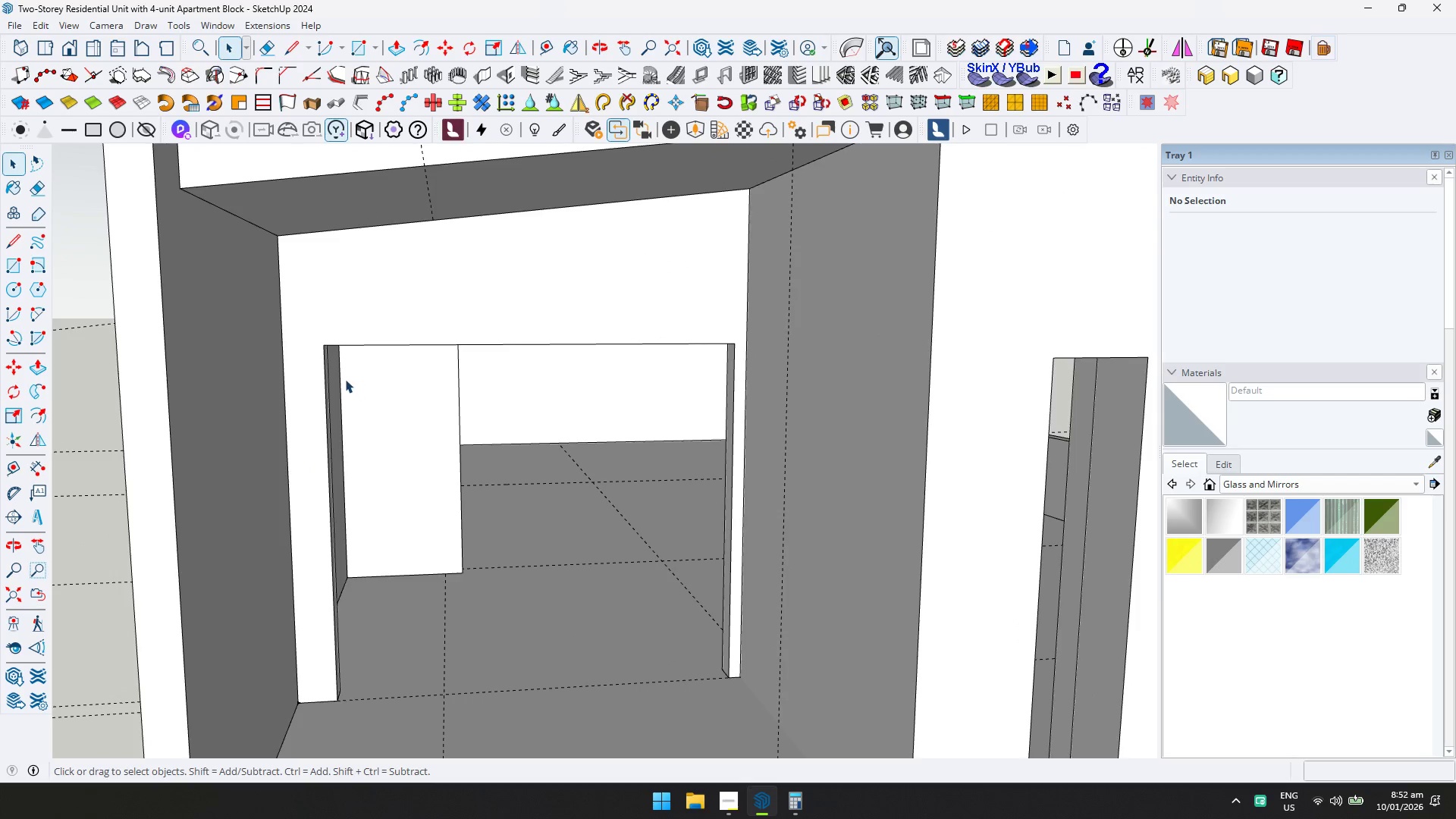 
scroll: coordinate [632, 424], scroll_direction: down, amount: 2.0
 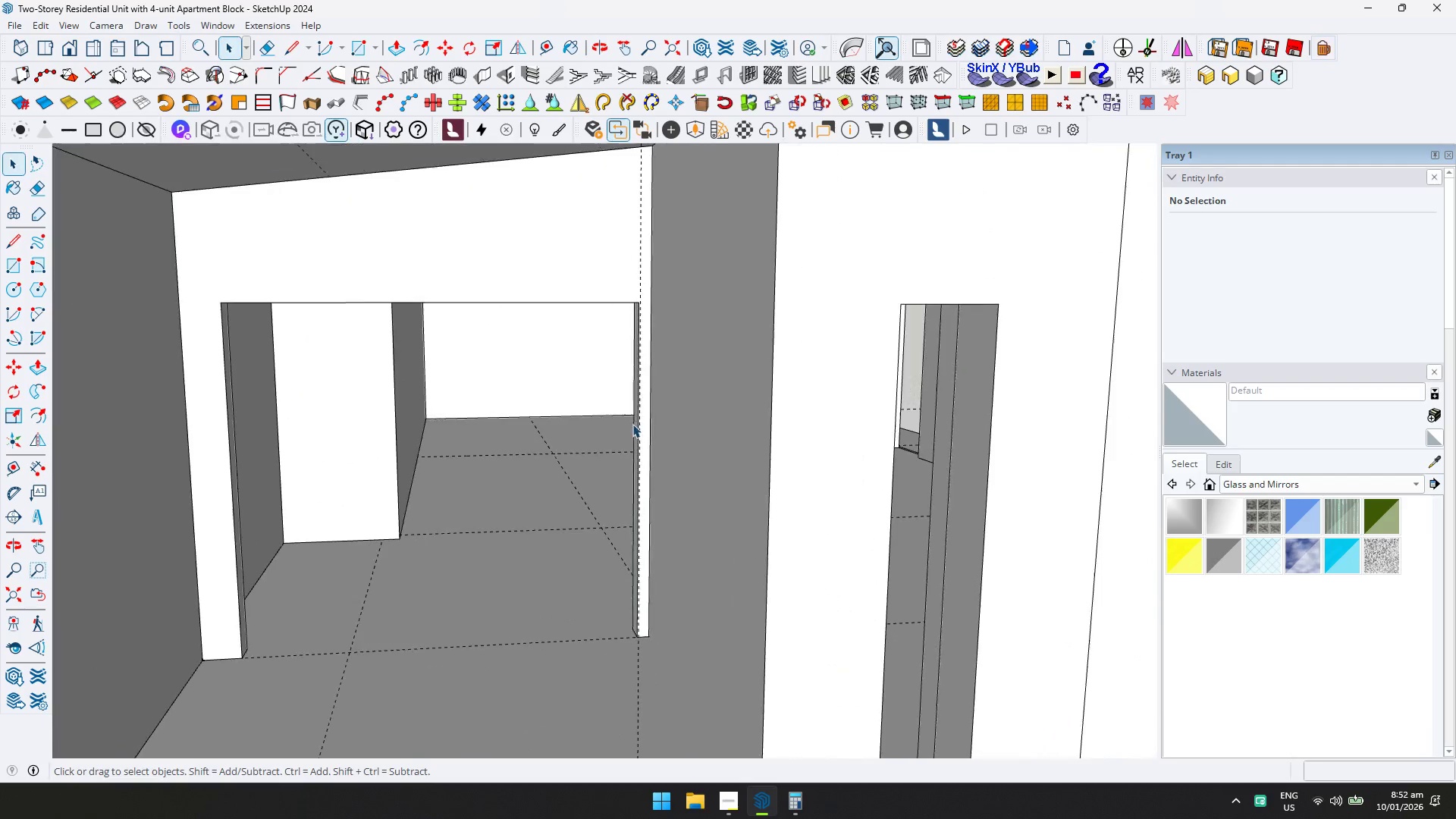 
key(T)
 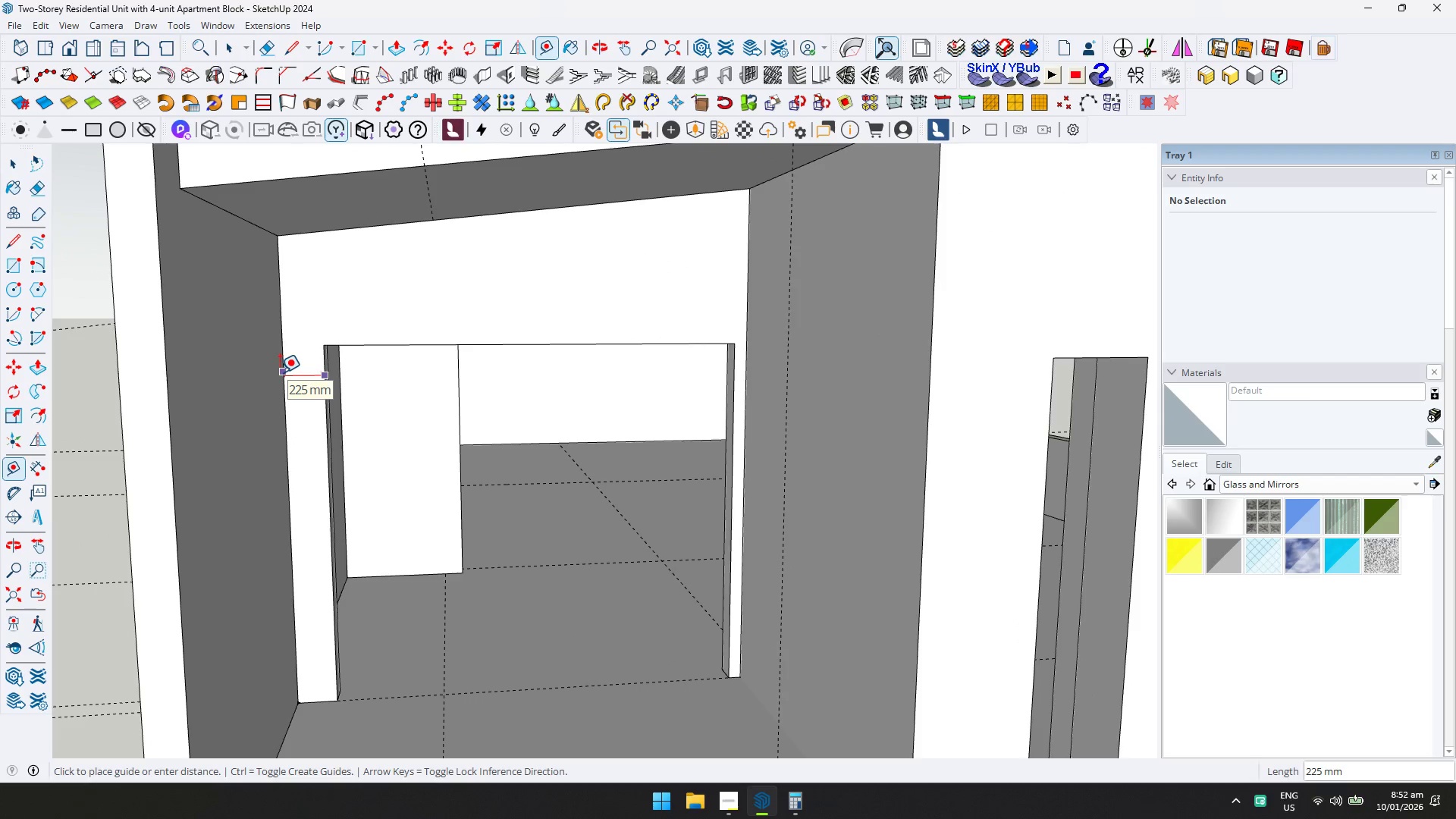 
key(ArrowLeft)
 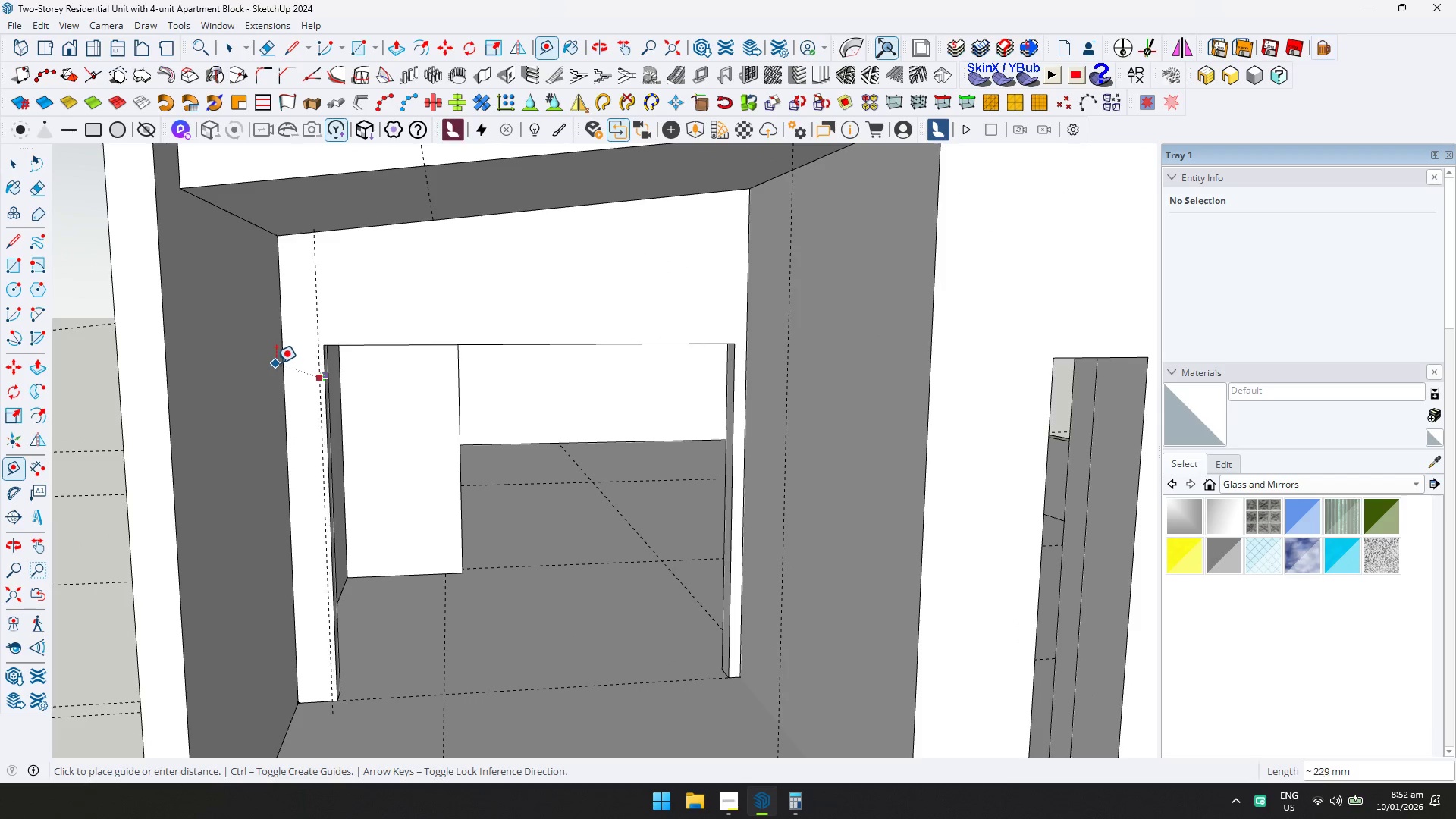 
key(ArrowRight)
 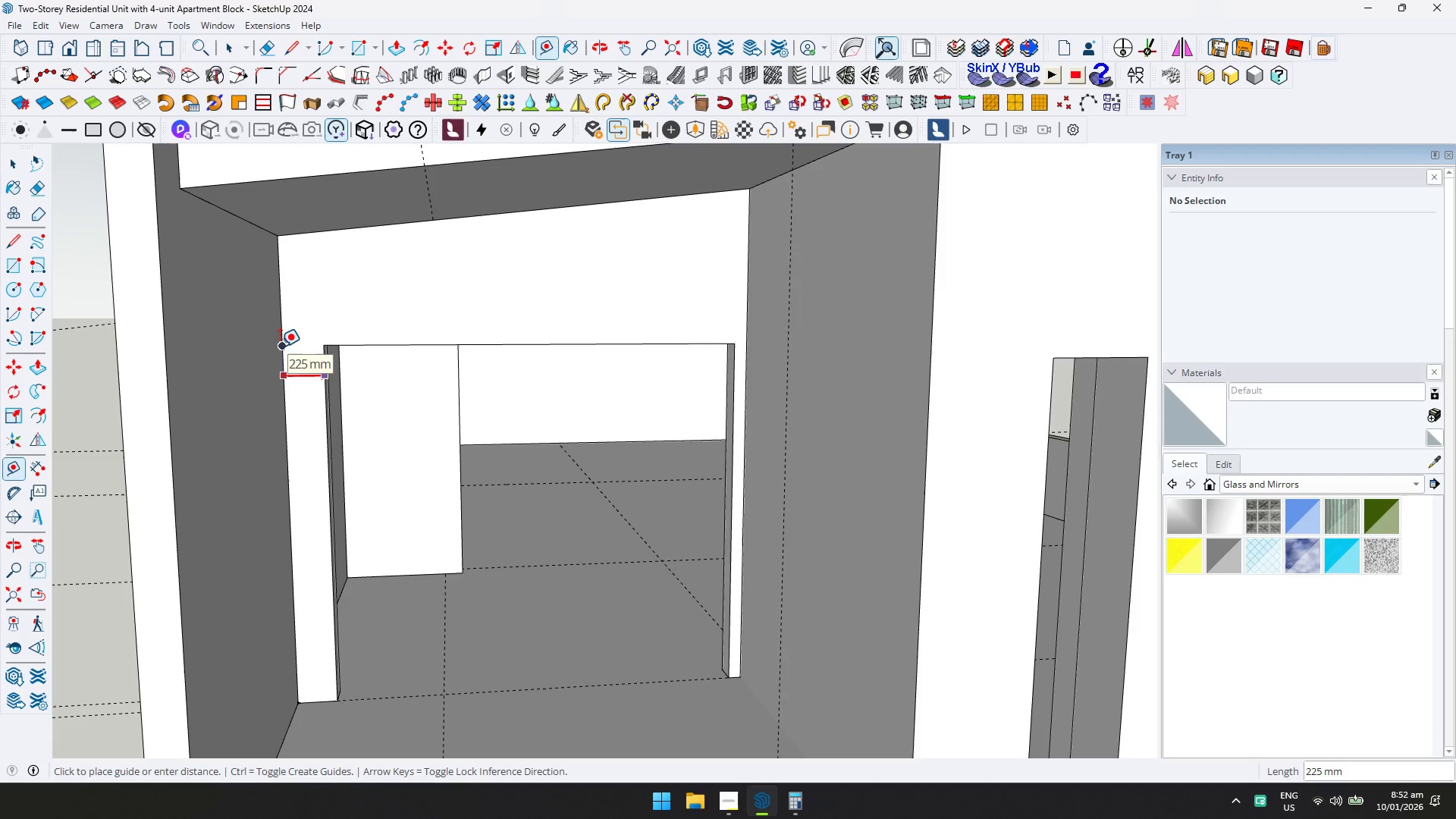 
key(Space)
 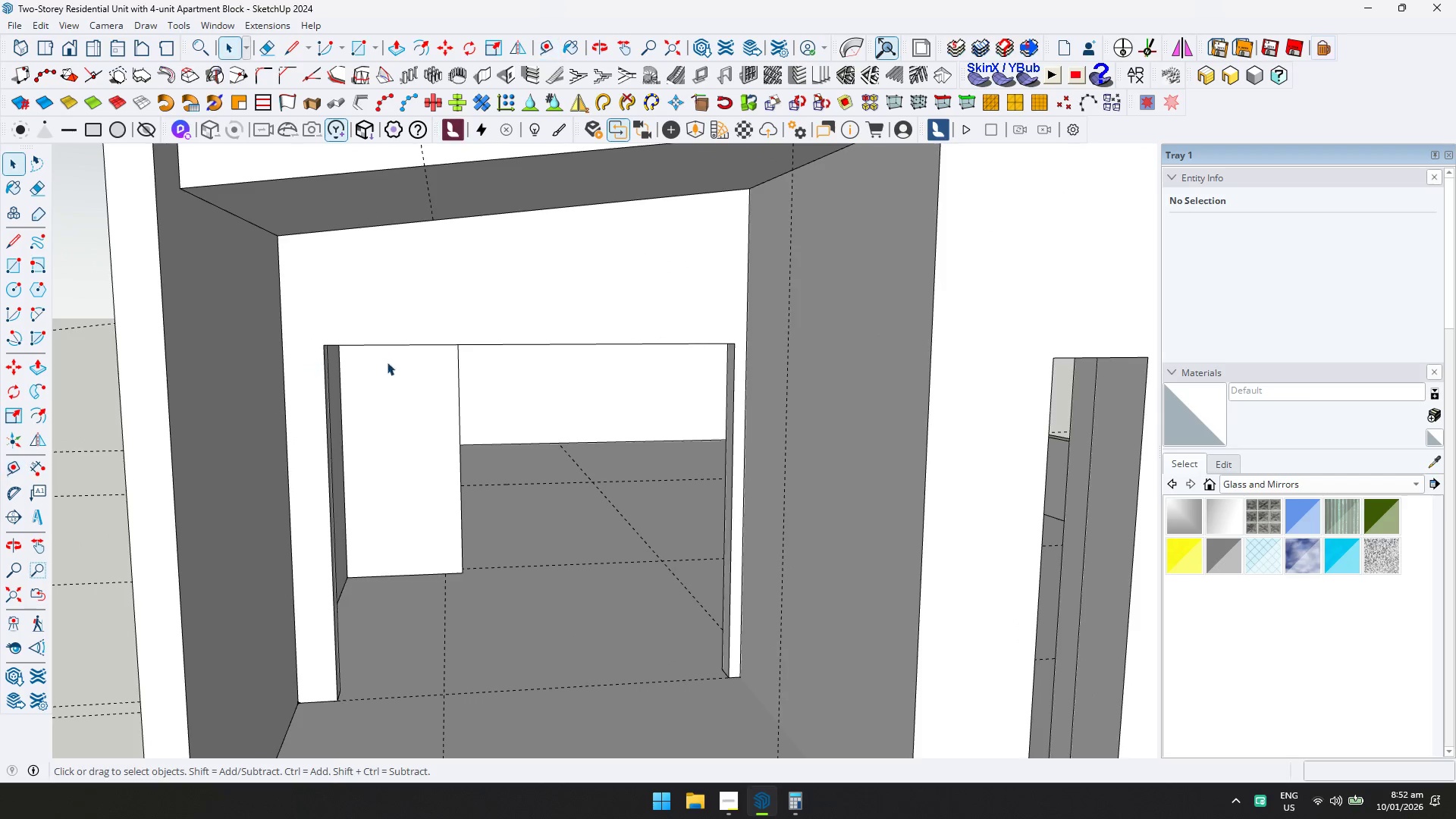 
key(Escape)
 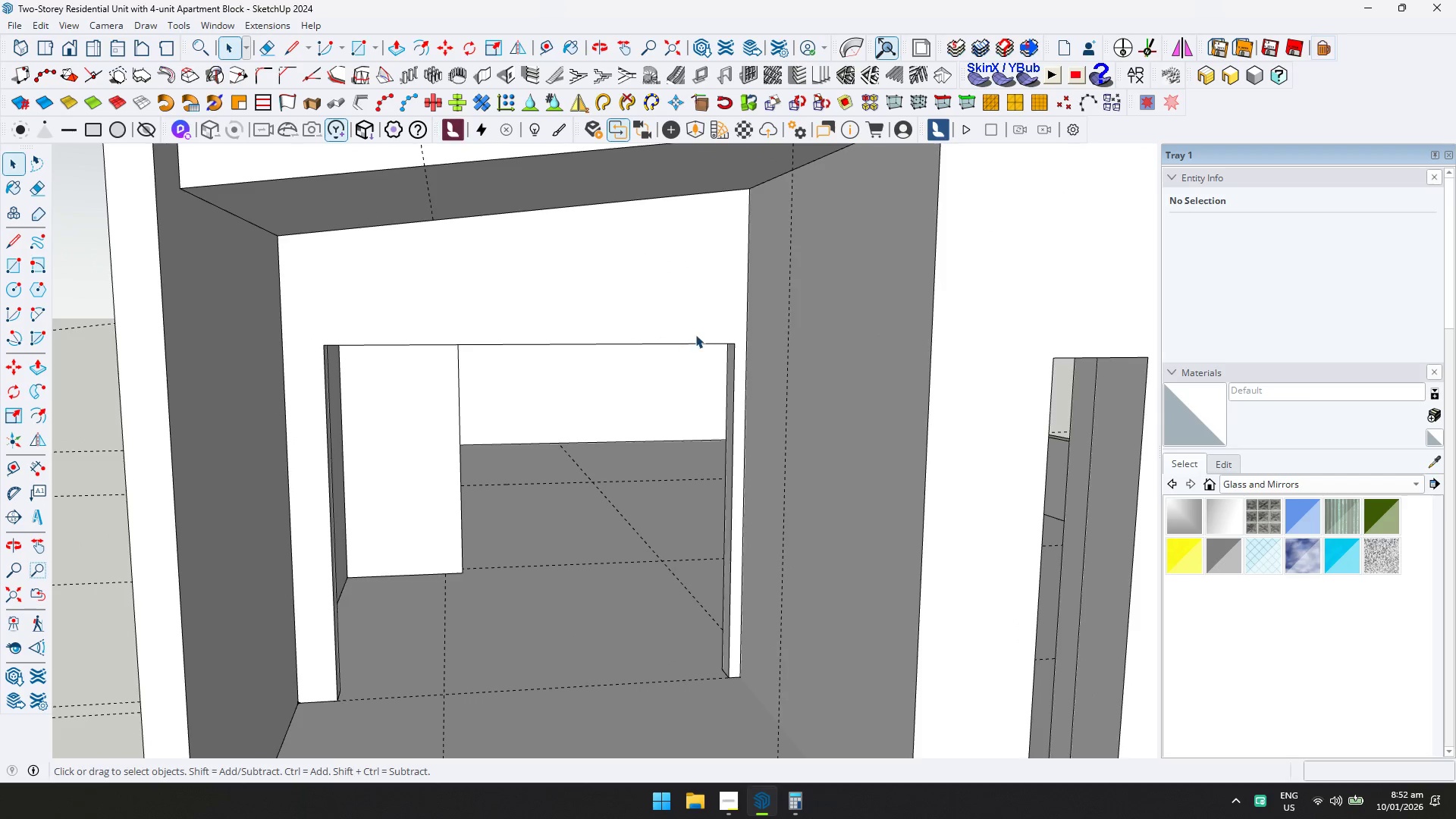 
double_click([710, 325])
 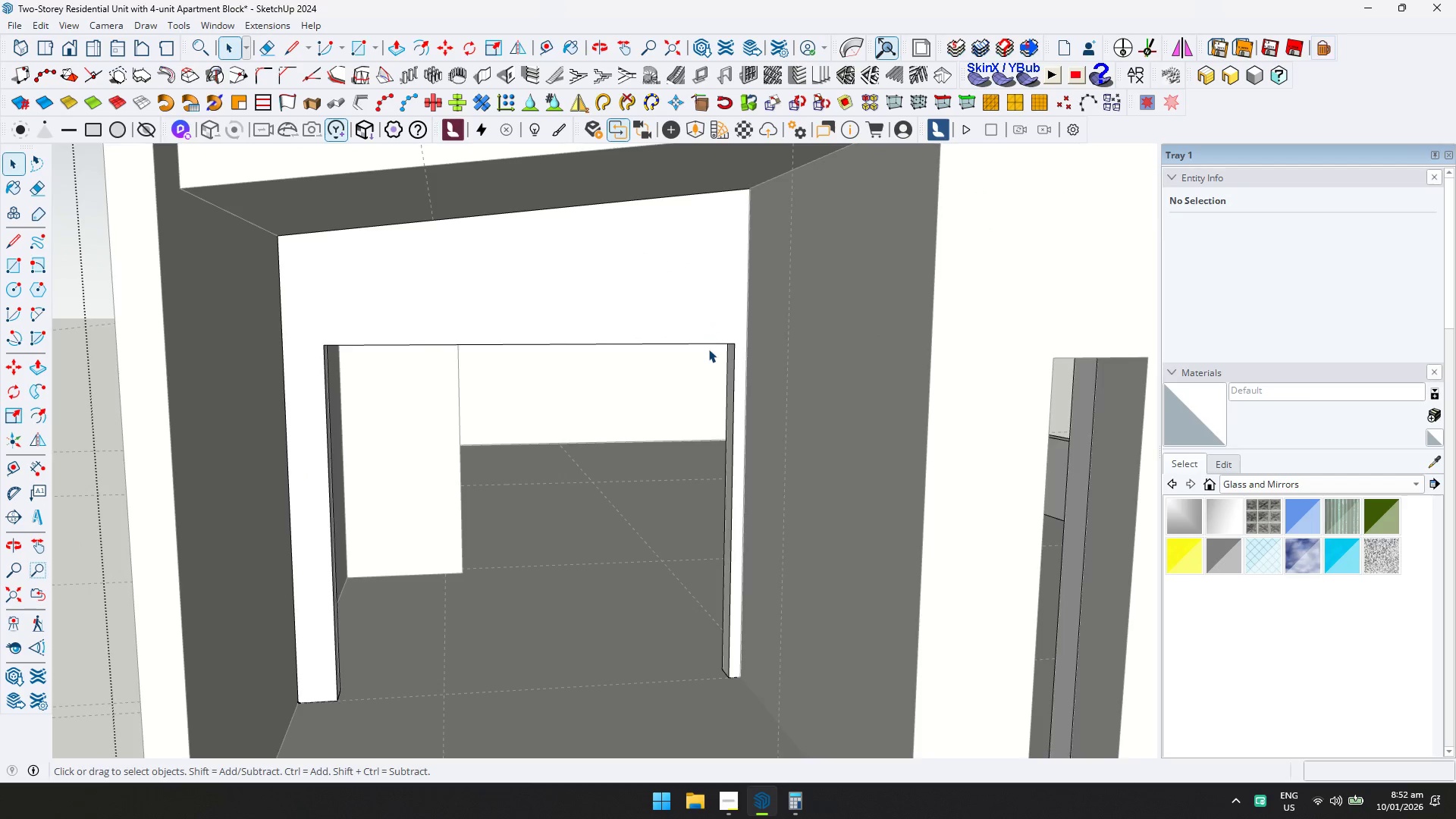 
scroll: coordinate [715, 356], scroll_direction: up, amount: 2.0
 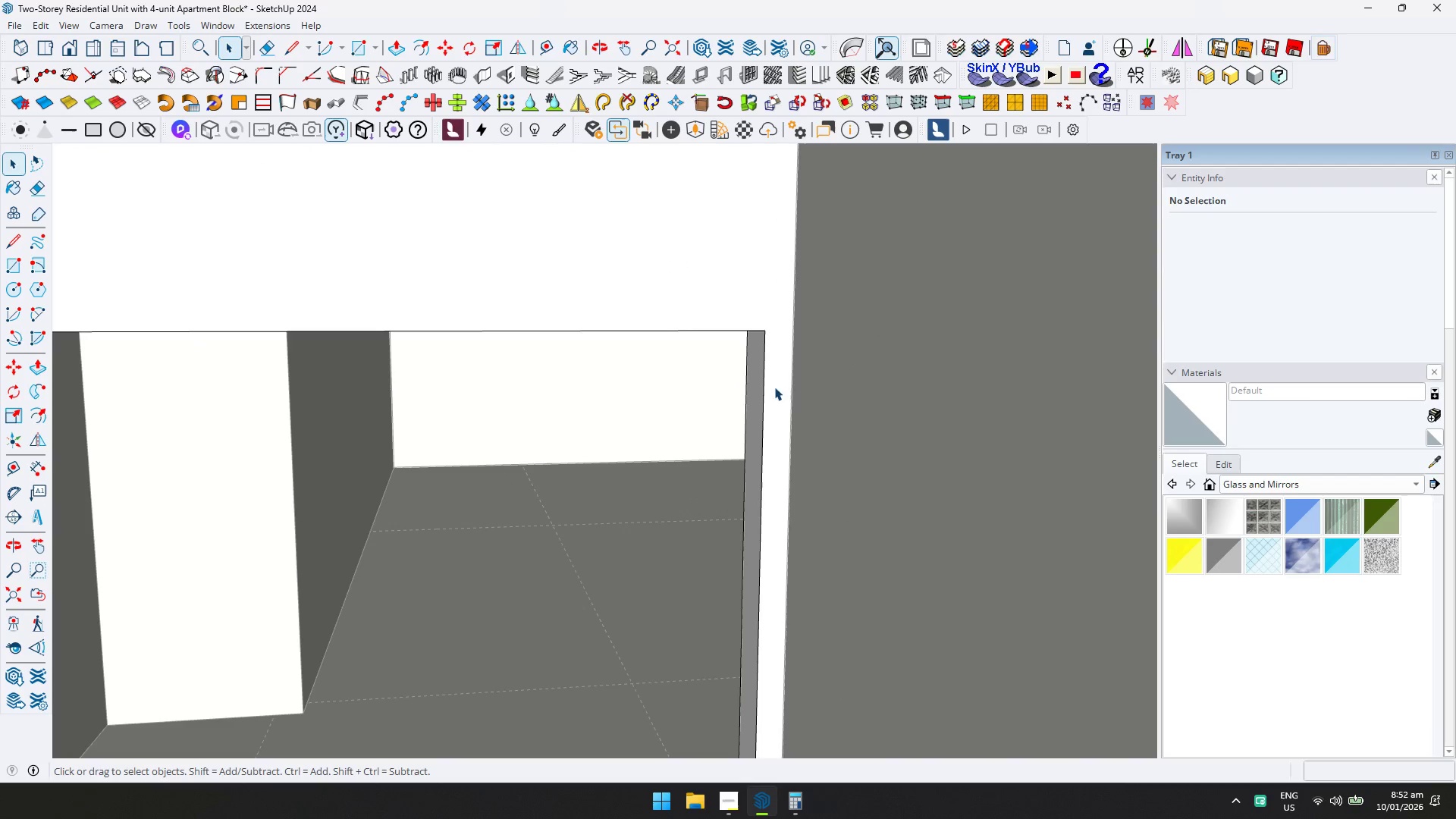 
key(T)
 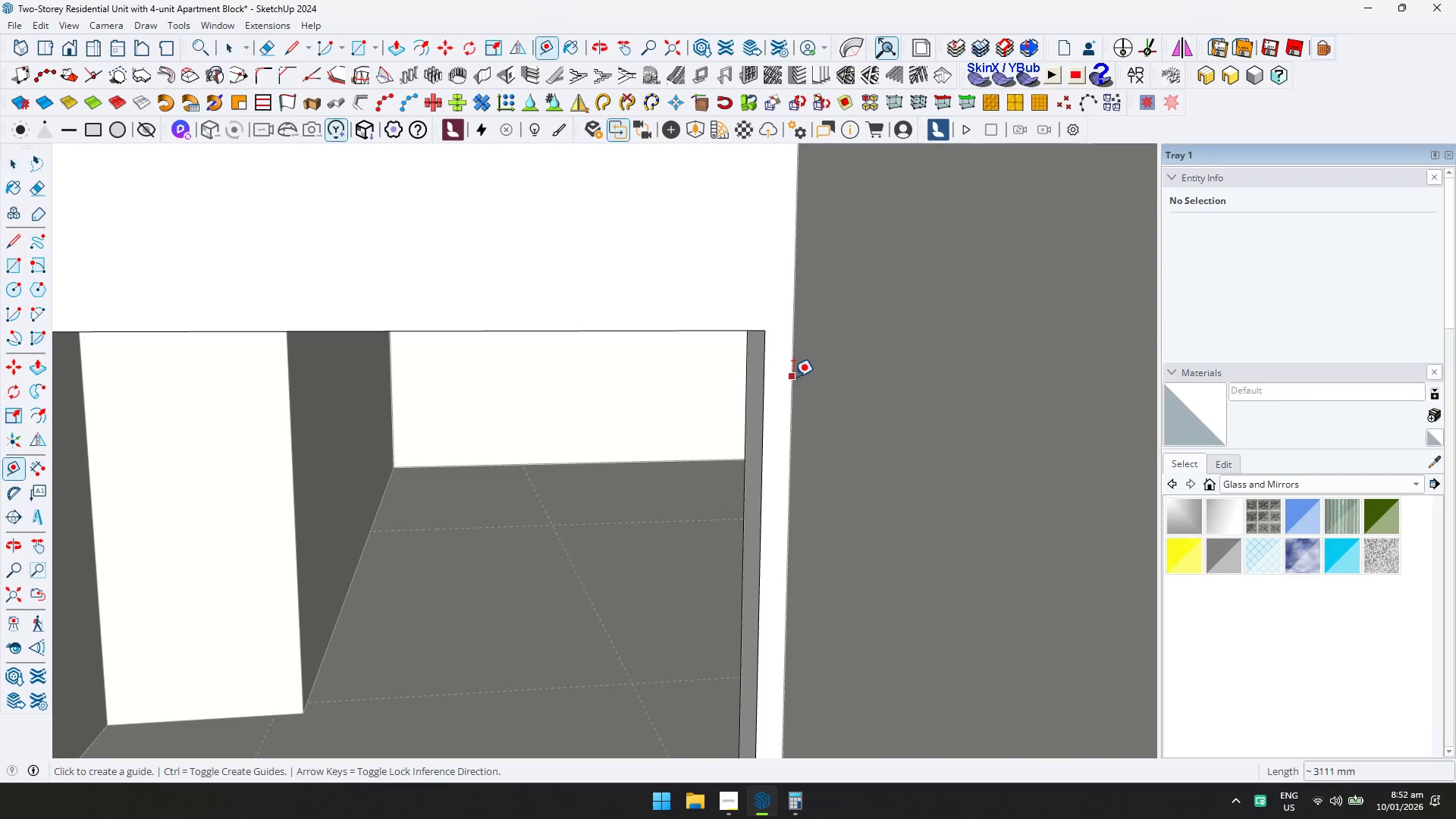 
left_click([793, 377])
 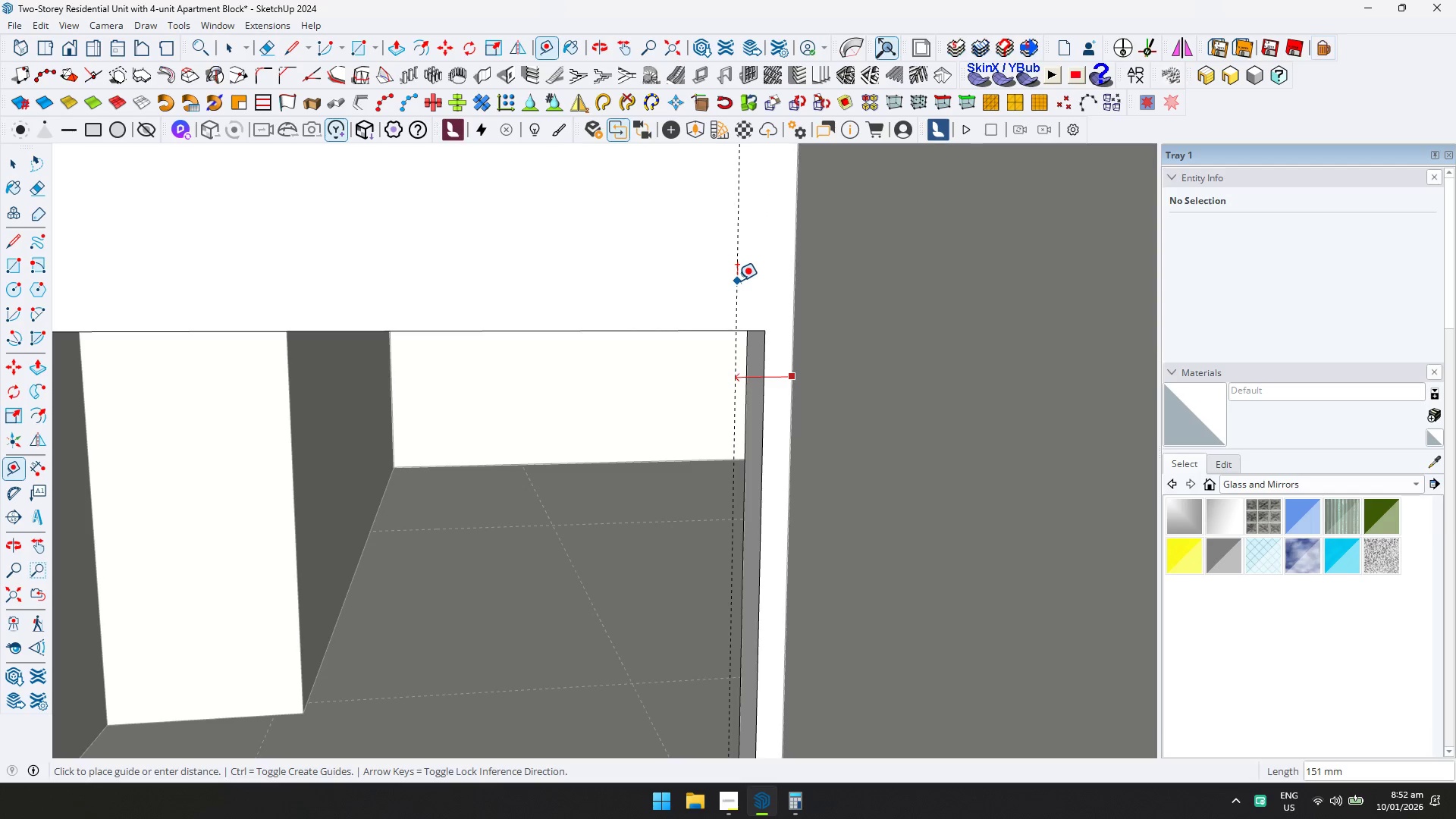 
type(225)
 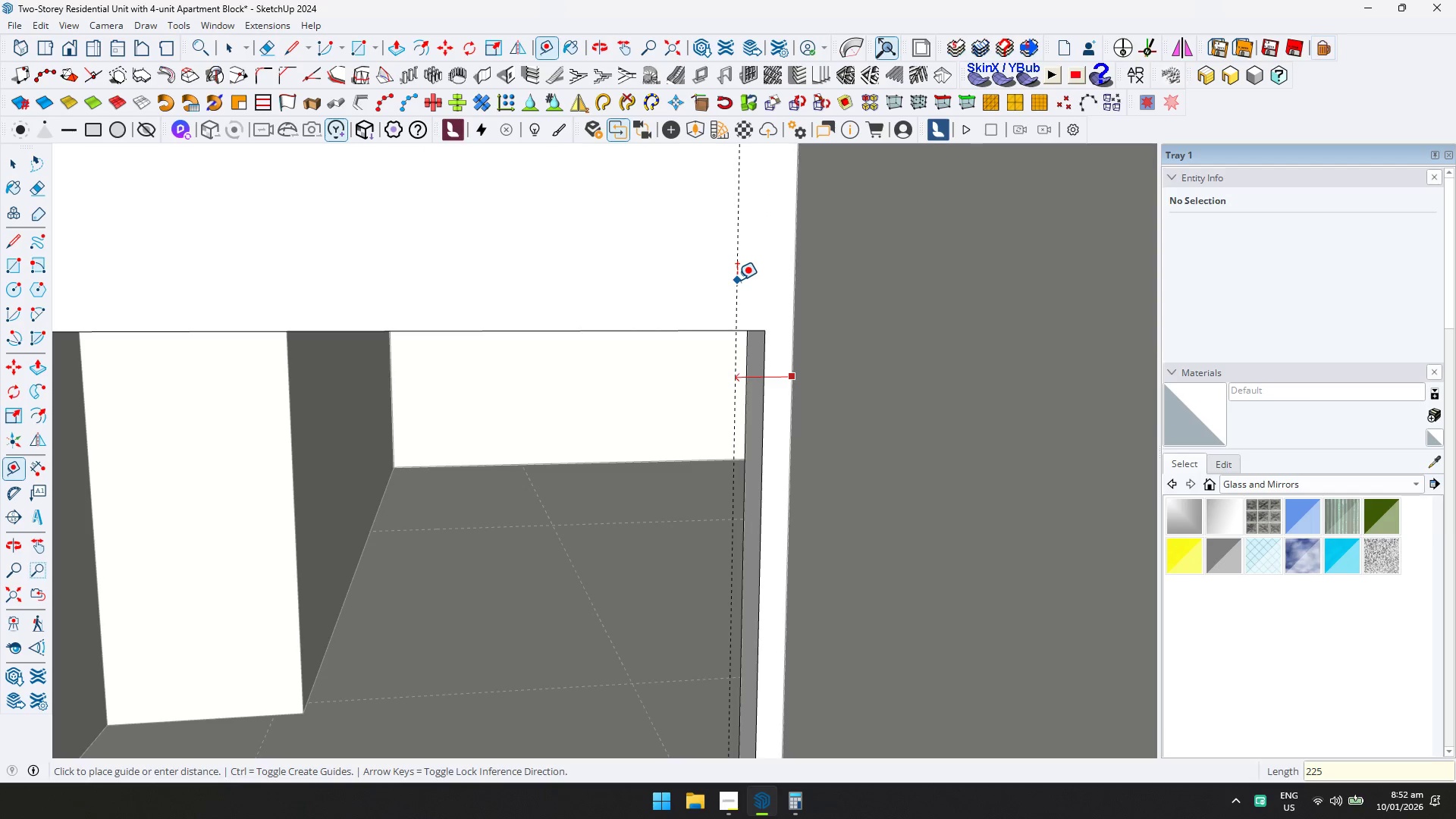 
key(Enter)
 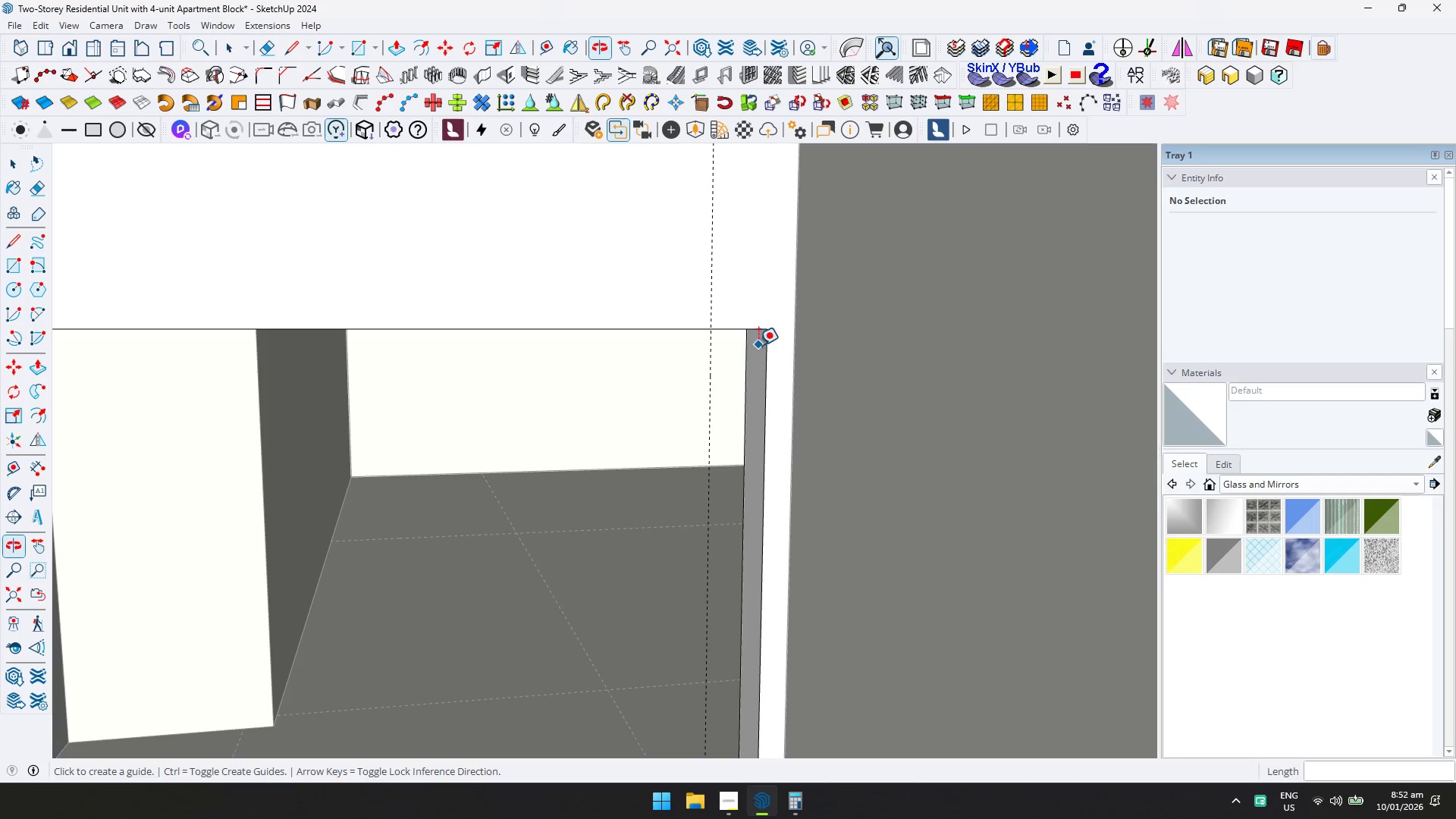 
key(P)
 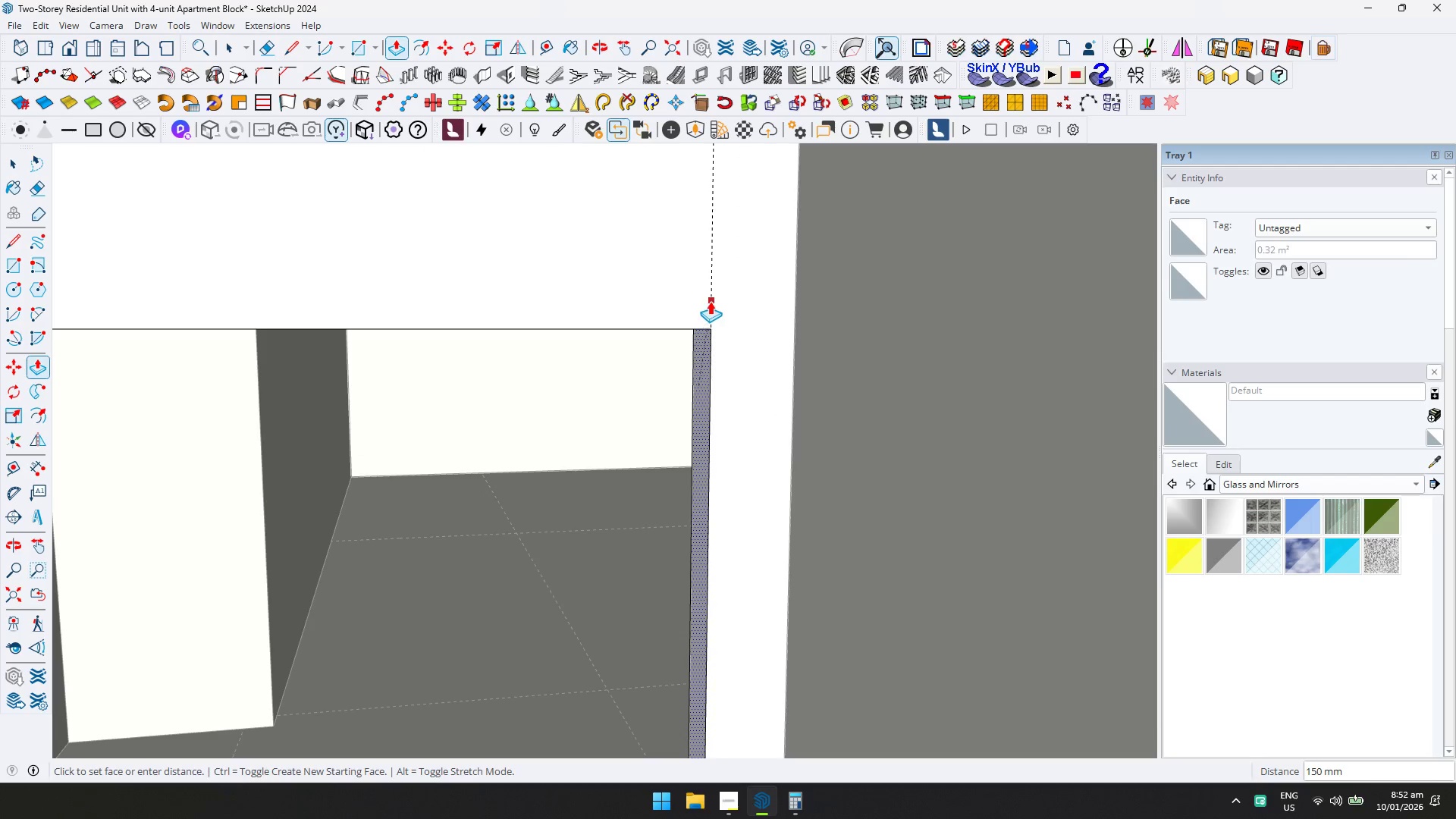 
left_click([712, 299])
 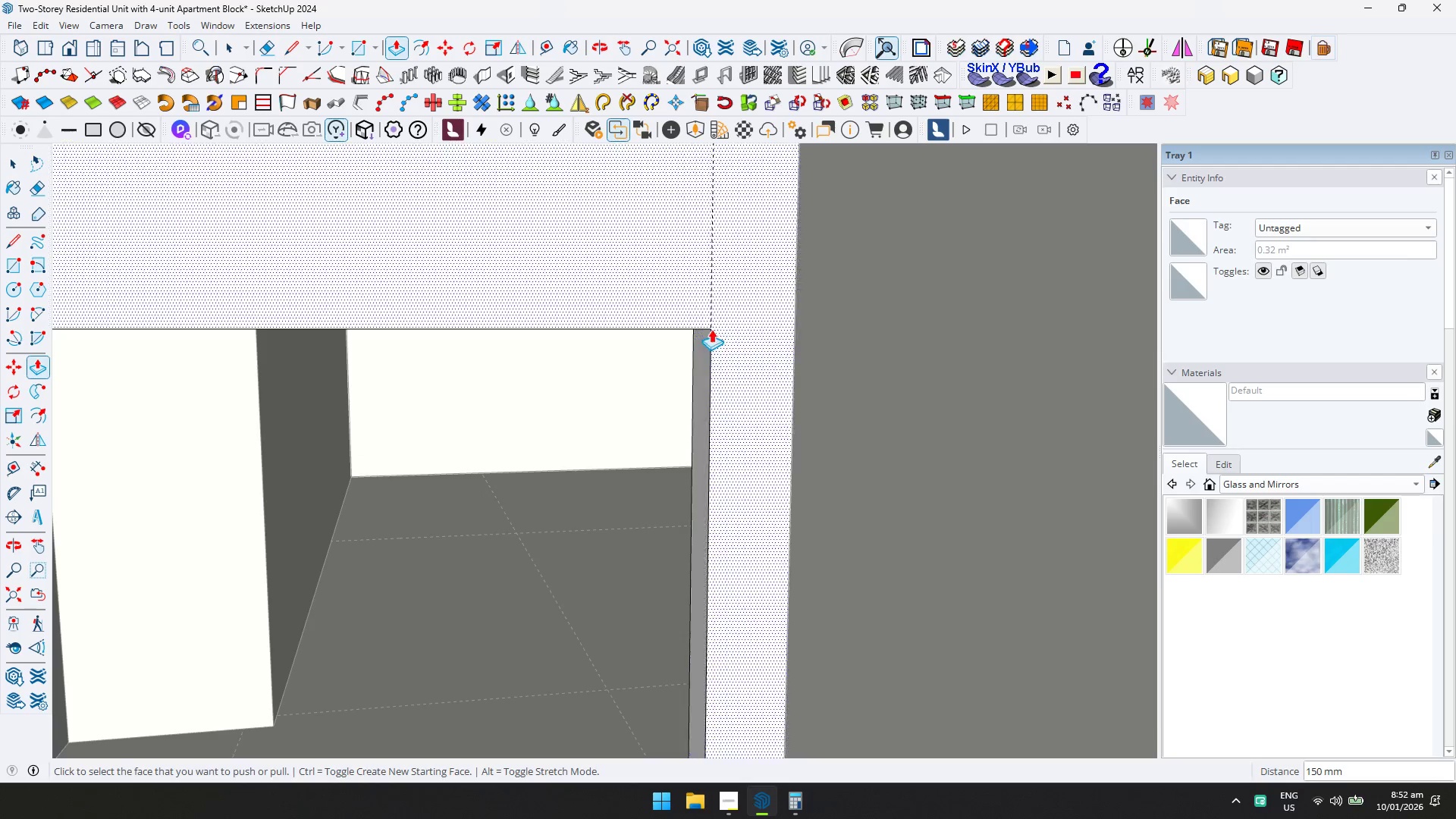 
key(Escape)
 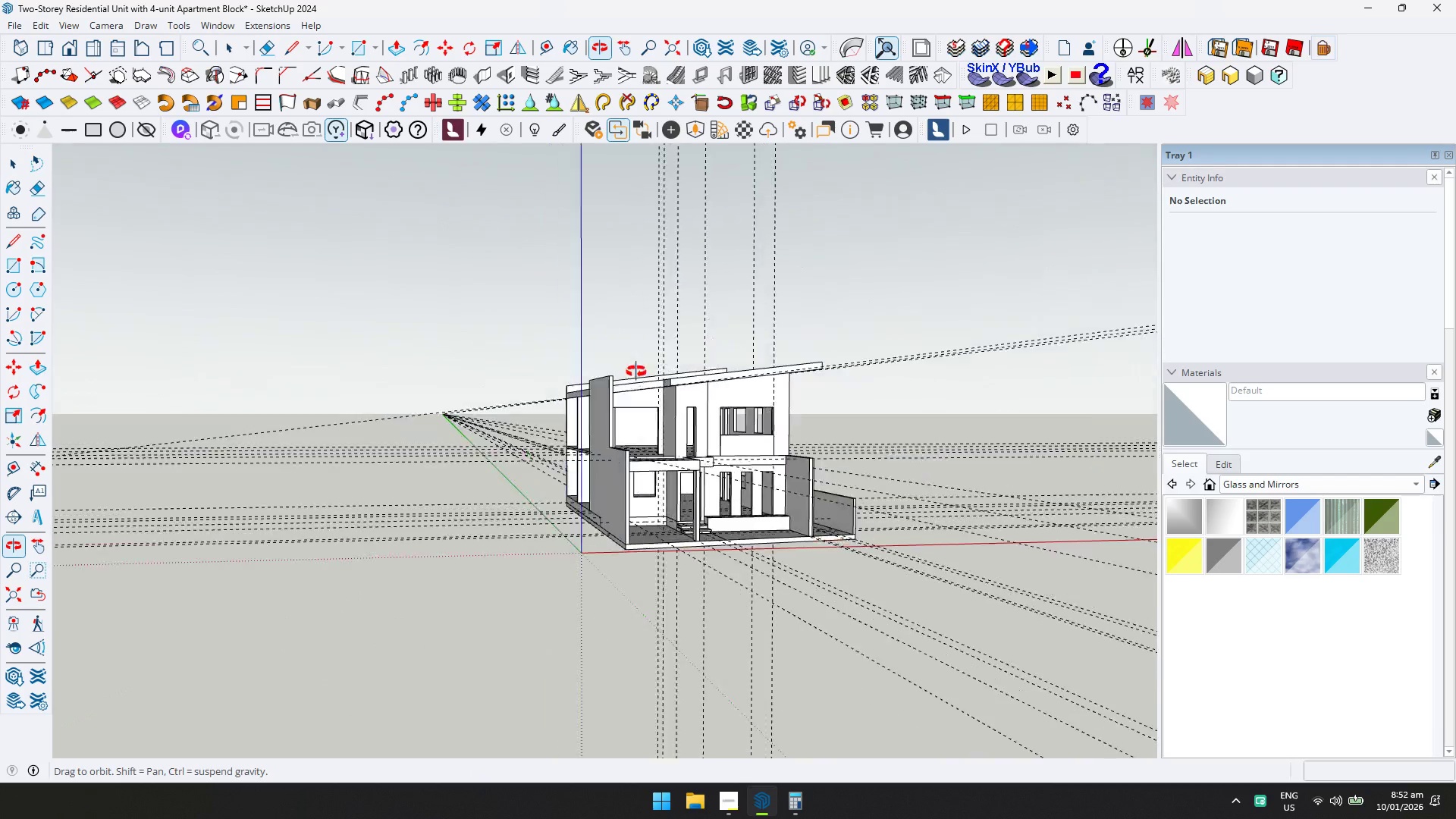 
scroll: coordinate [650, 429], scroll_direction: down, amount: 13.0
 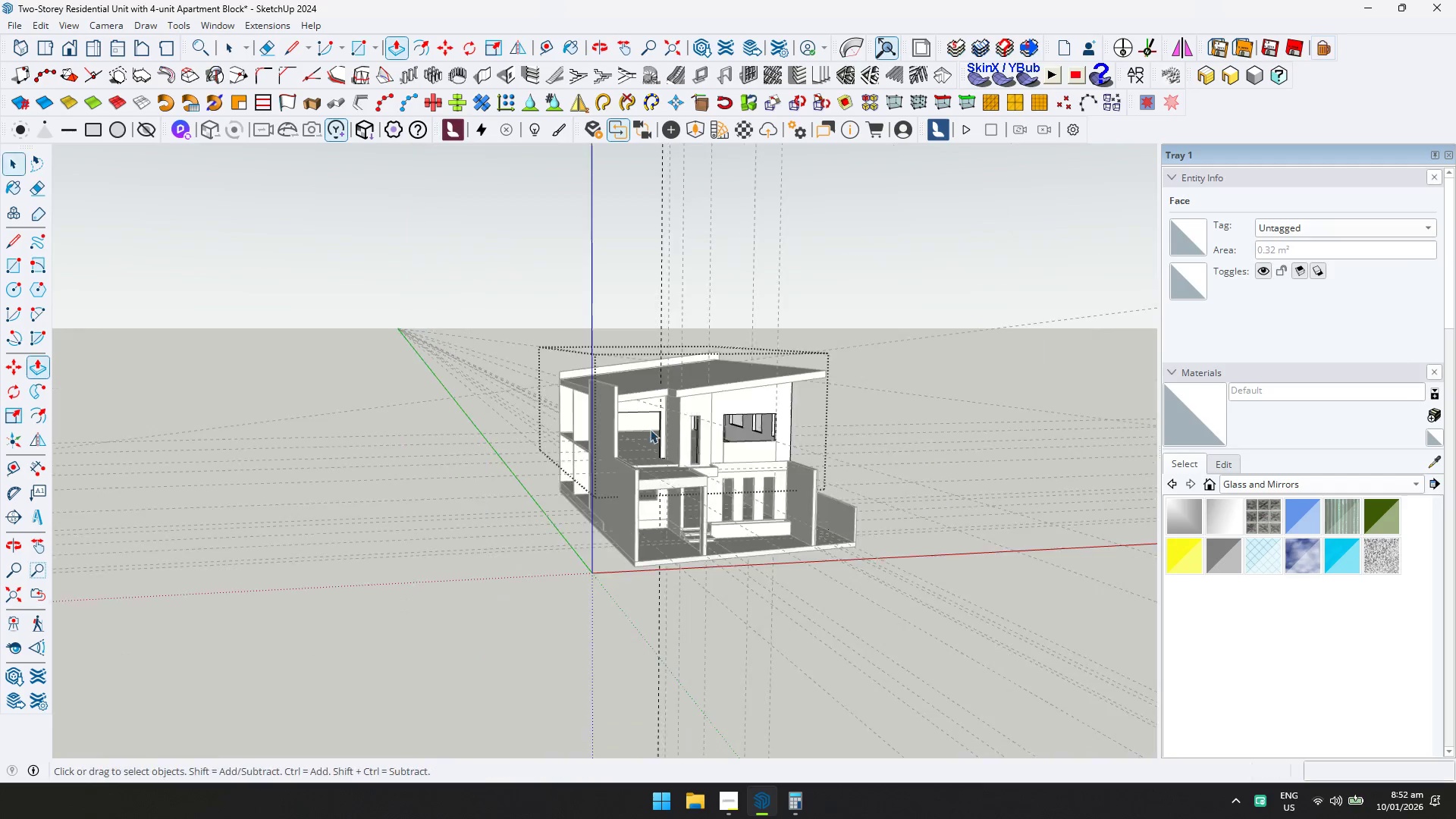 
scroll: coordinate [519, 391], scroll_direction: up, amount: 10.0
 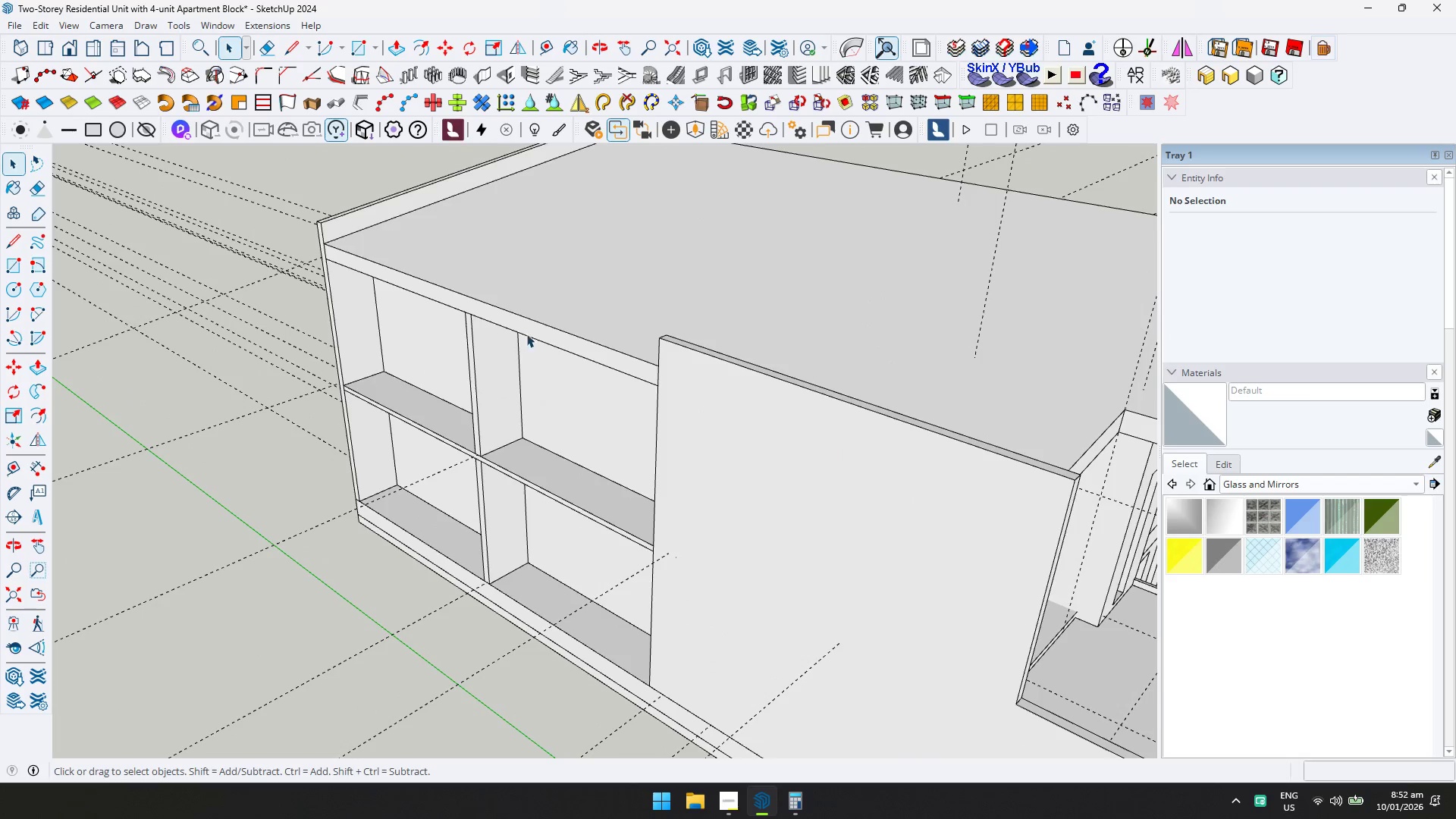 
double_click([457, 362])
 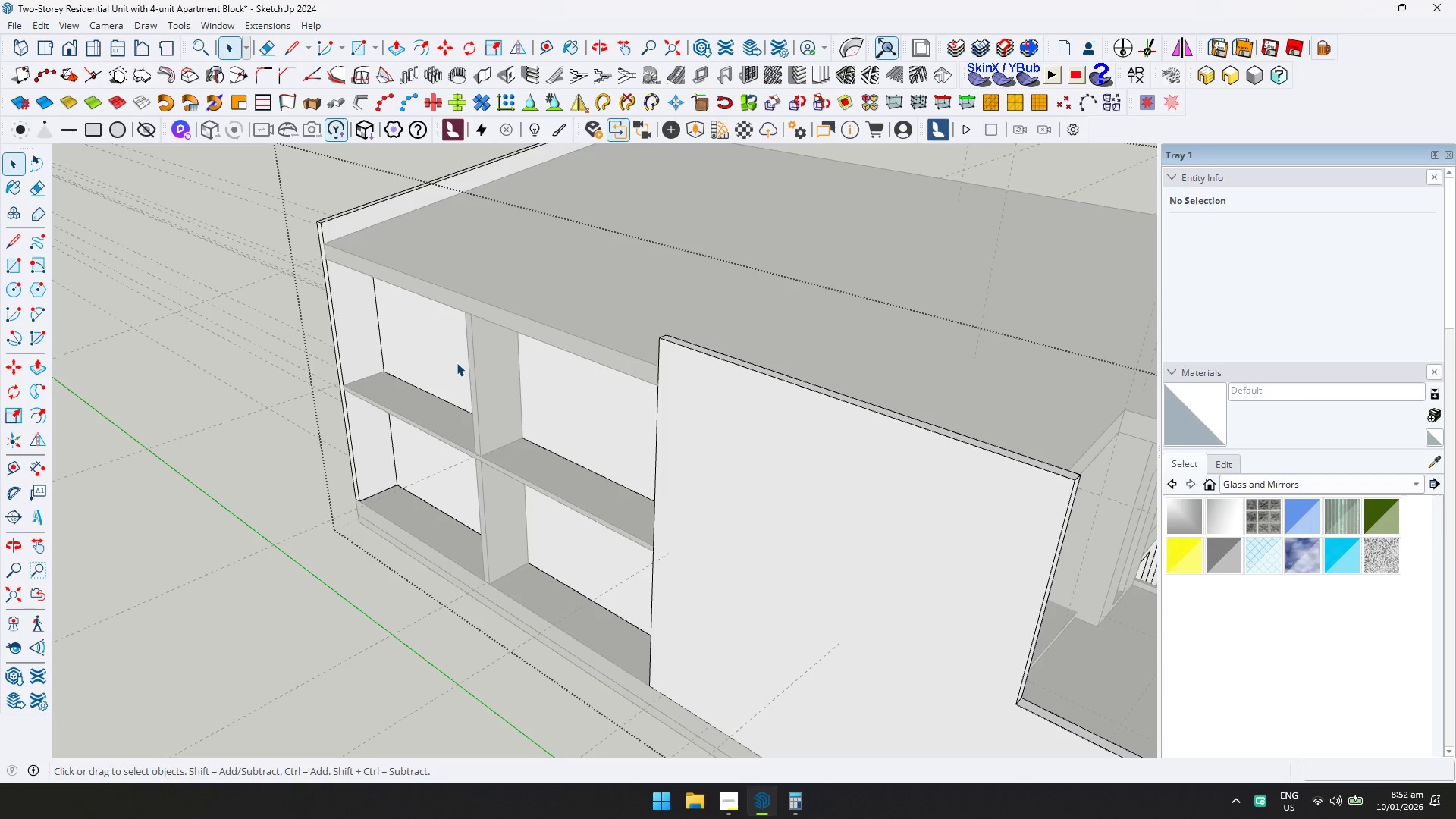 
left_click([446, 351])
 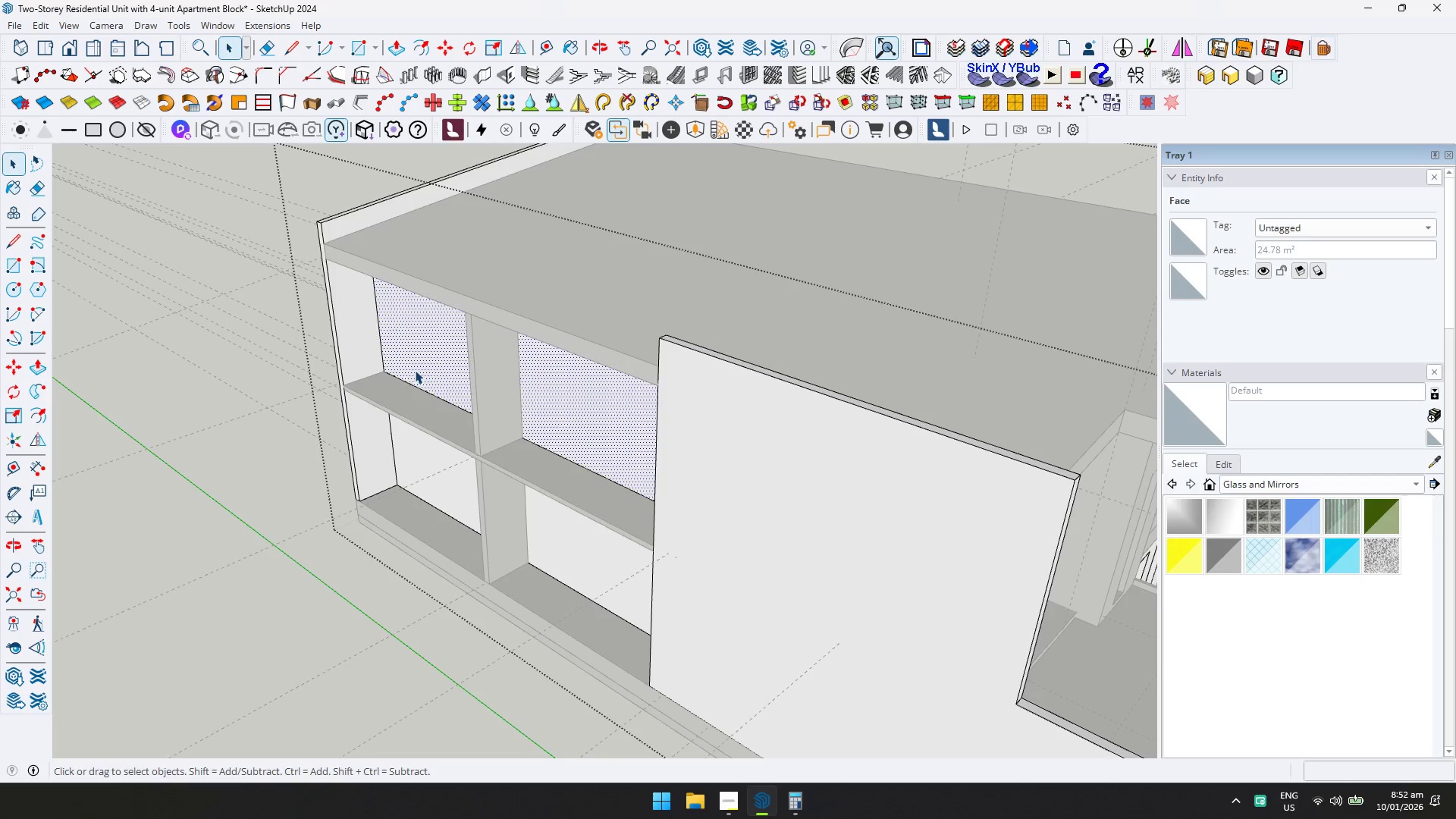 
key(Escape)
 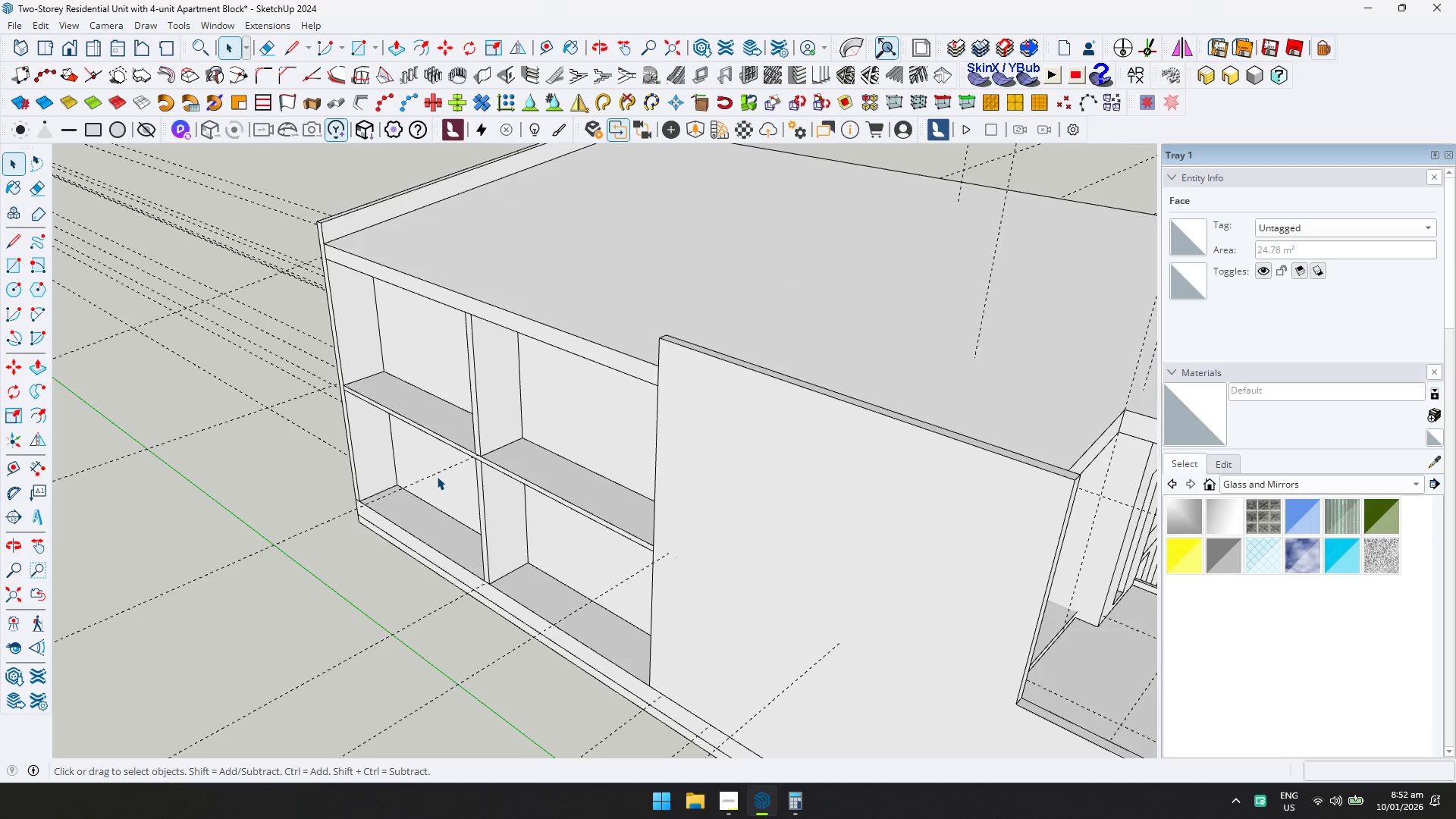 
double_click([437, 476])
 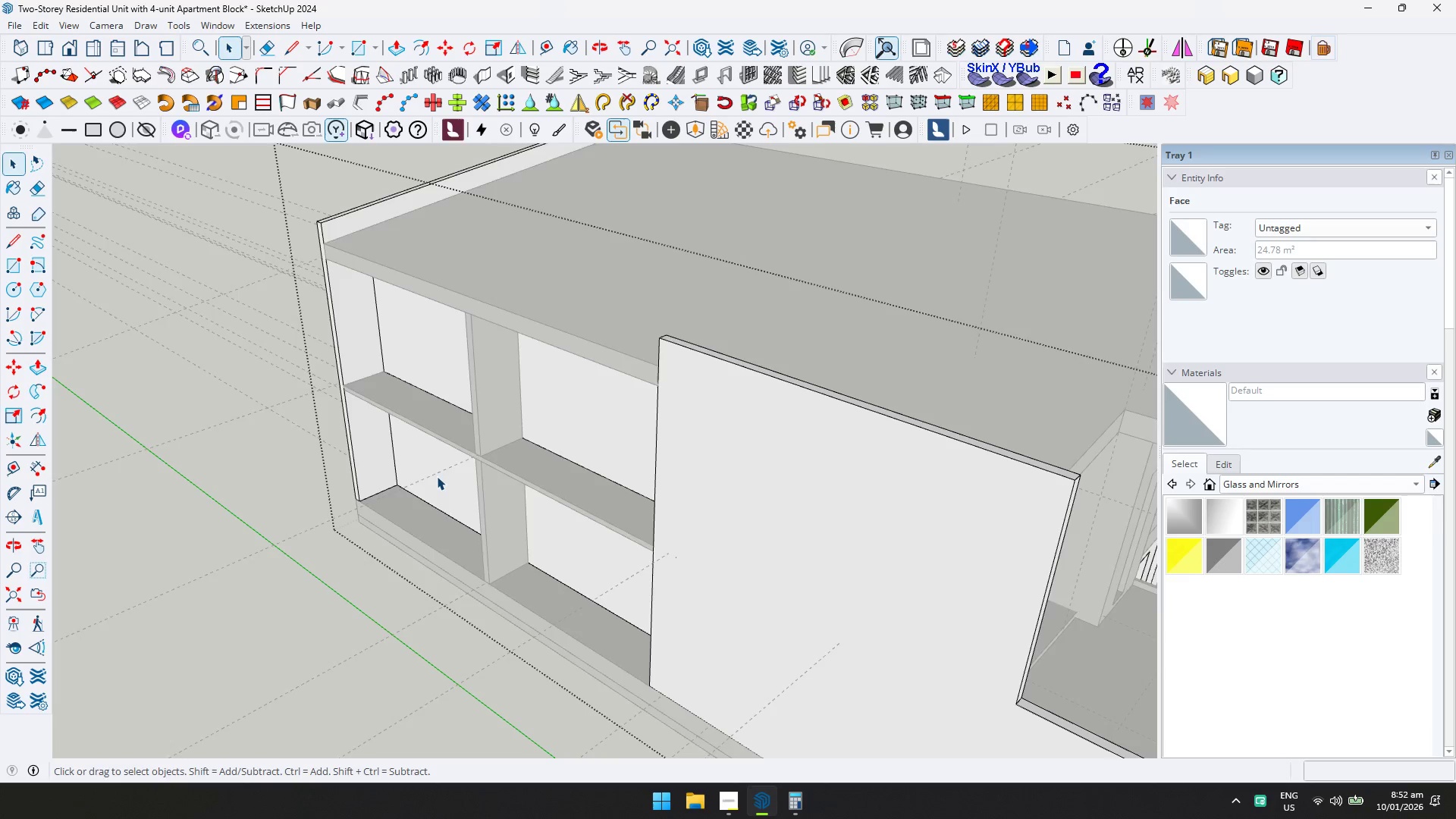 
key(D)
 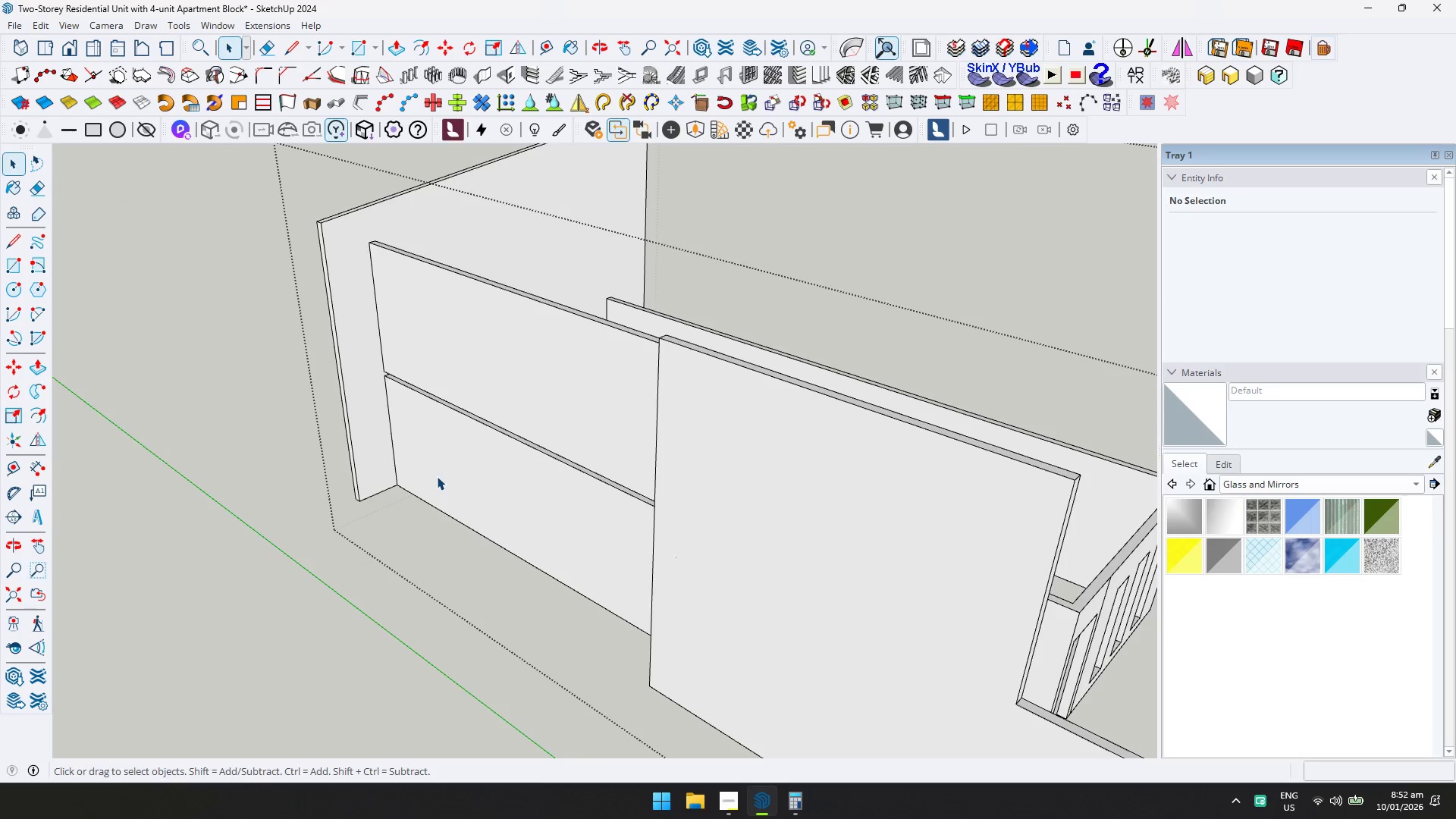 
left_click([438, 476])
 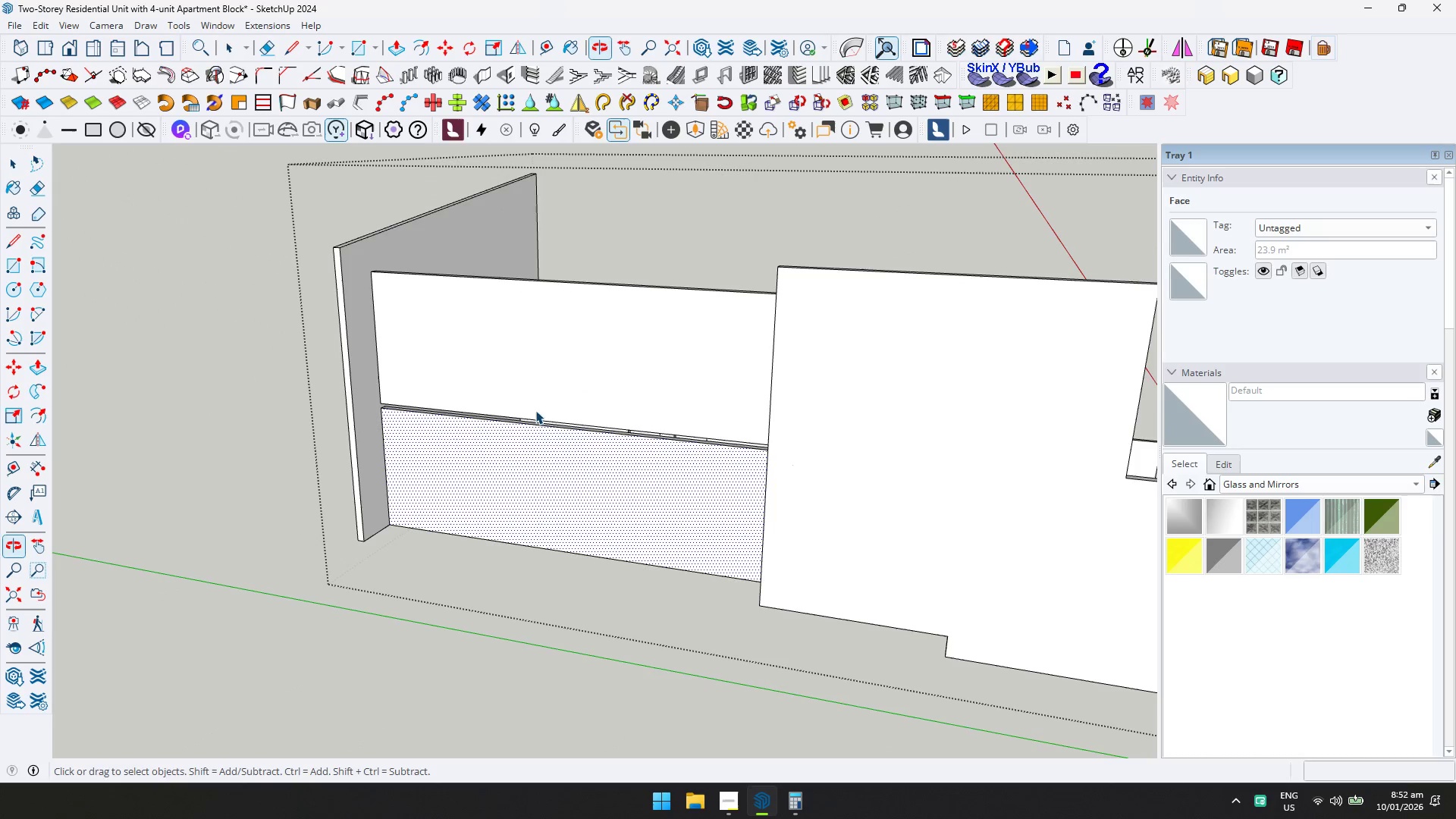 
key(T)
 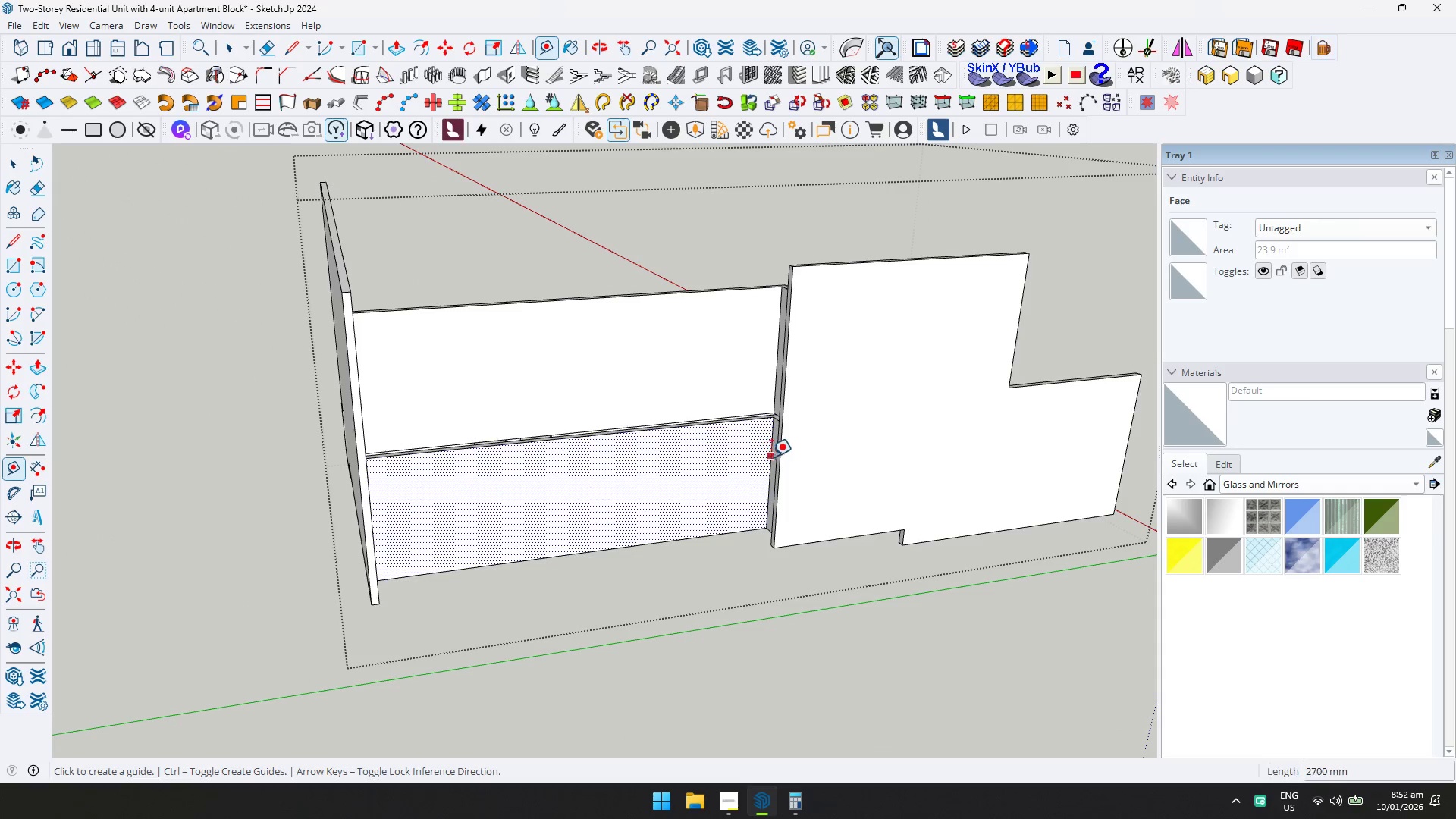 
mouse_move([566, 506])
 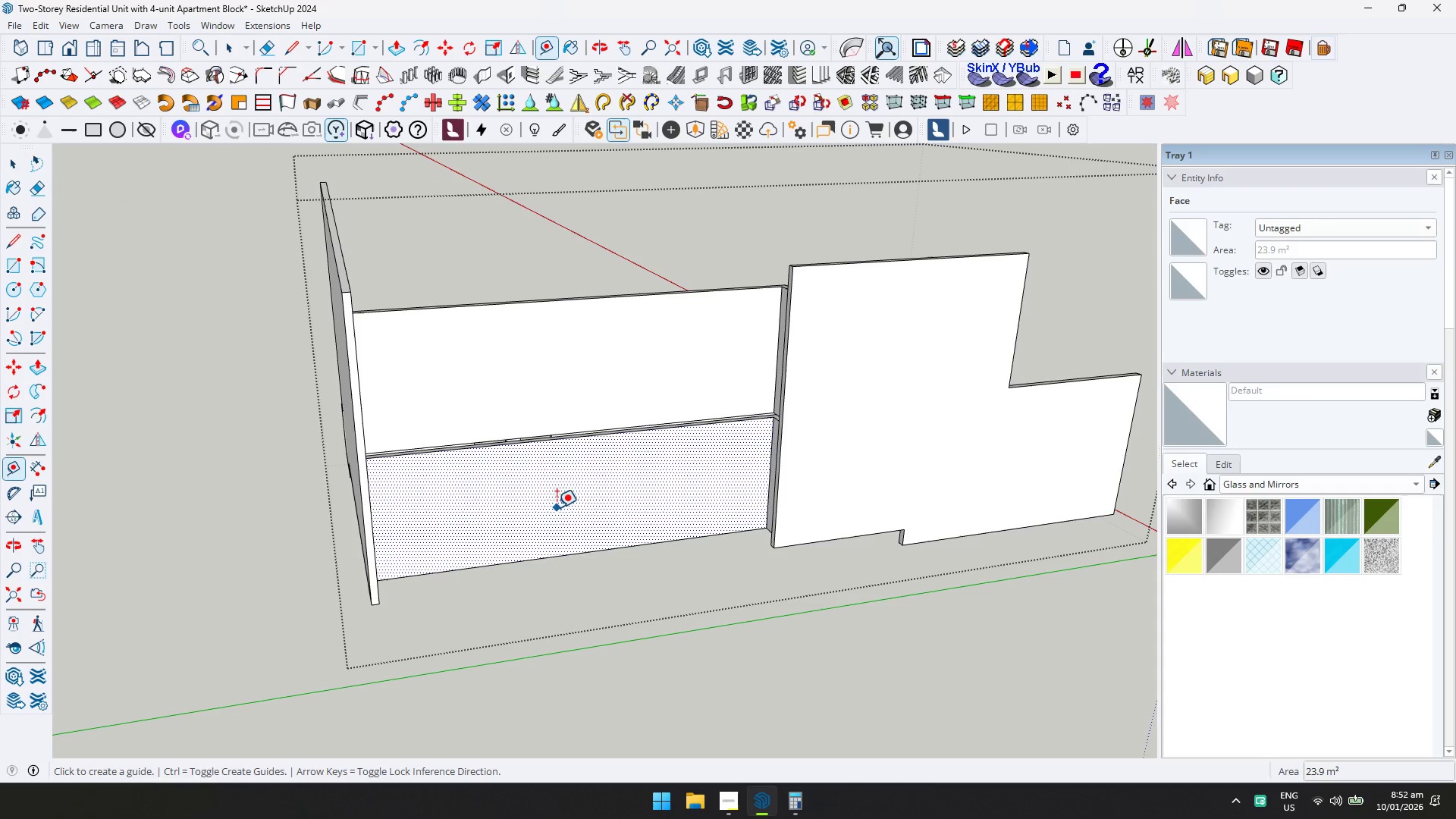 
mouse_move([535, 510])
 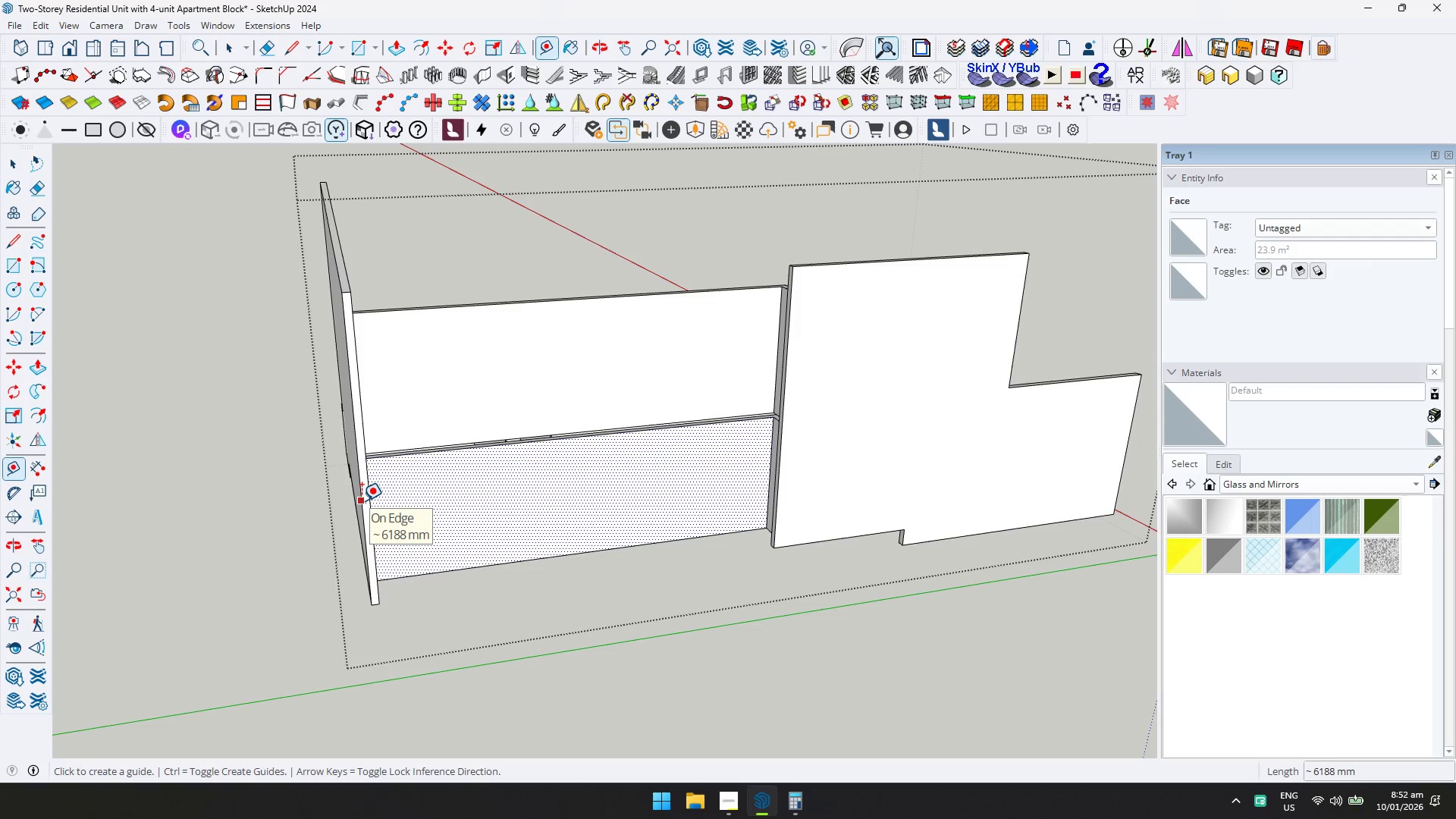 
left_click([362, 500])
 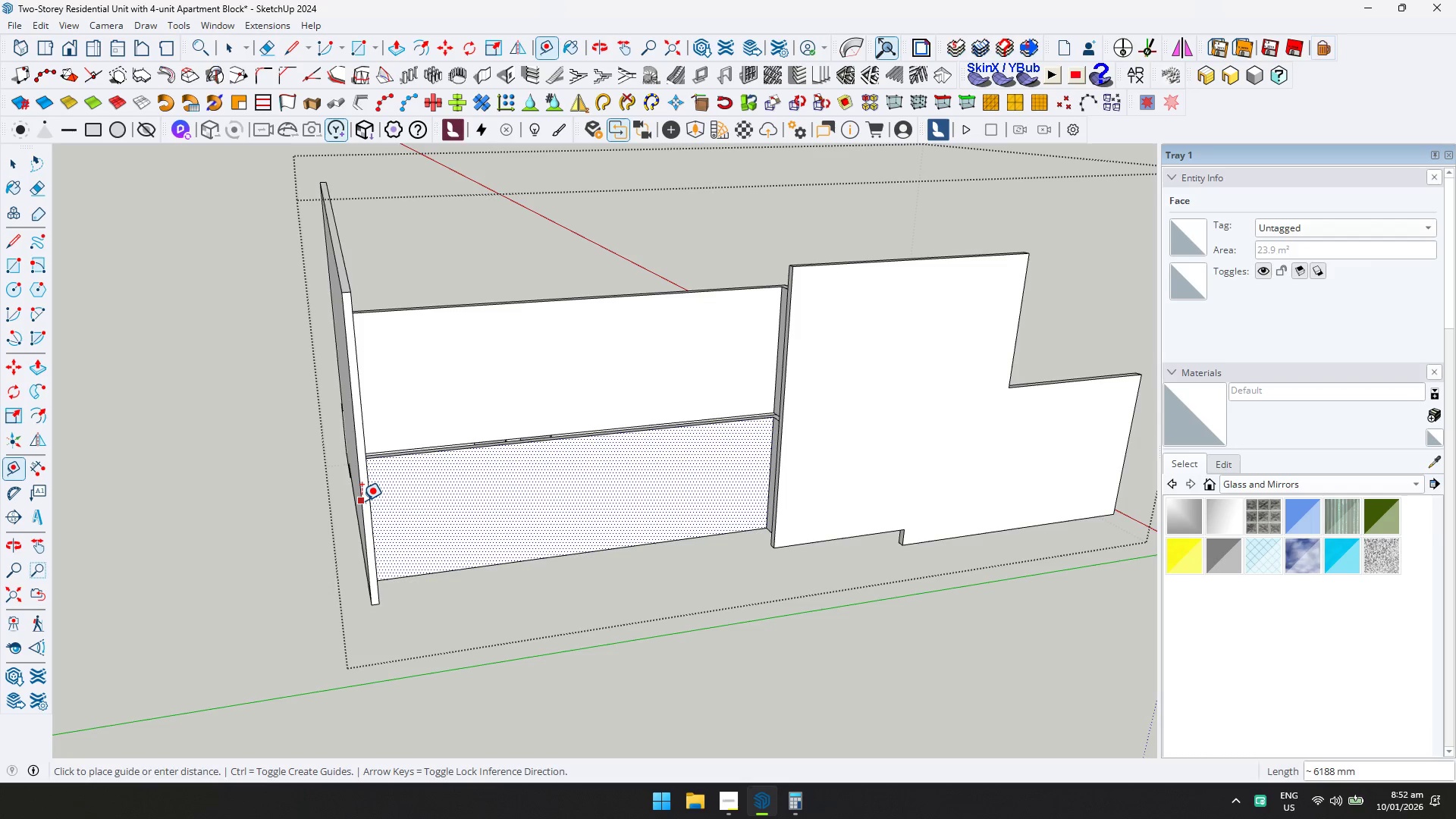 
key(Space)
 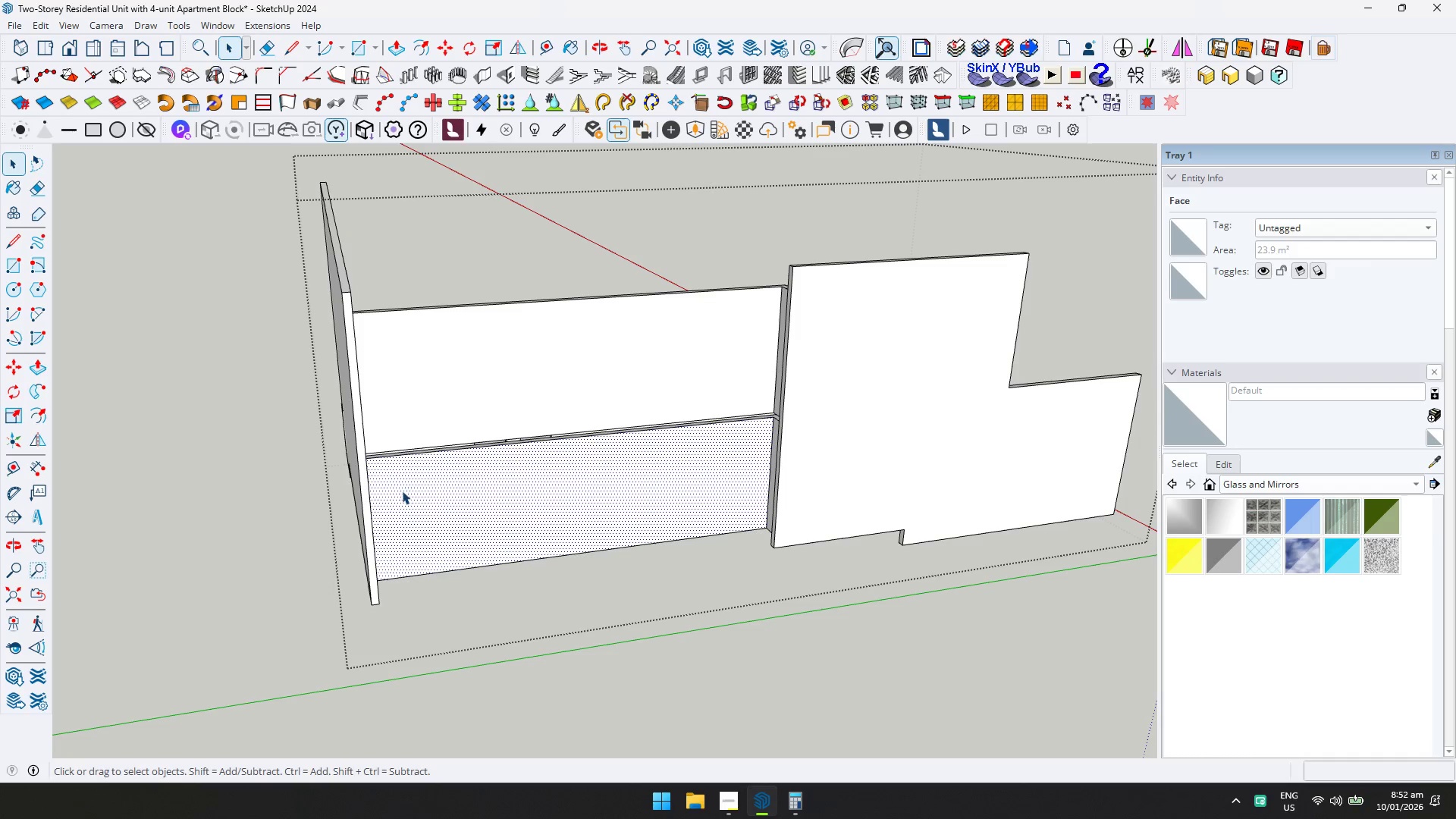 
key(ArrowLeft)
 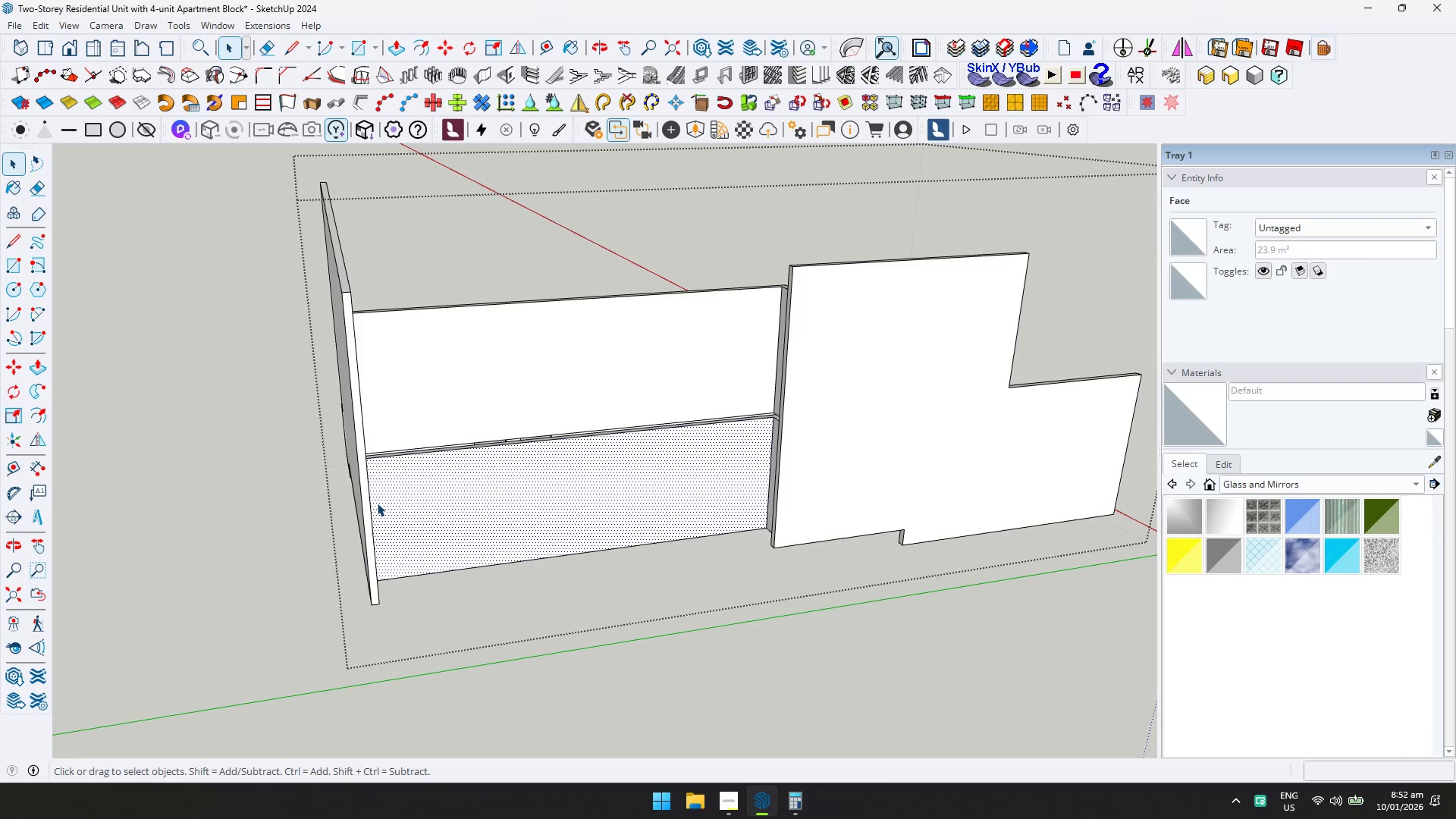 
key(T)
 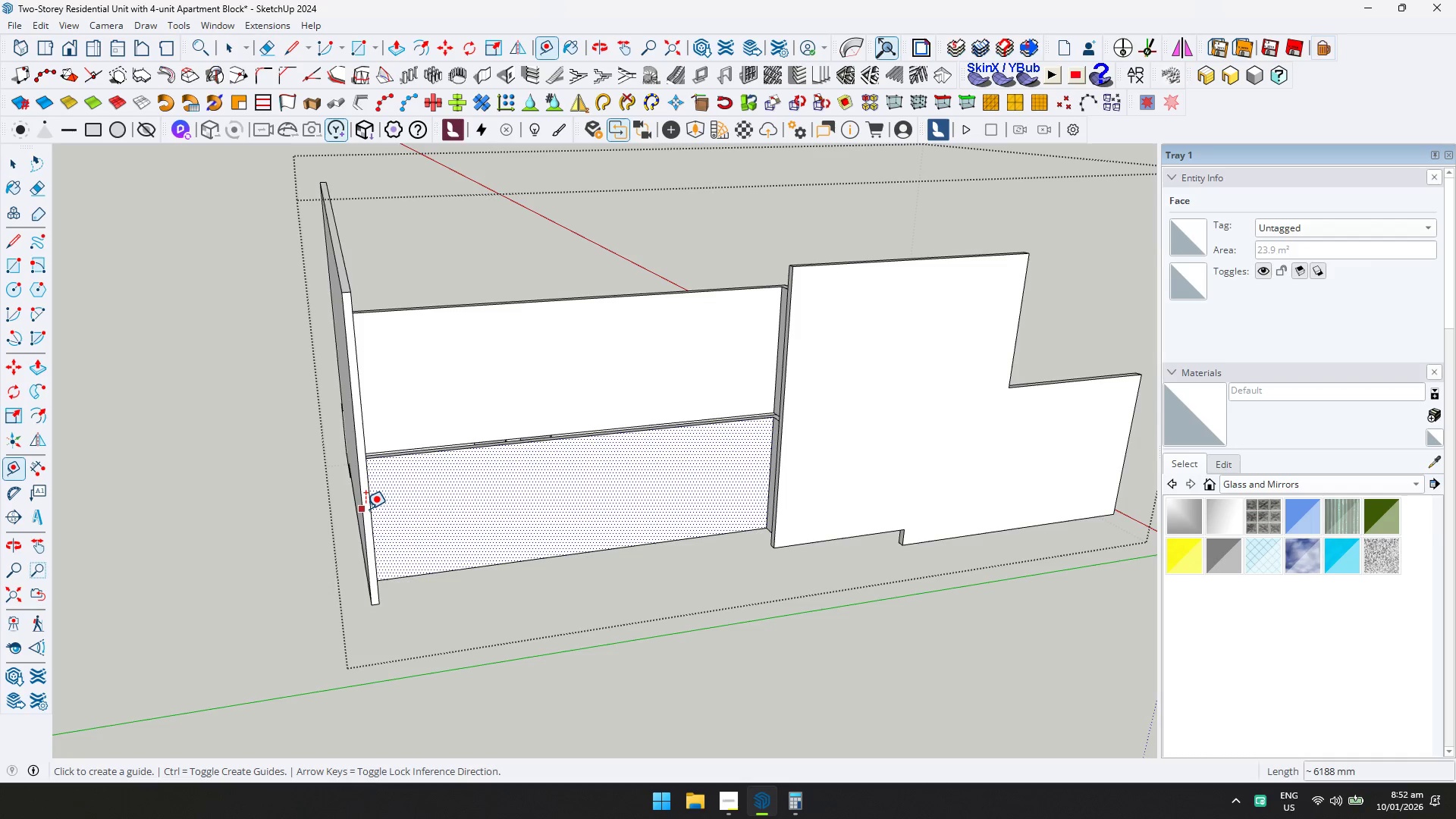 
left_click([366, 509])
 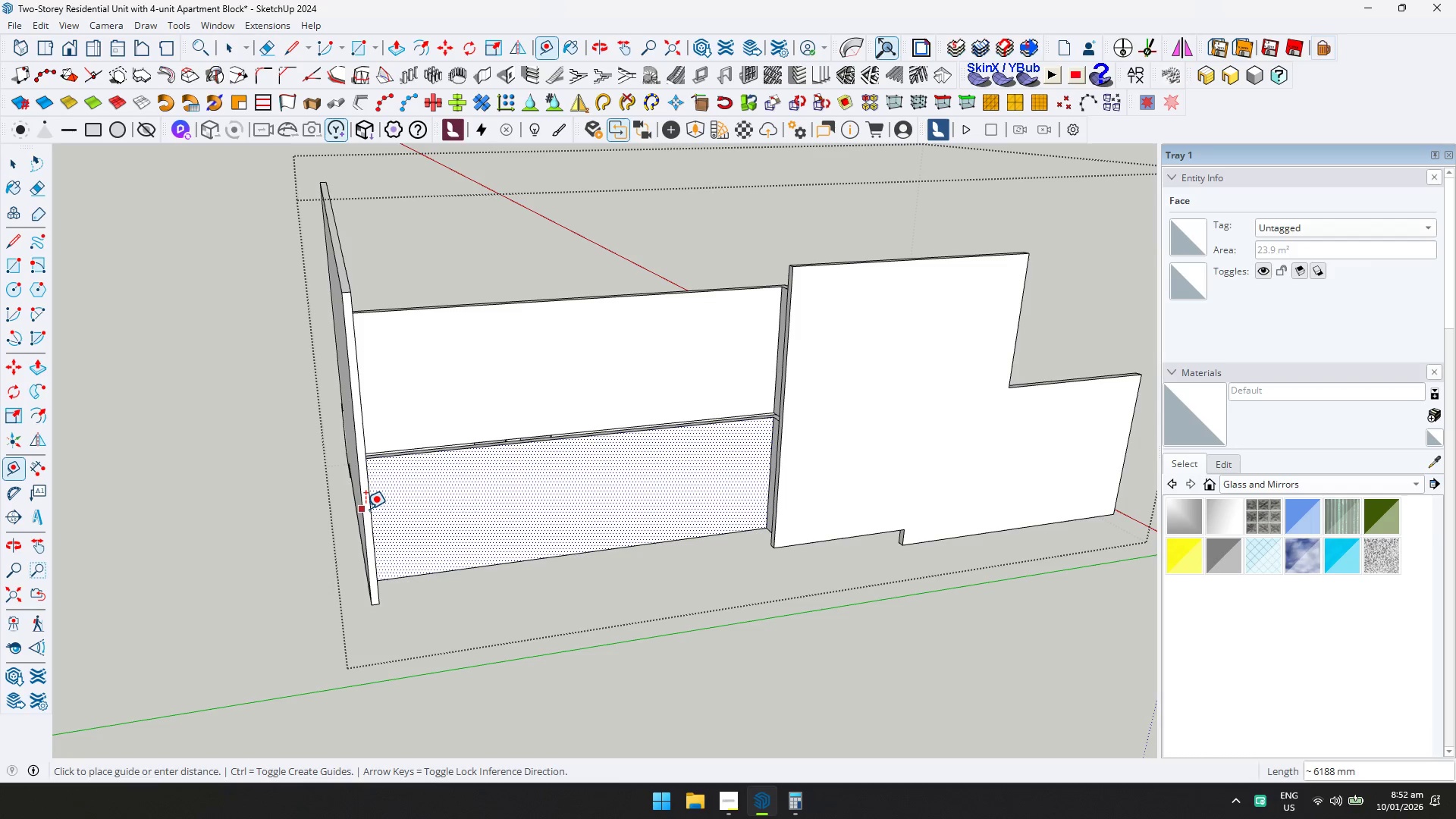 
key(ArrowLeft)
 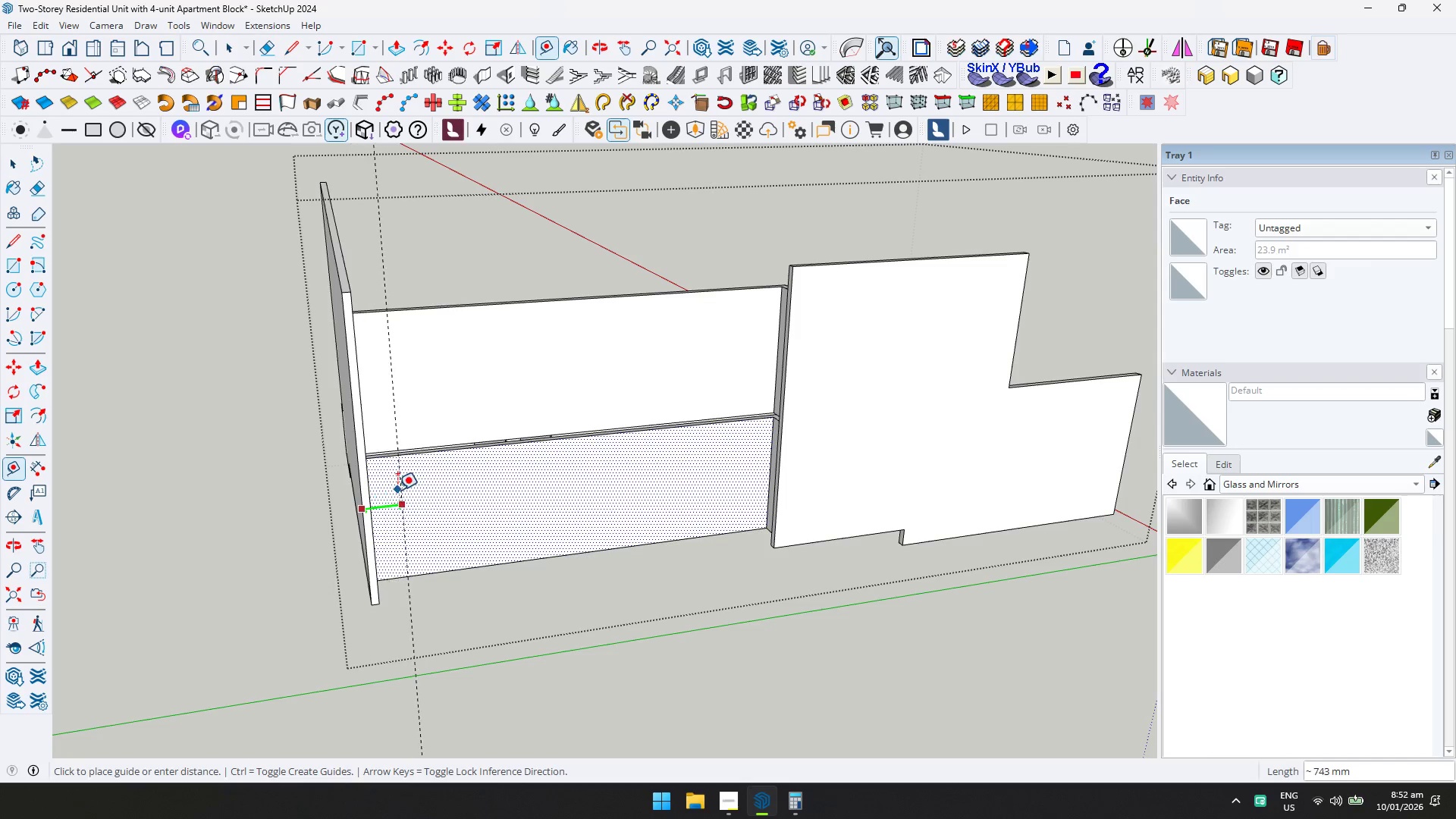 
key(ArrowRight)
 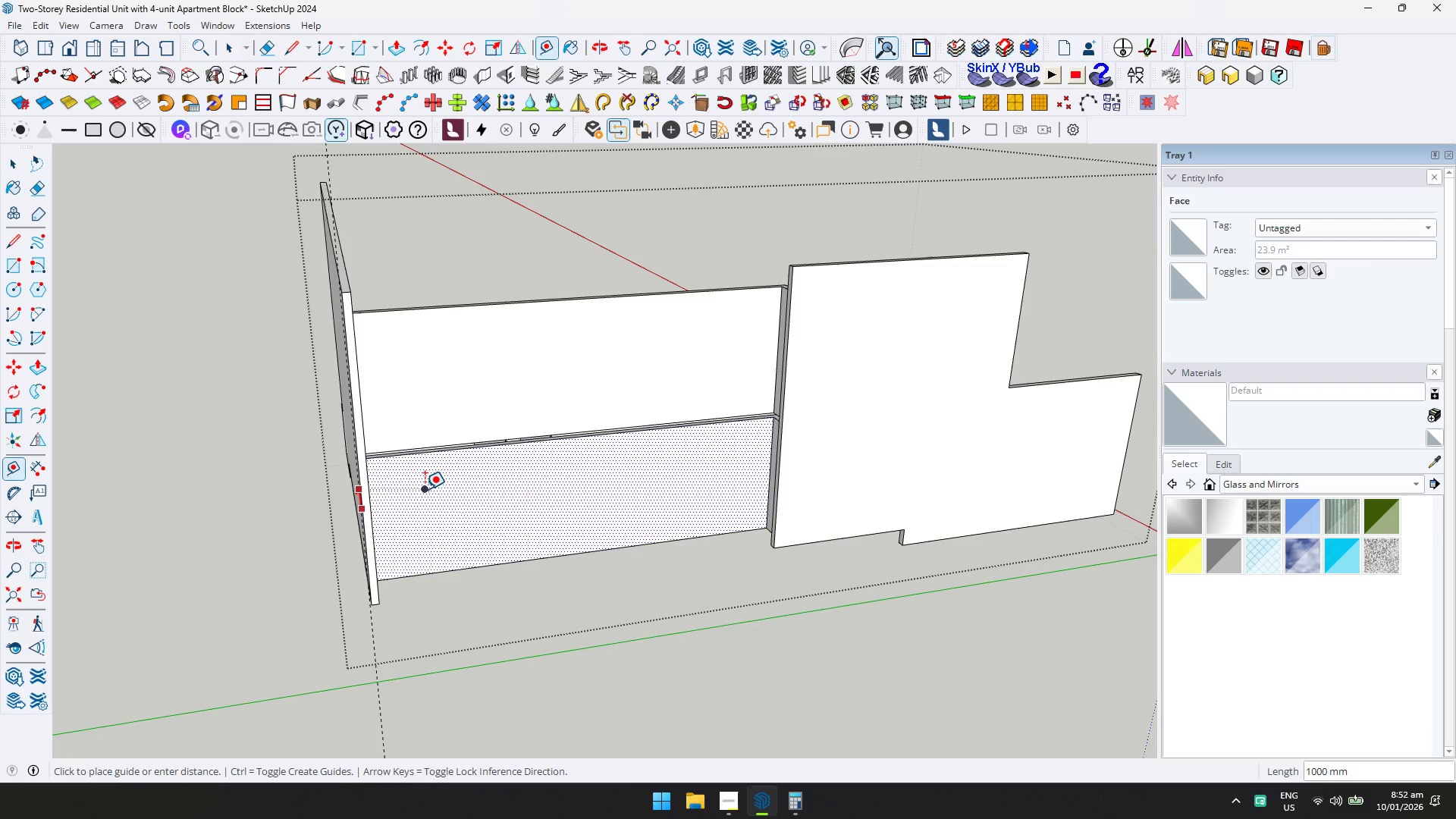 
left_click([429, 489])
 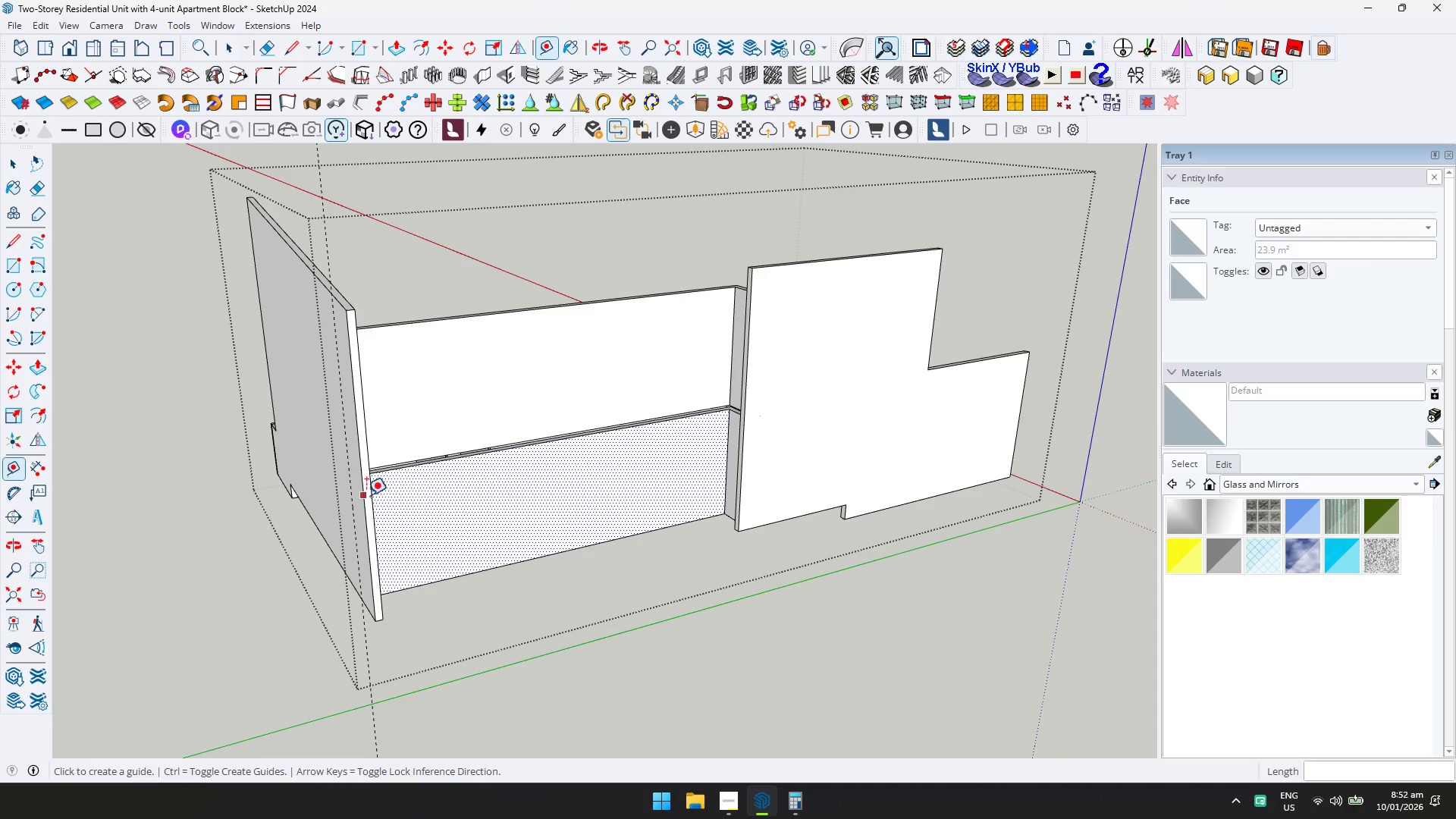 
left_click([354, 495])
 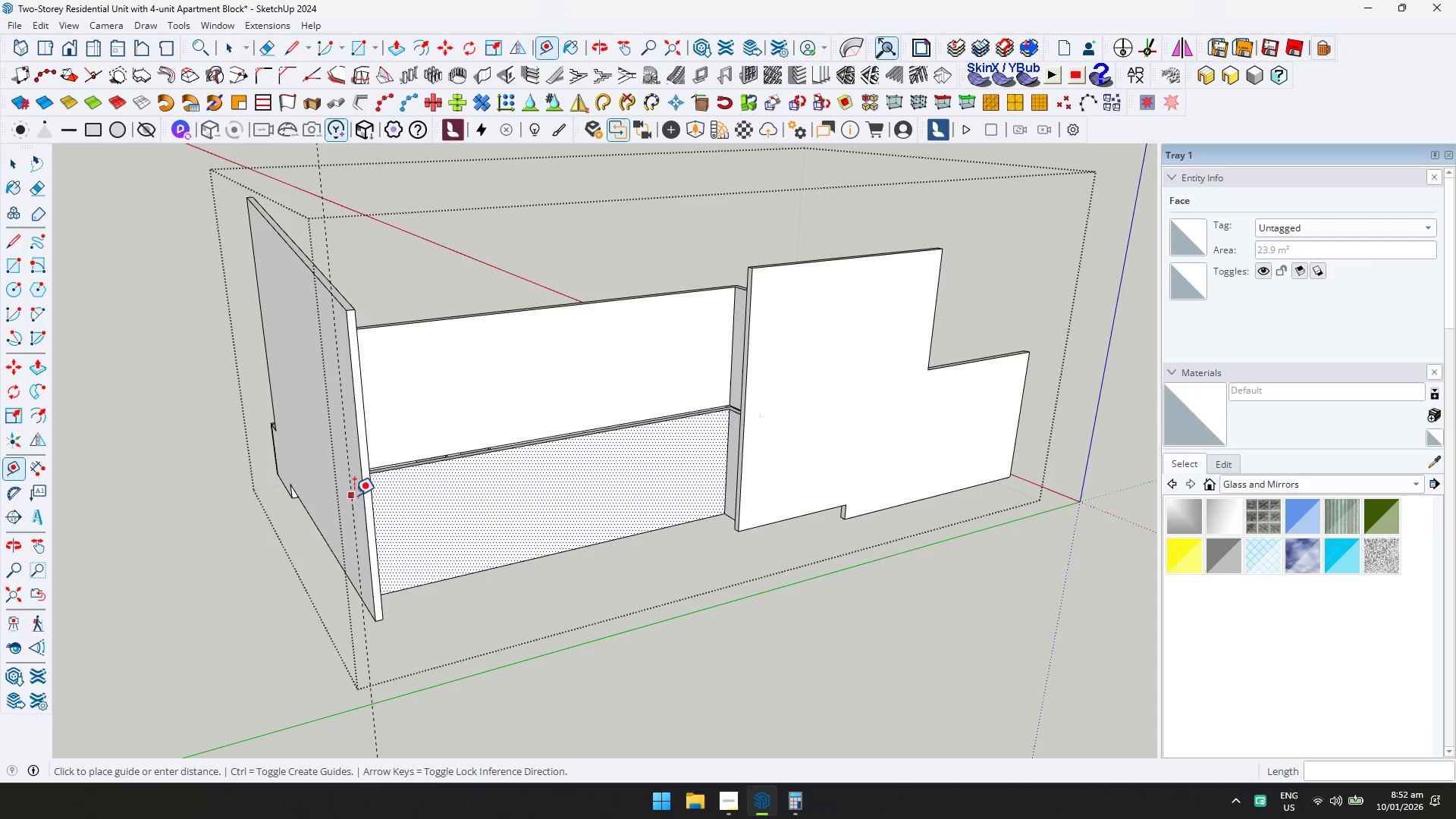 
key(ArrowRight)
 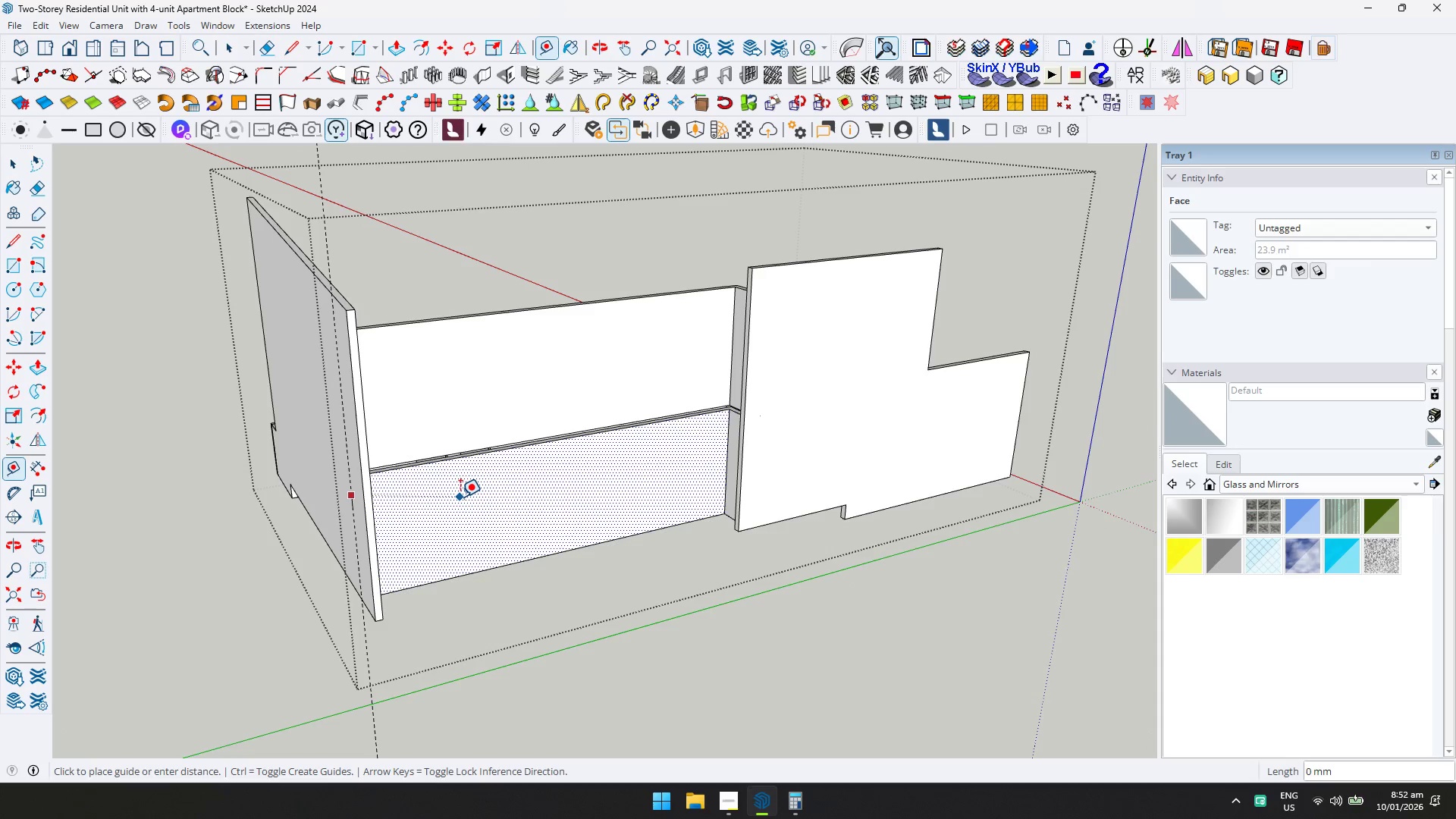 
key(ArrowLeft)
 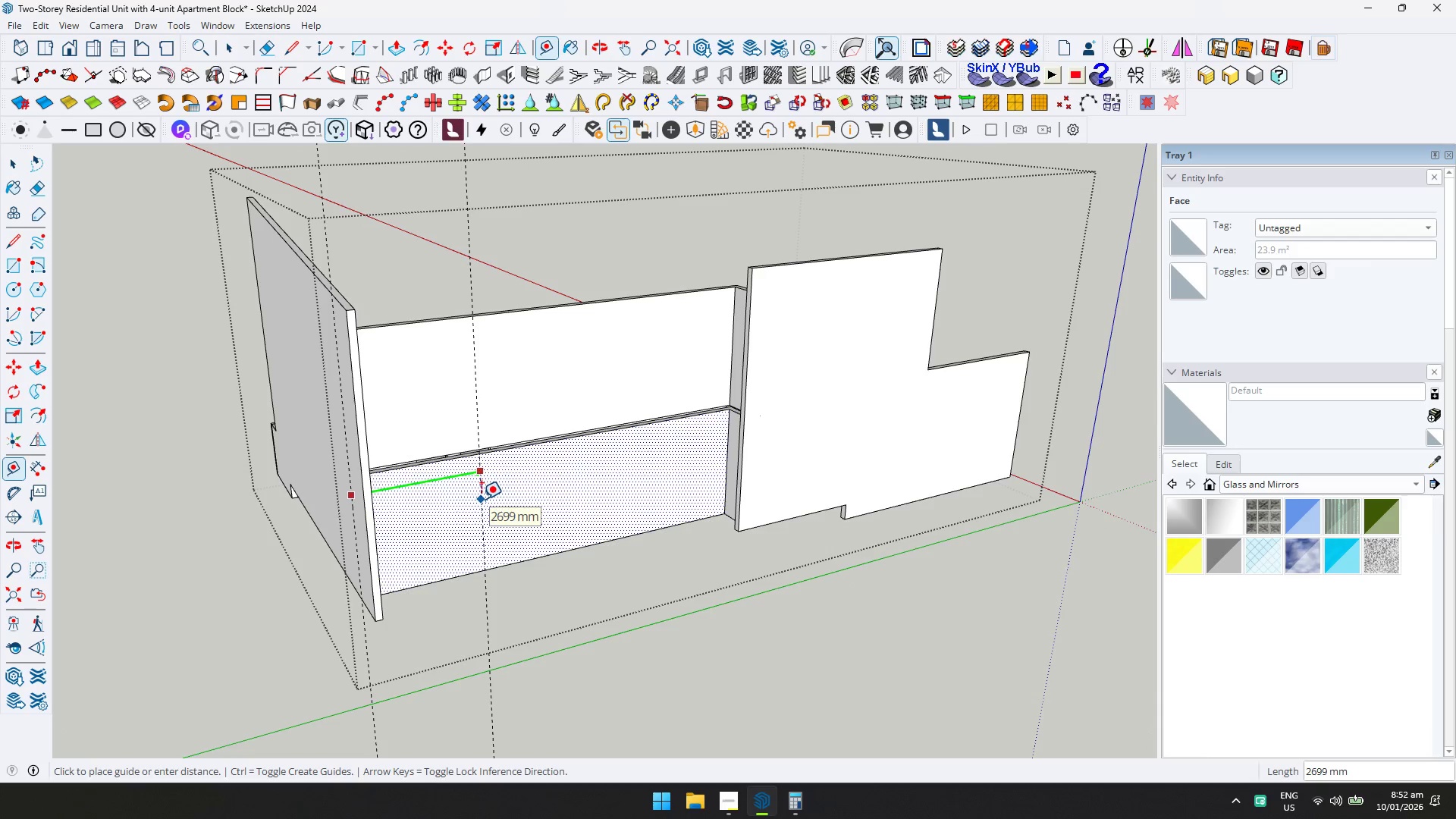 
type(4500)
 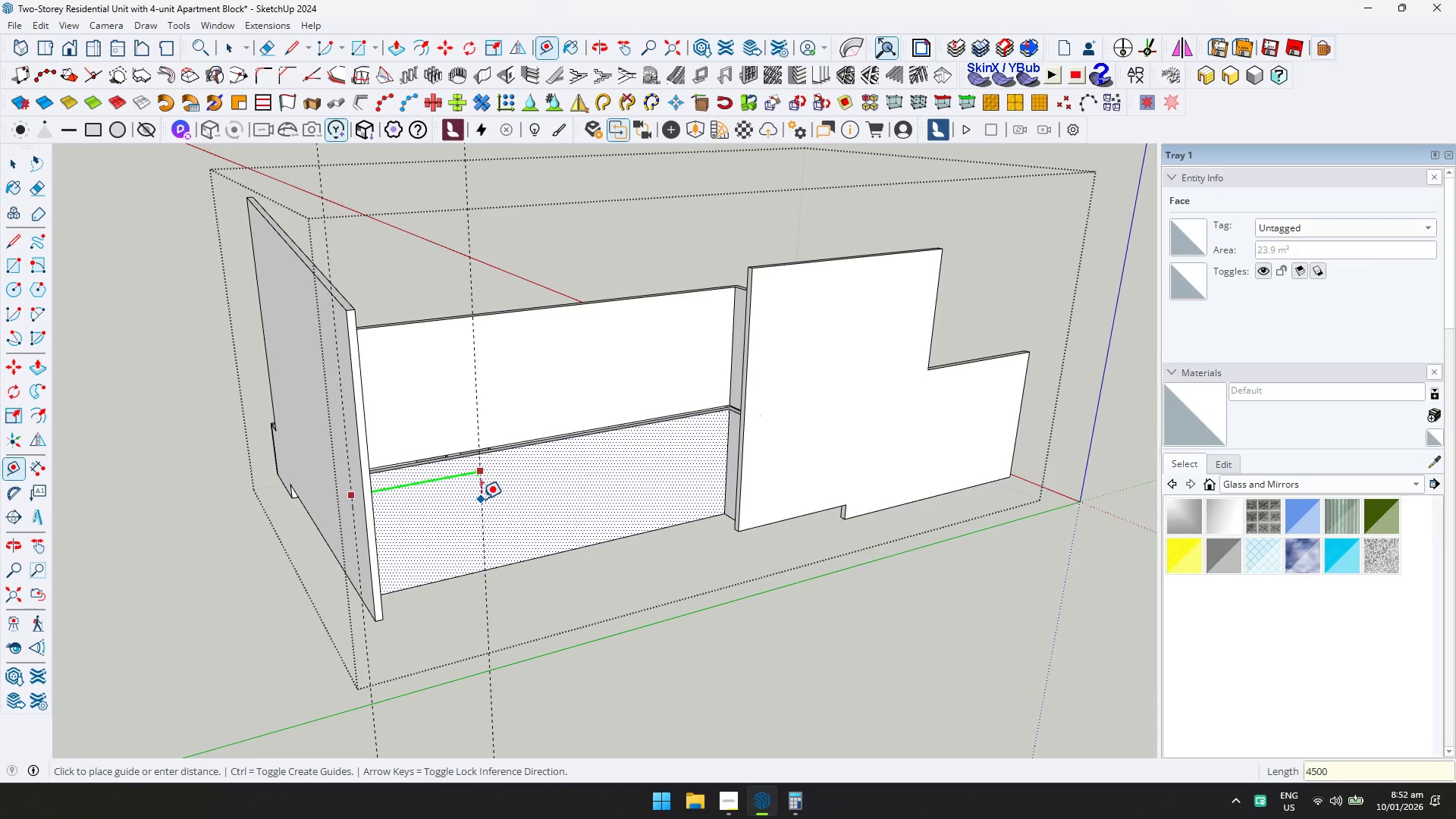 
key(Enter)
 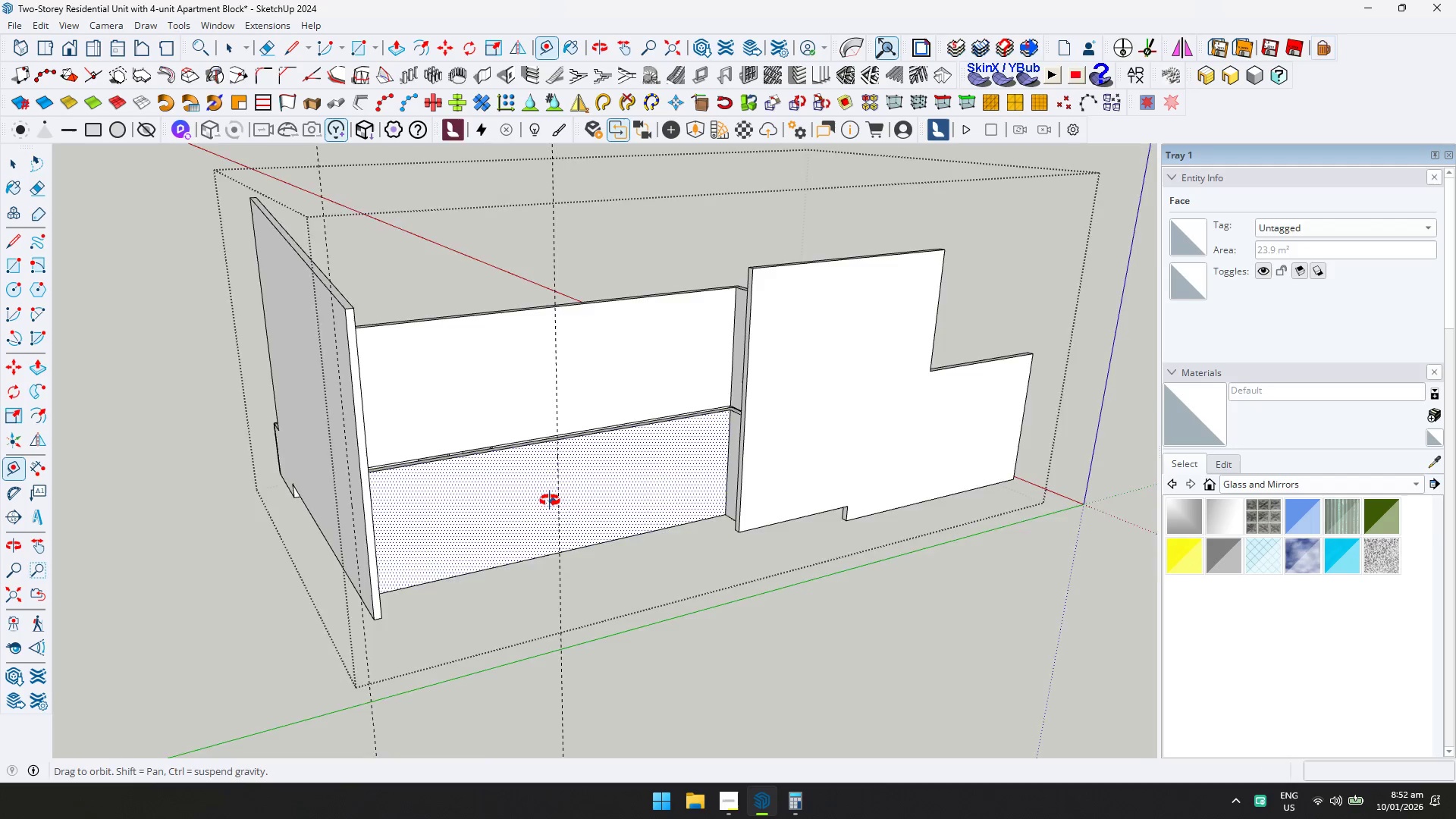 
mouse_move([504, 487])
 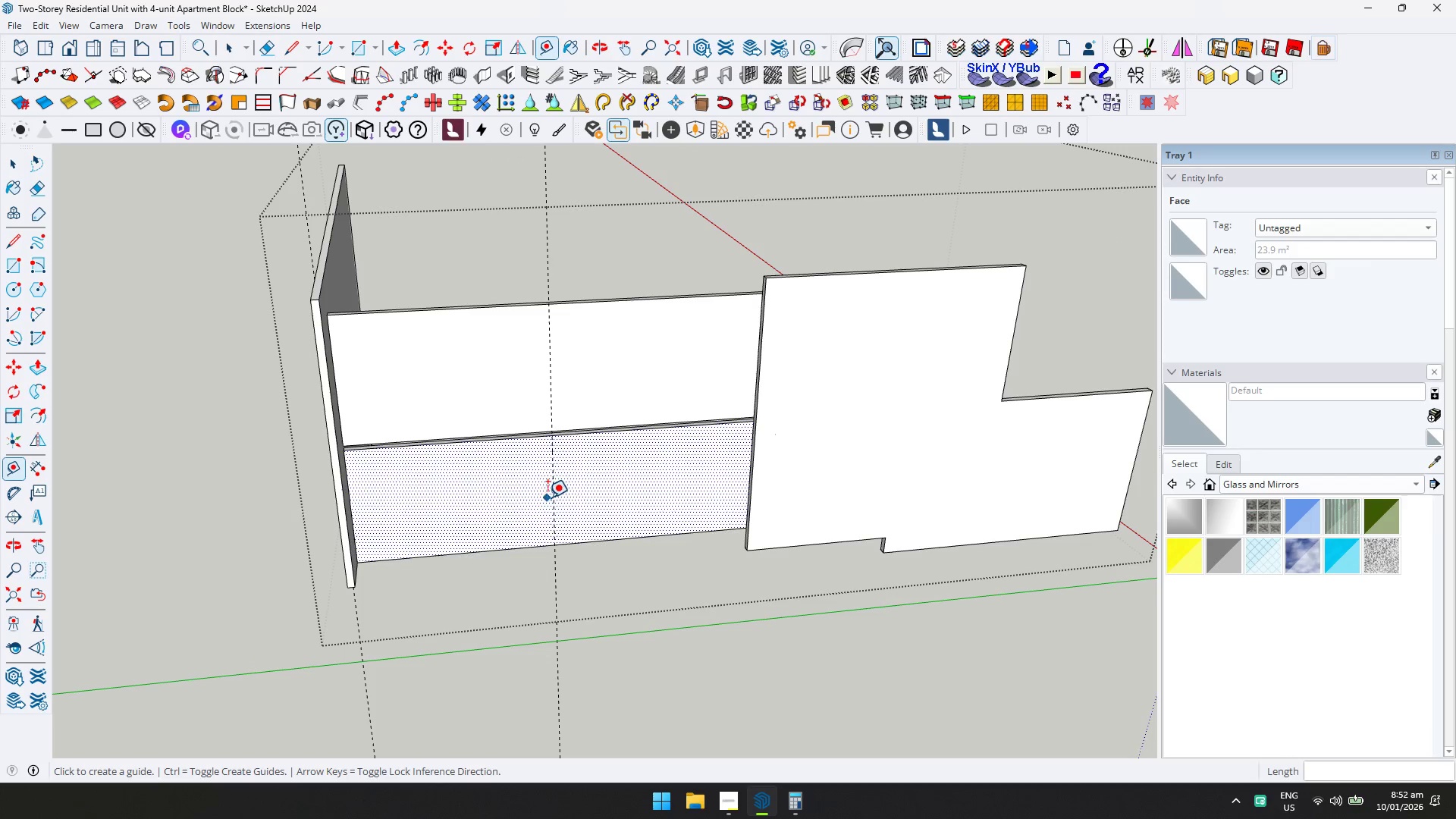 
left_click([554, 497])
 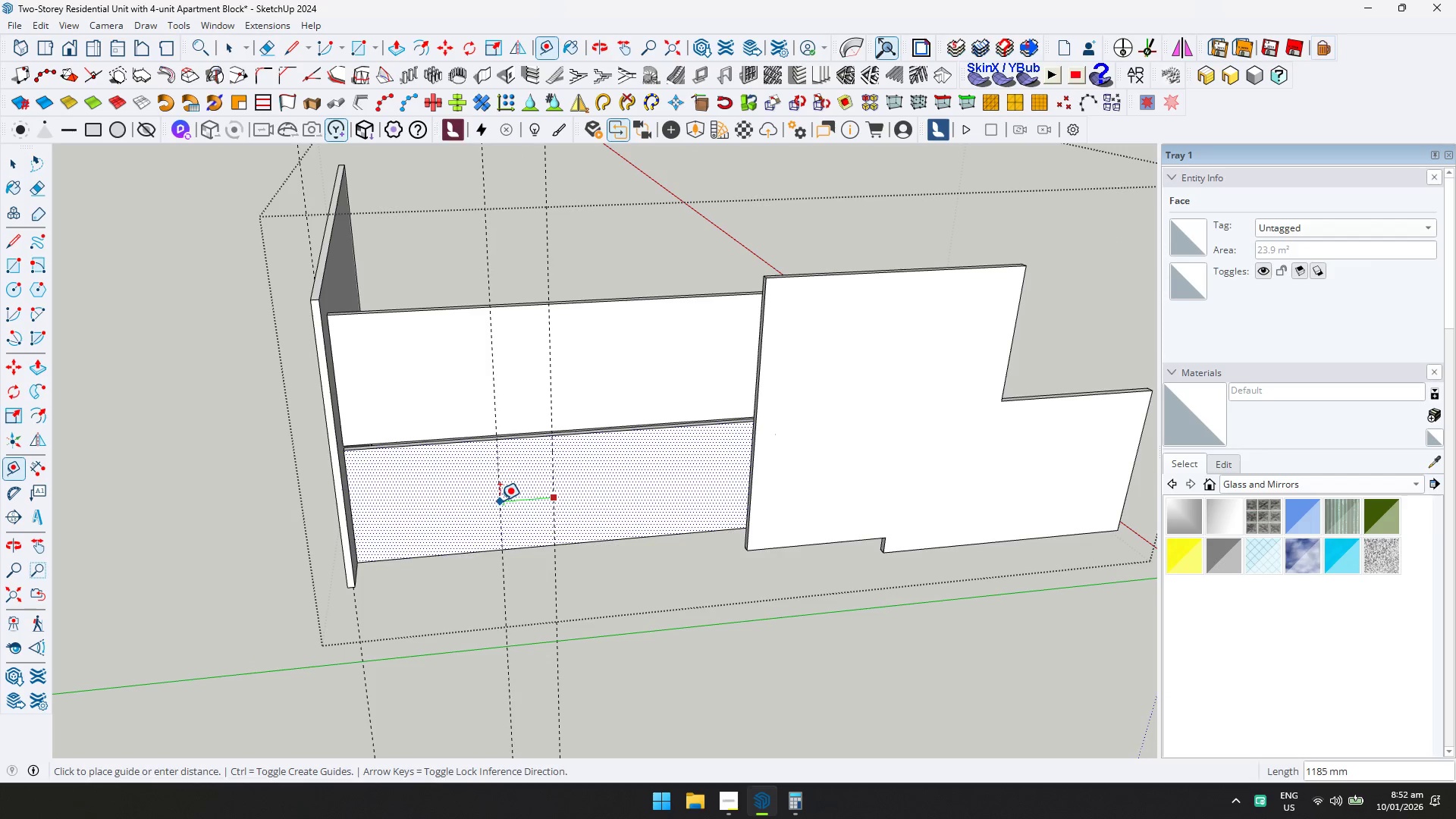 
type(2500)
 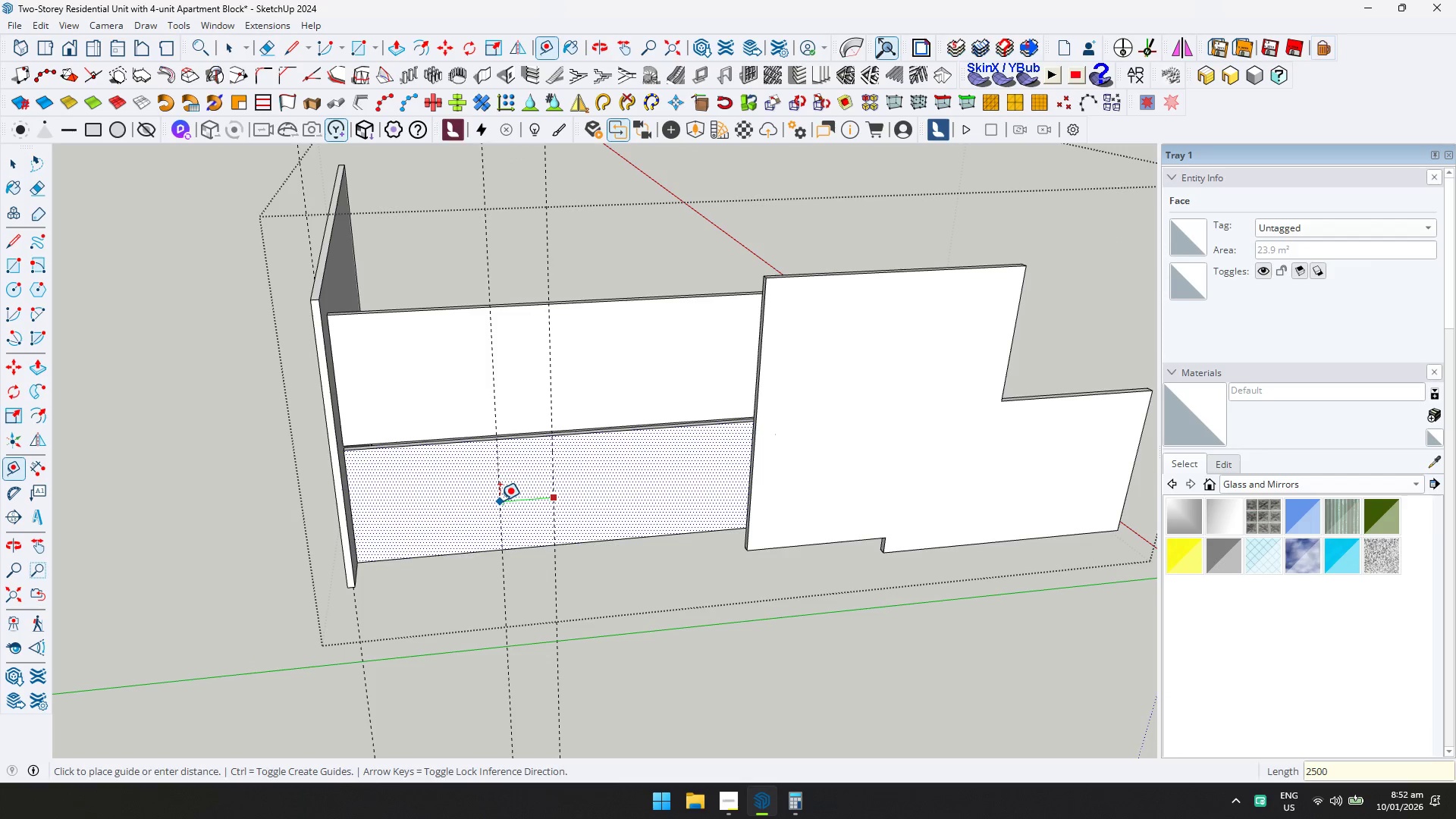 
key(Enter)
 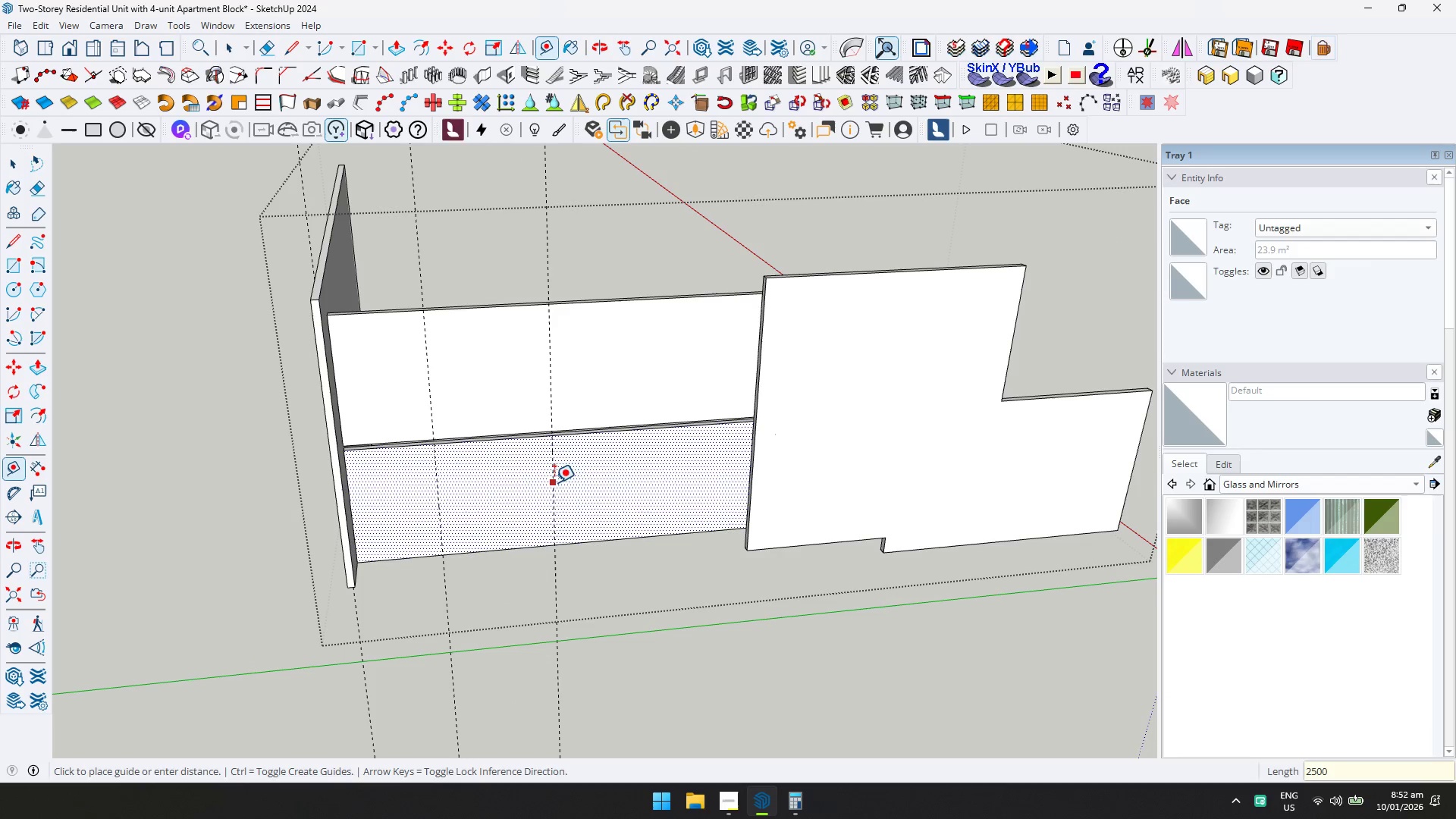 
type(2500)
 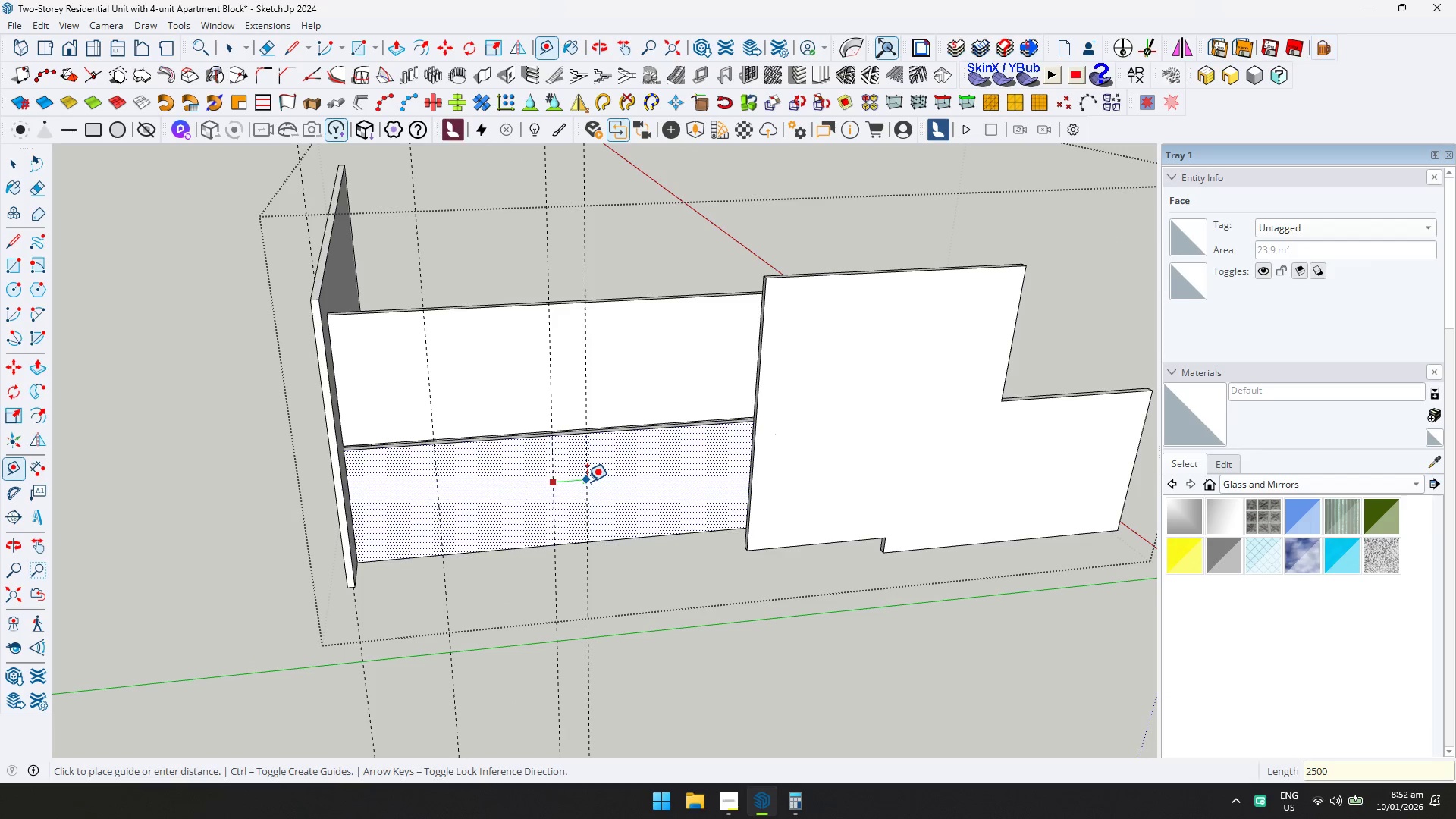 
key(Enter)
 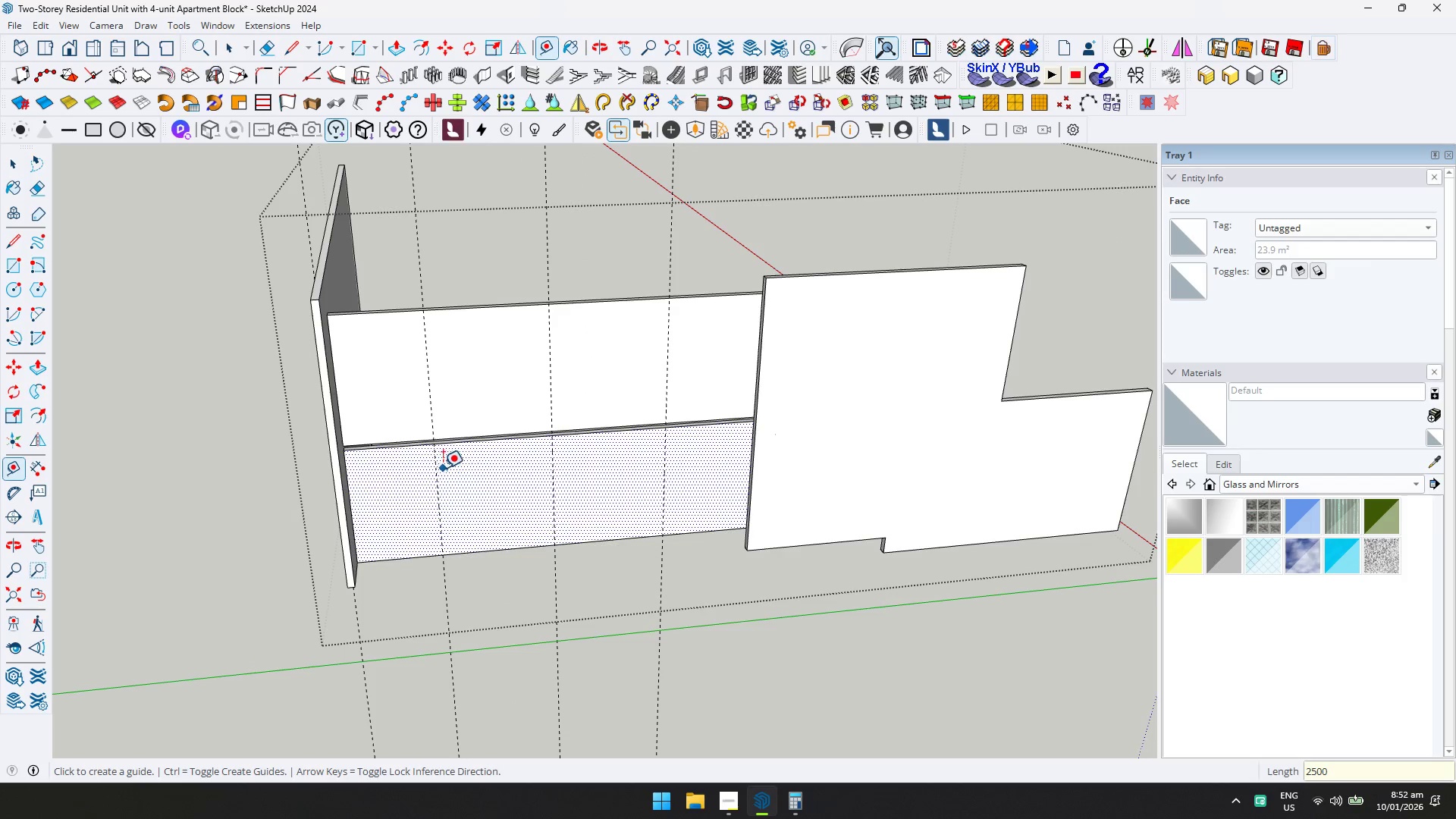 
scroll: coordinate [421, 477], scroll_direction: up, amount: 2.0
 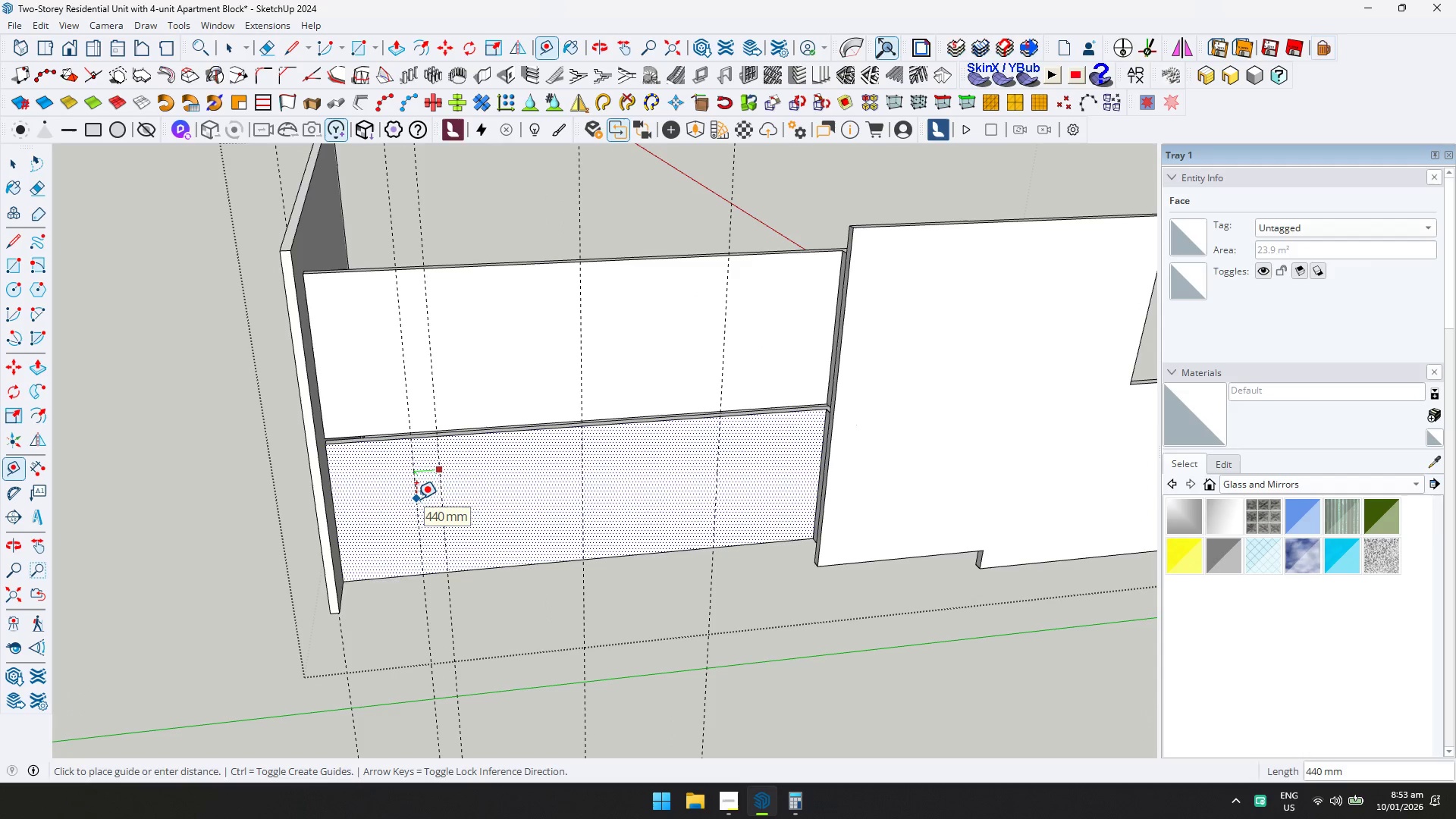 
type(200)
 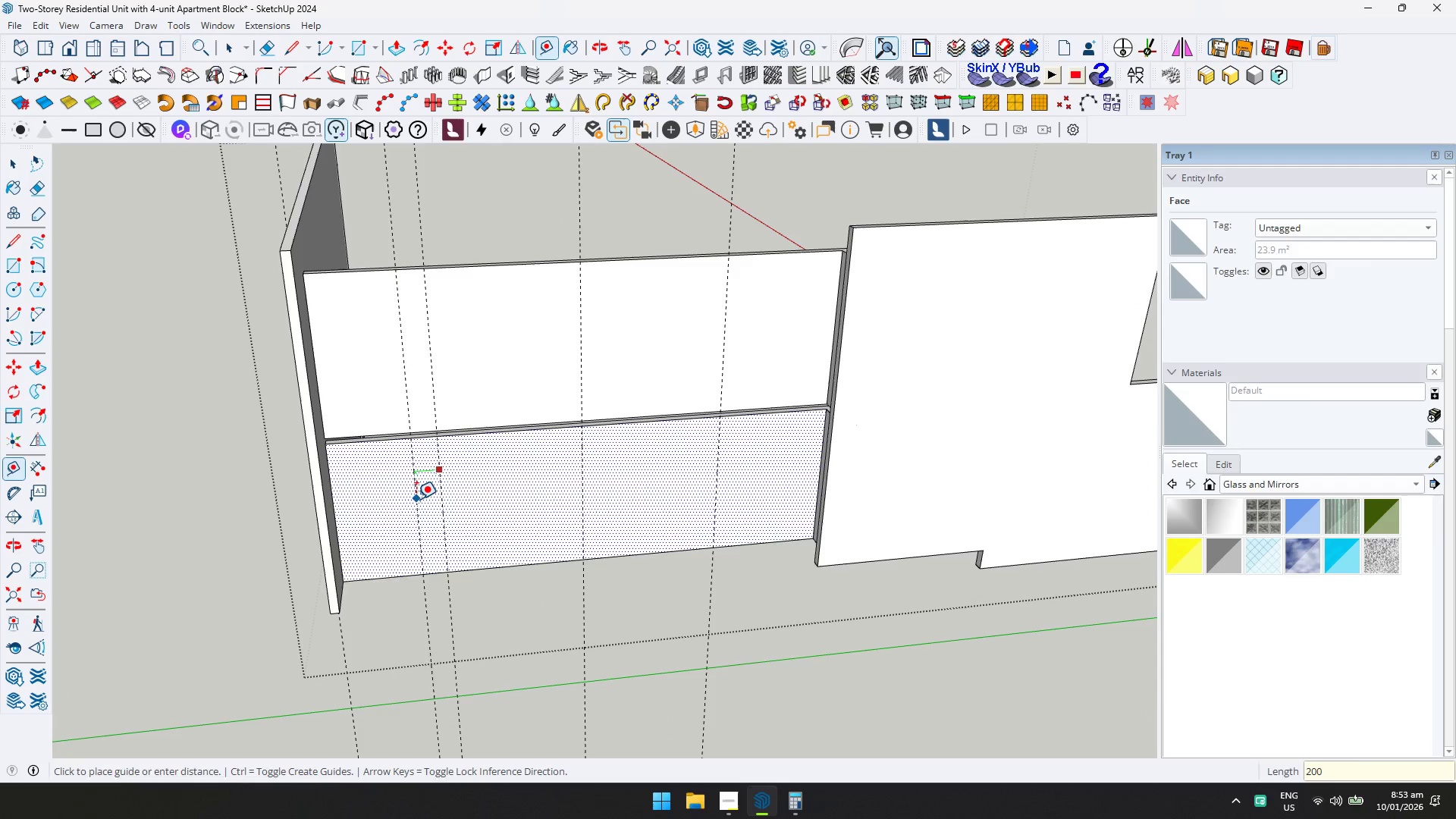 
key(Enter)
 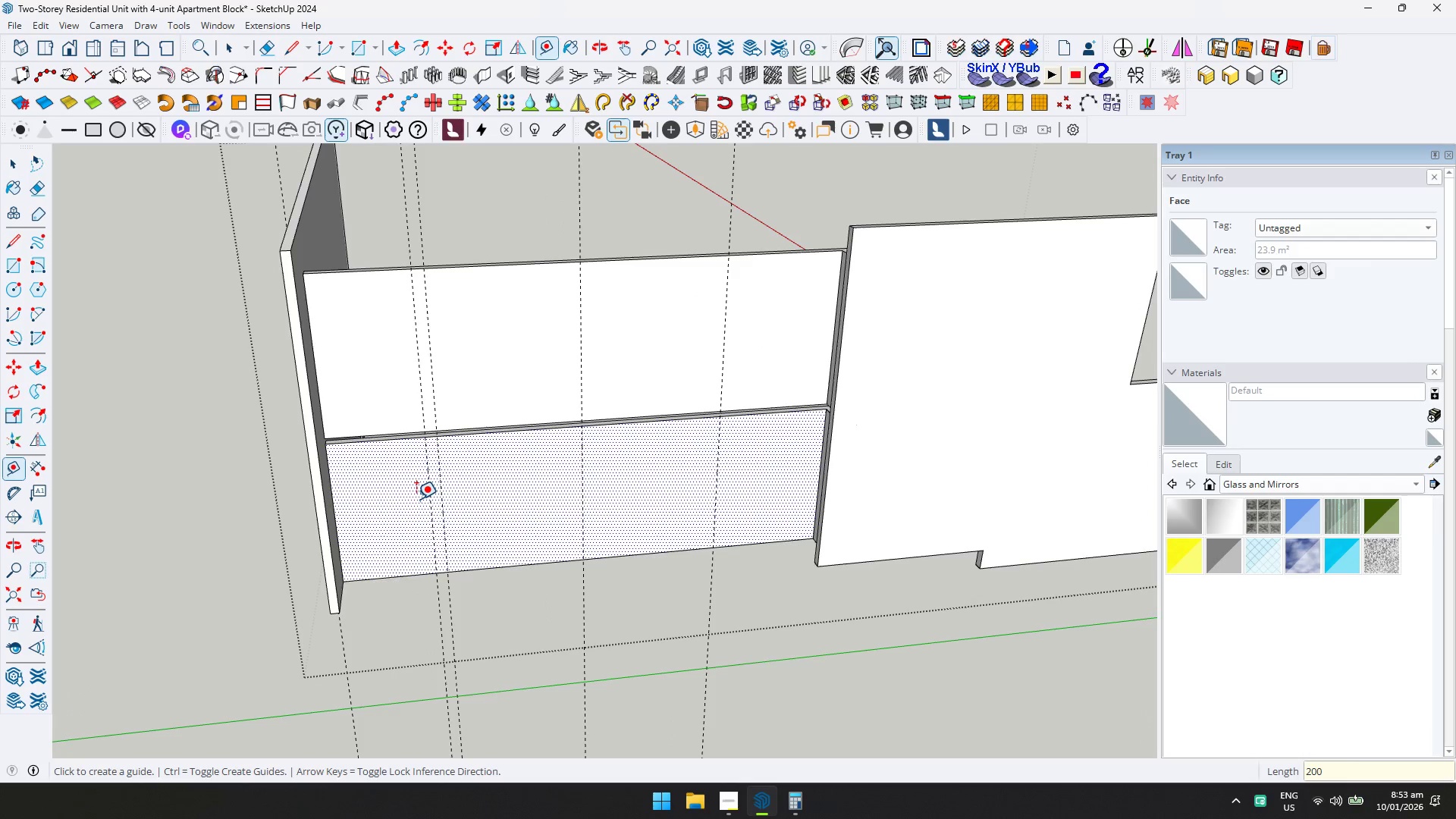 
right_click([416, 499])
 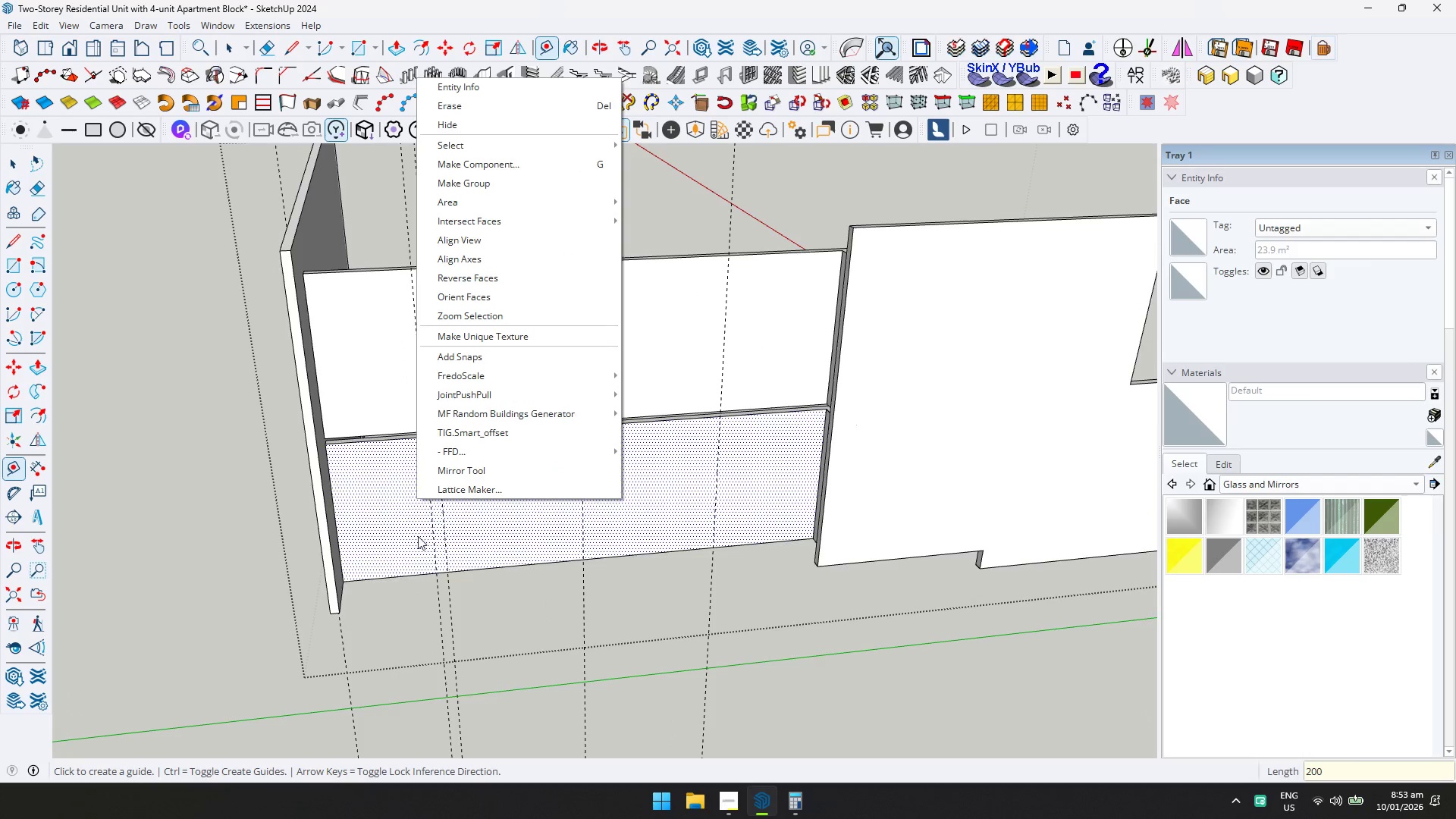 
key(Escape)
type(900)
 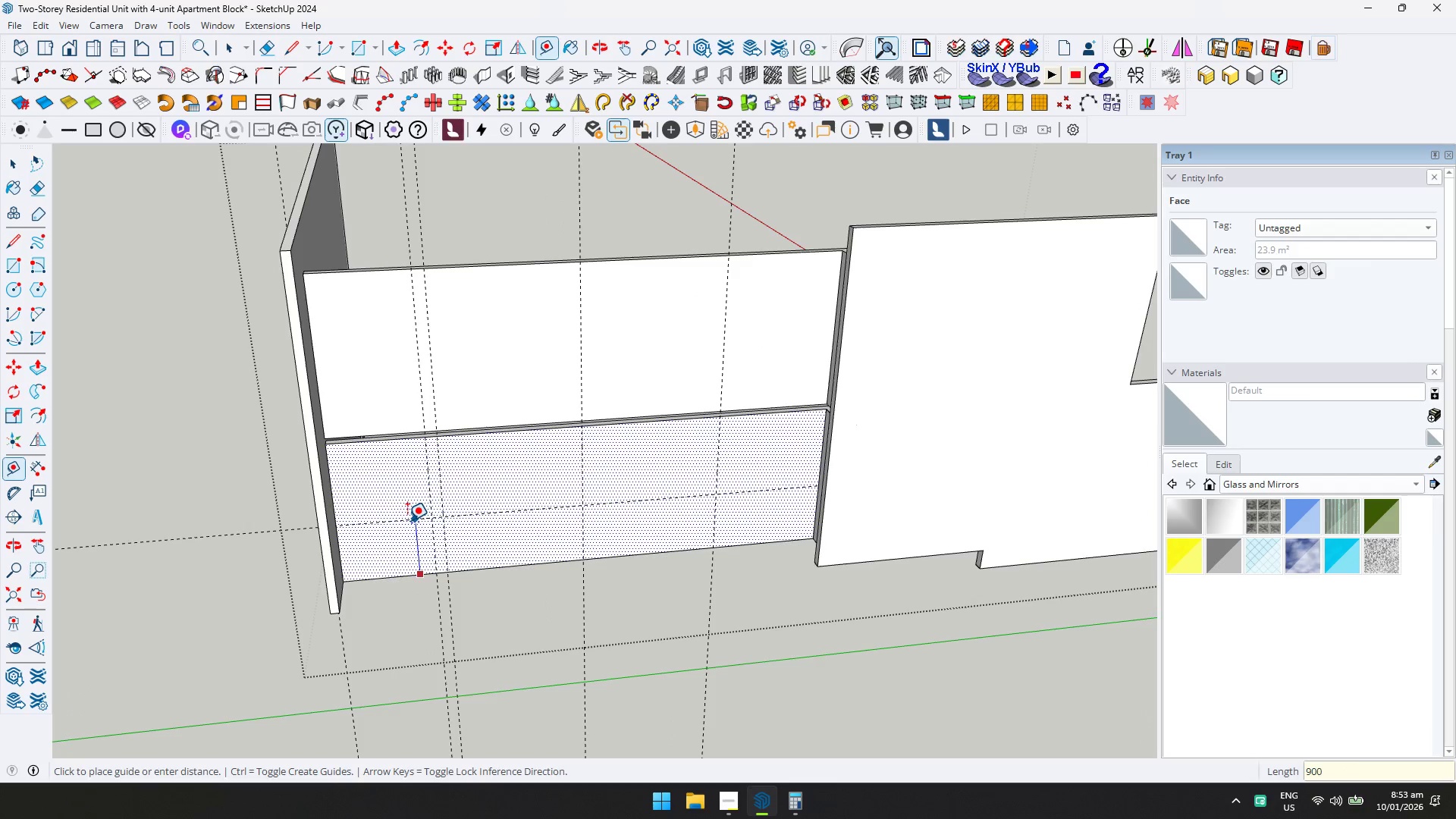 
key(Enter)
 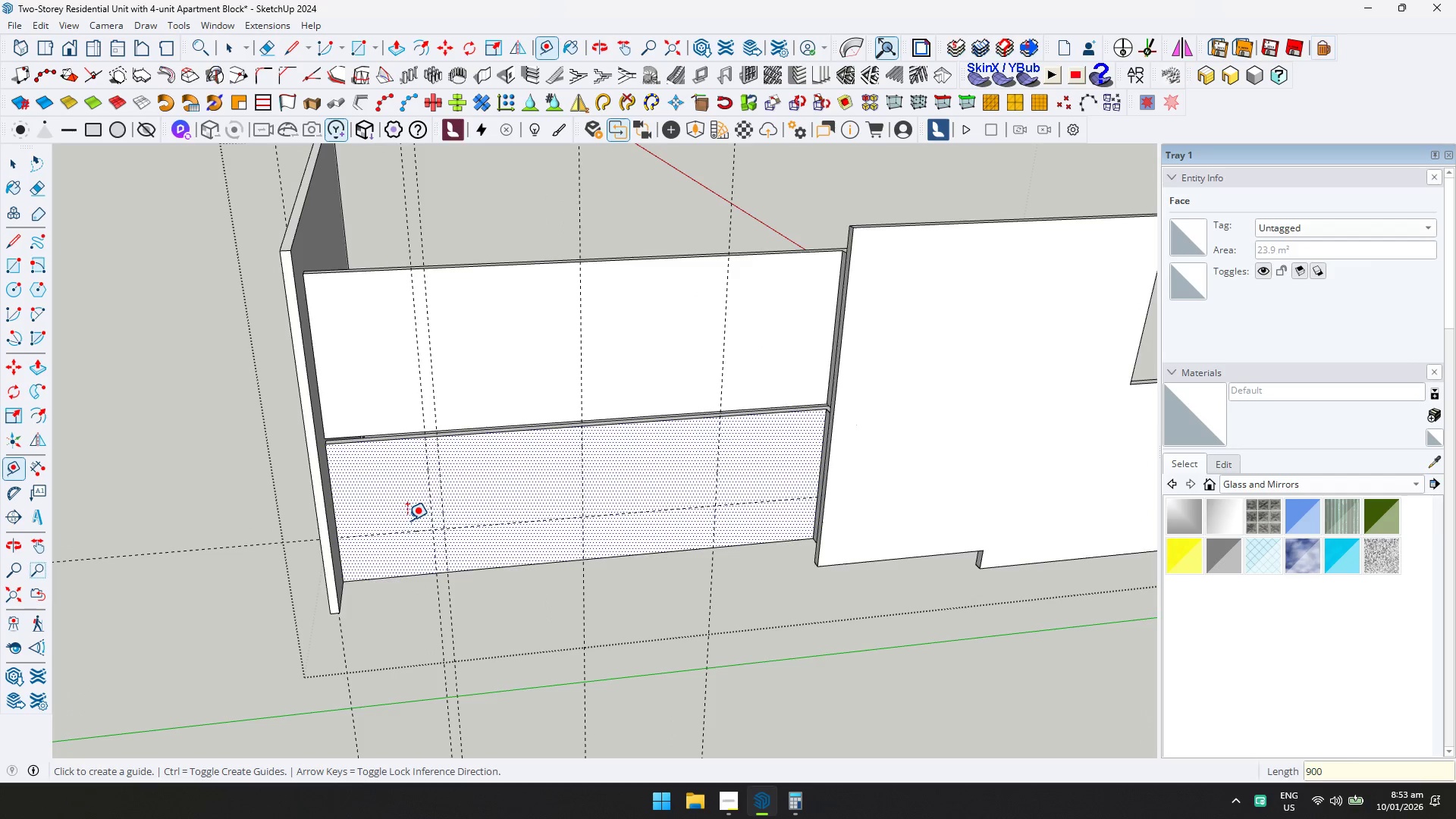 
key(Control+ControlLeft)
 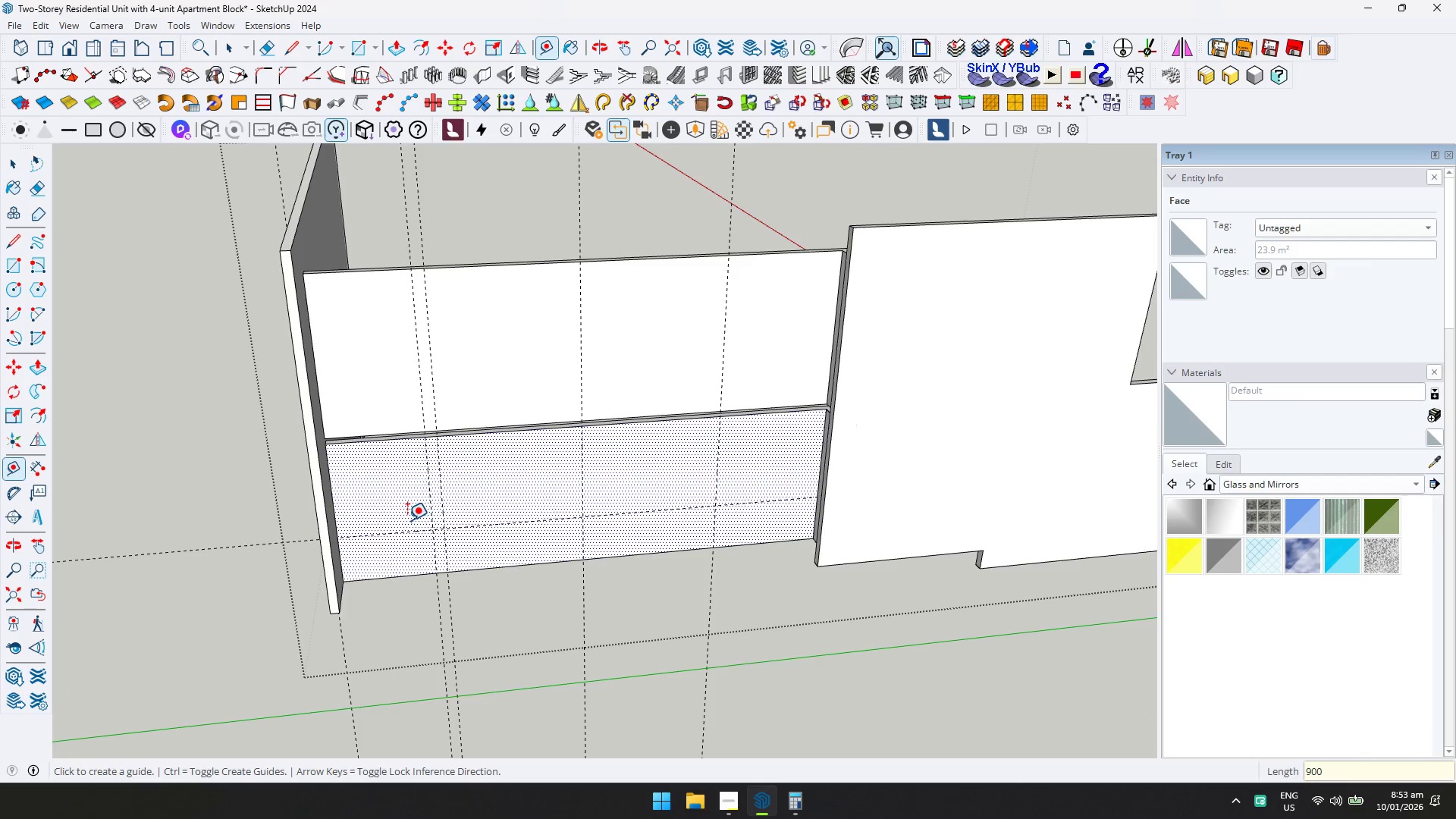 
key(Control+Z)
 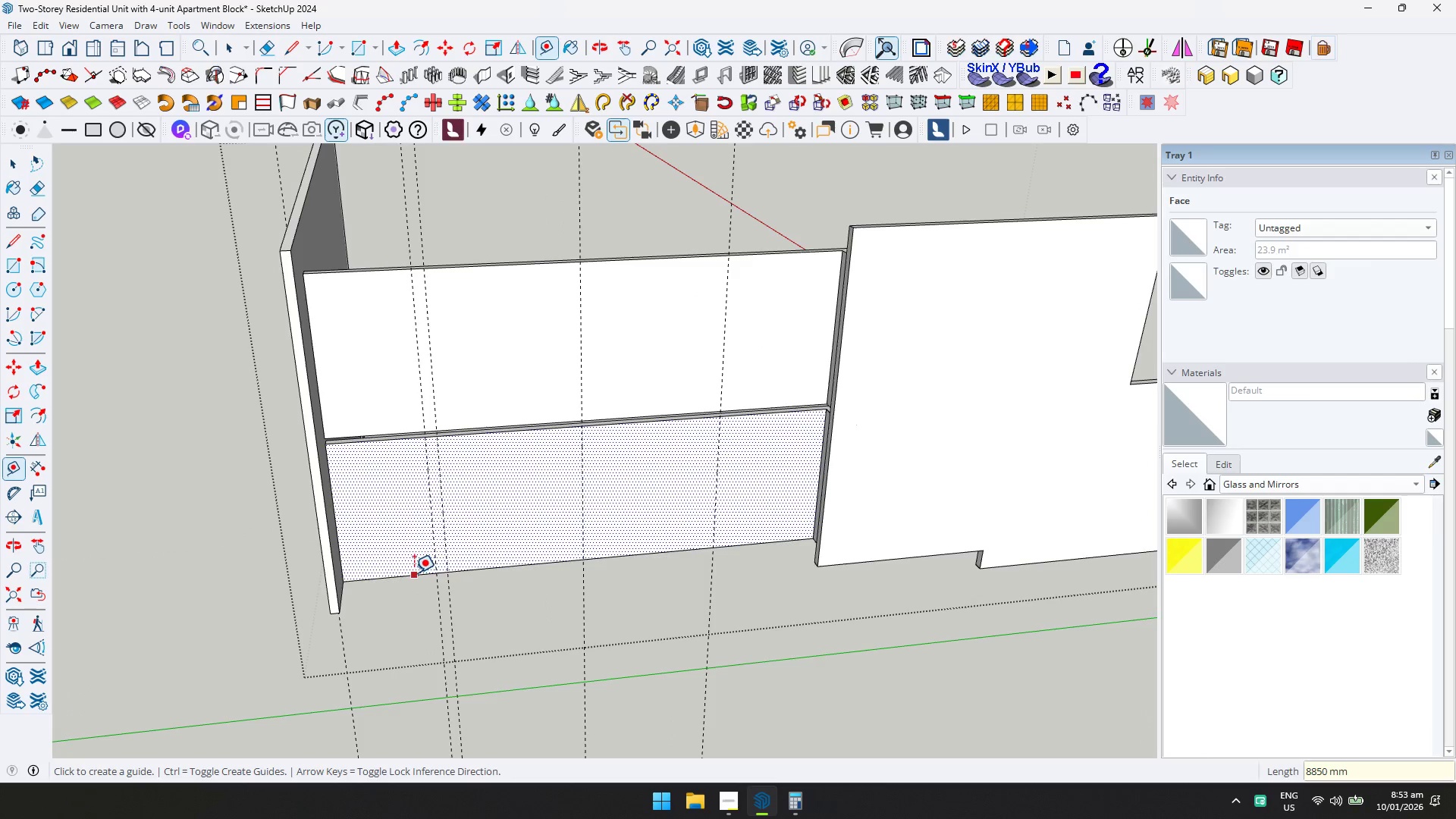 
left_click([414, 573])
 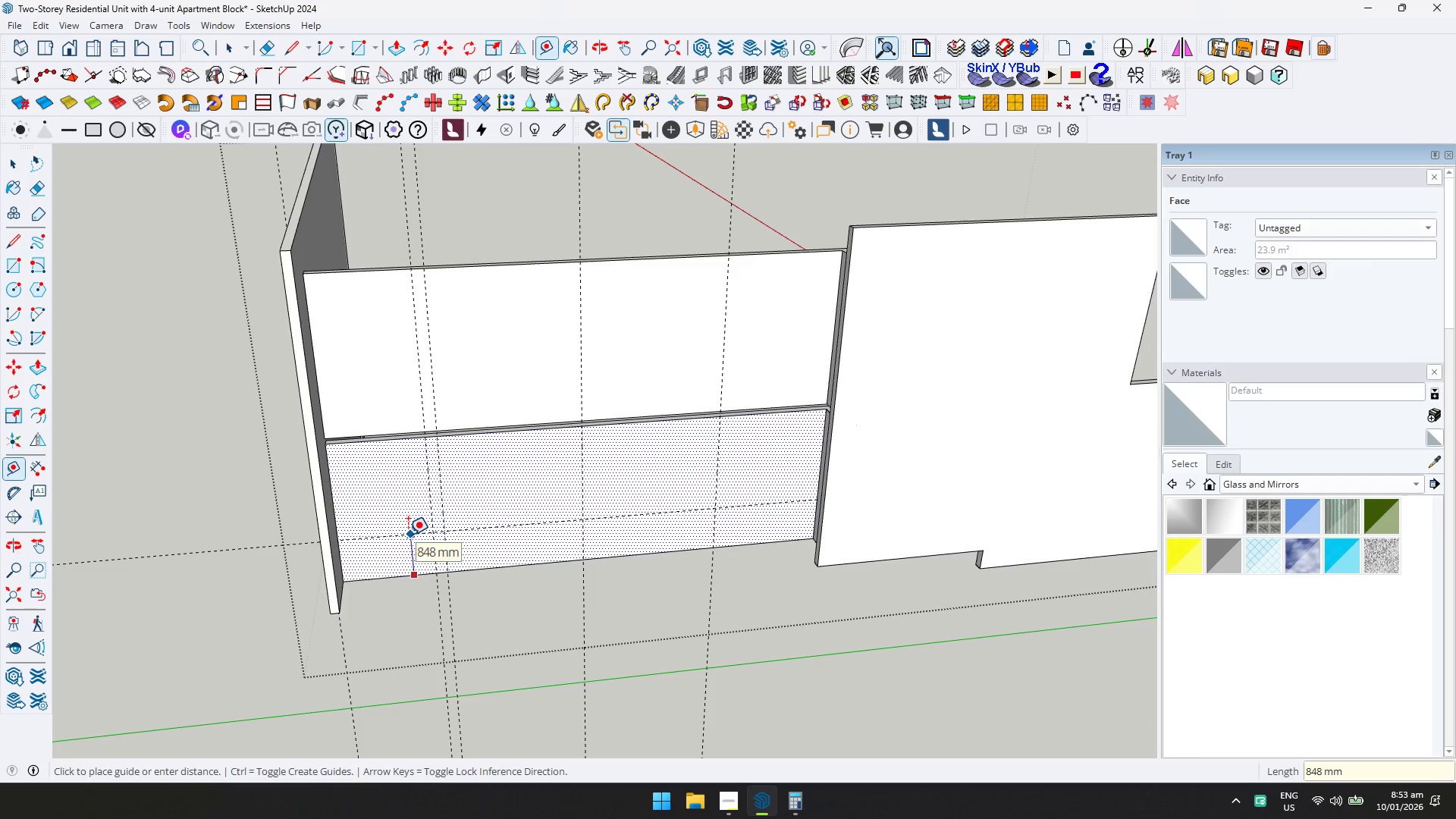 
type(900)
 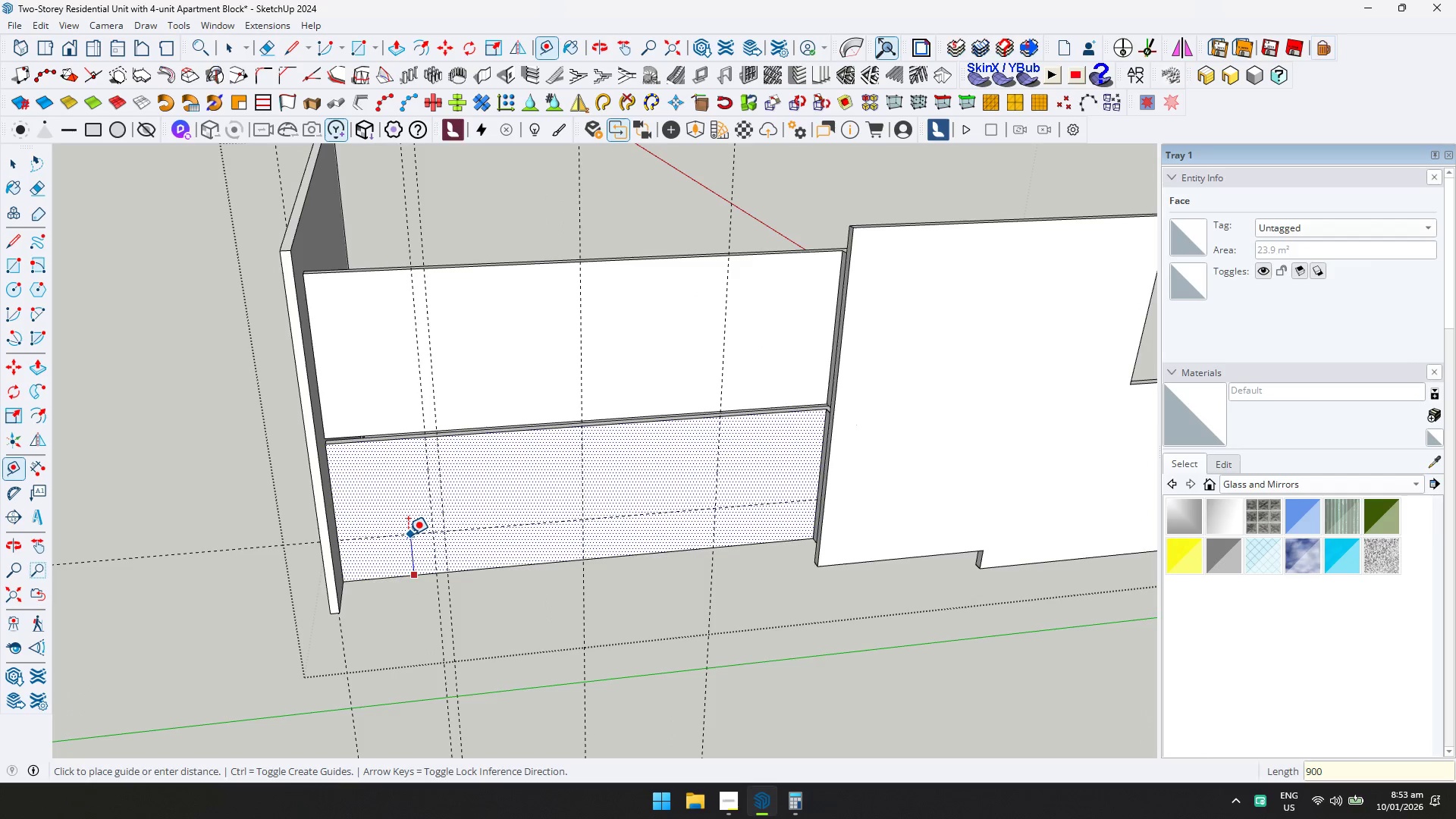 
key(Enter)
 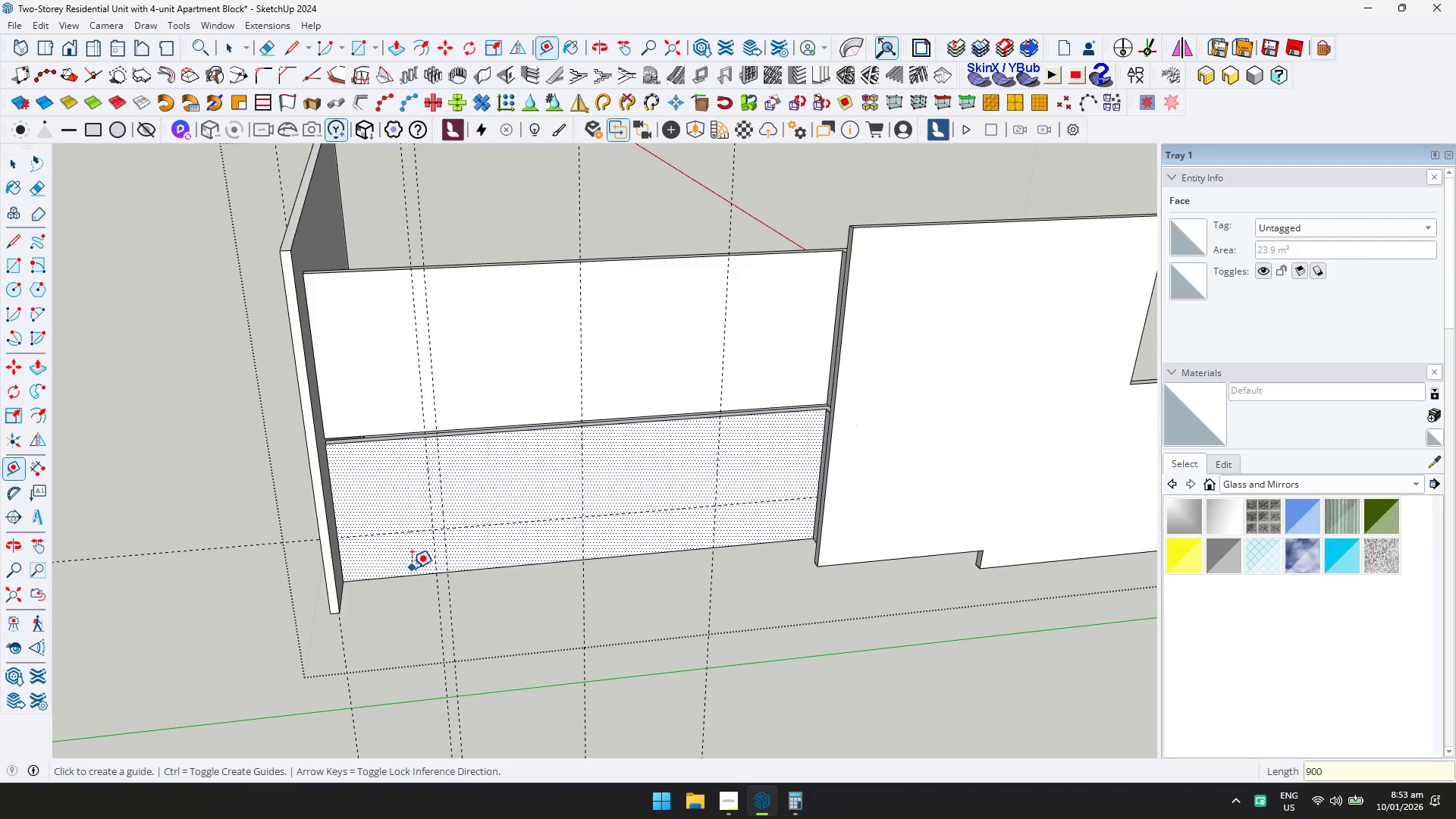 
left_click([413, 573])
 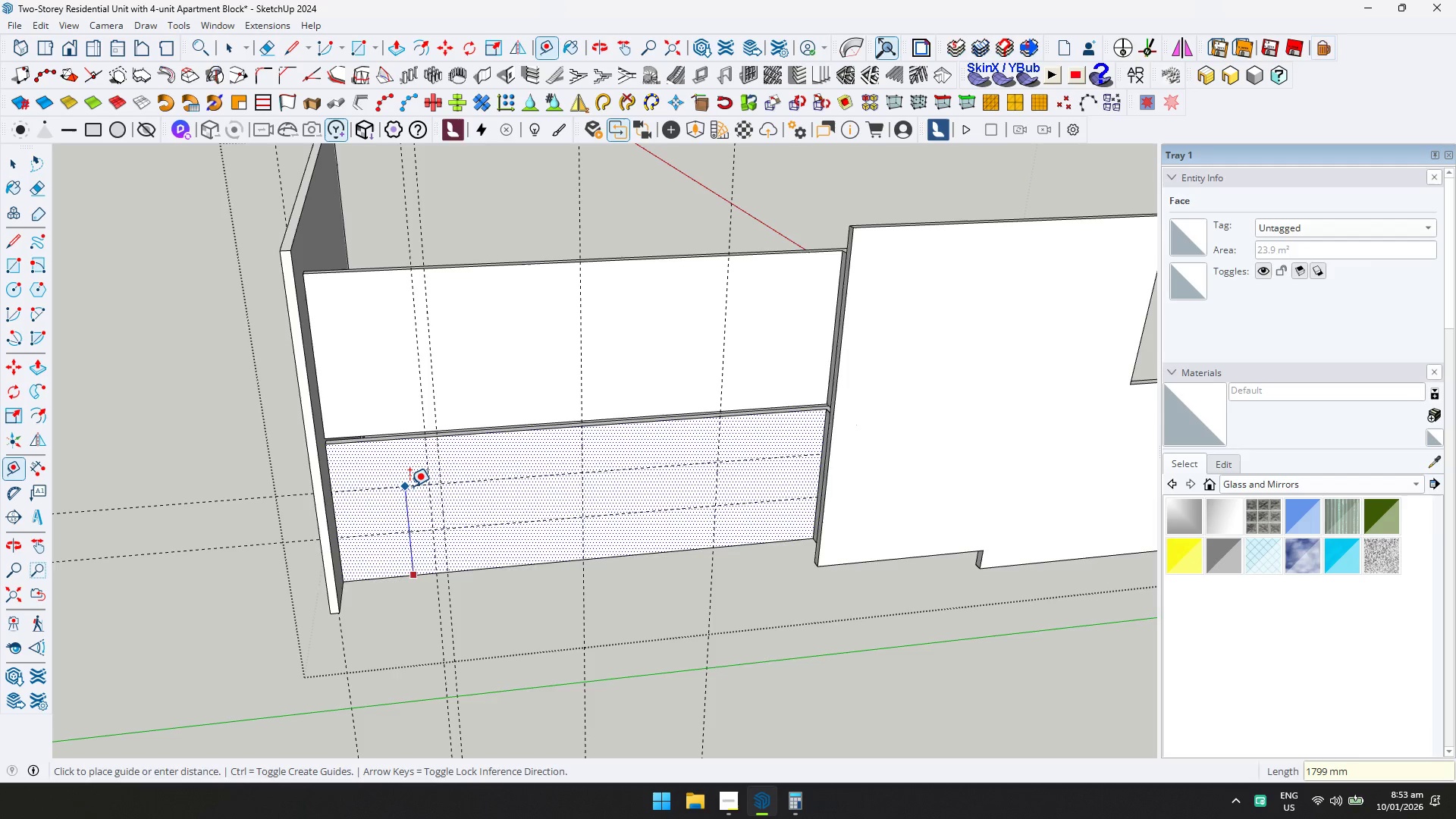 
type(2100)
 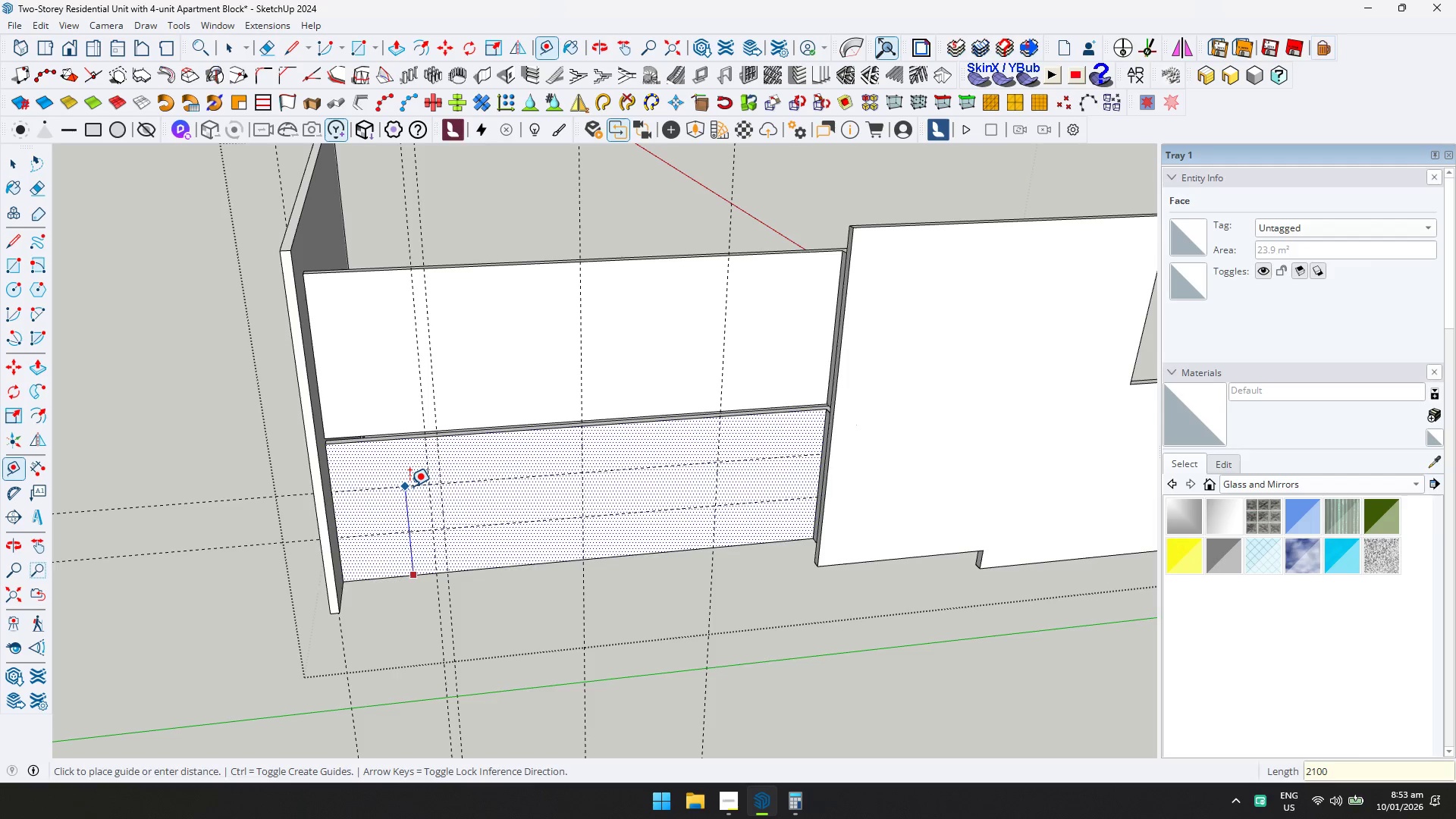 
key(Enter)
 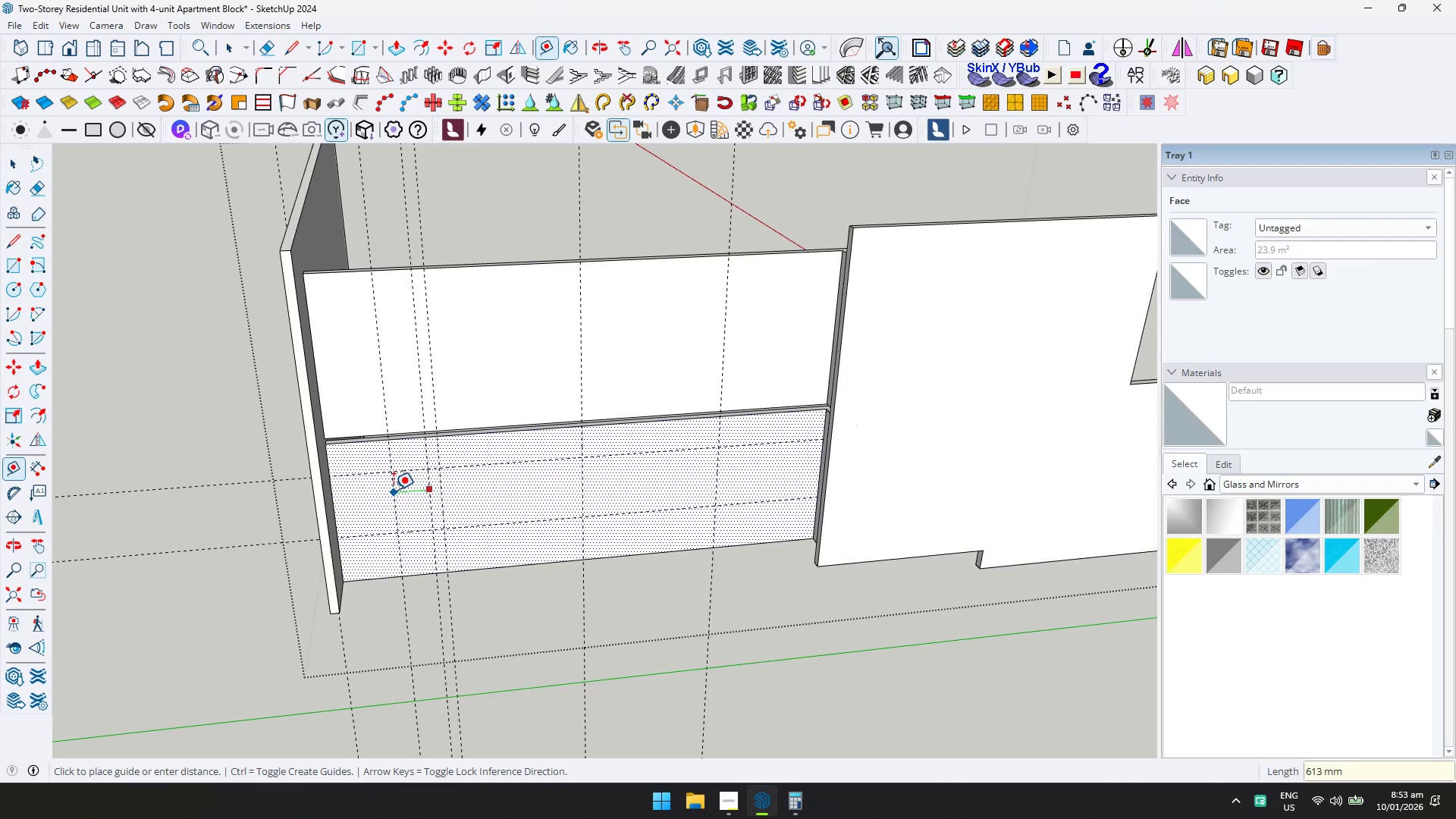 
type(900)
 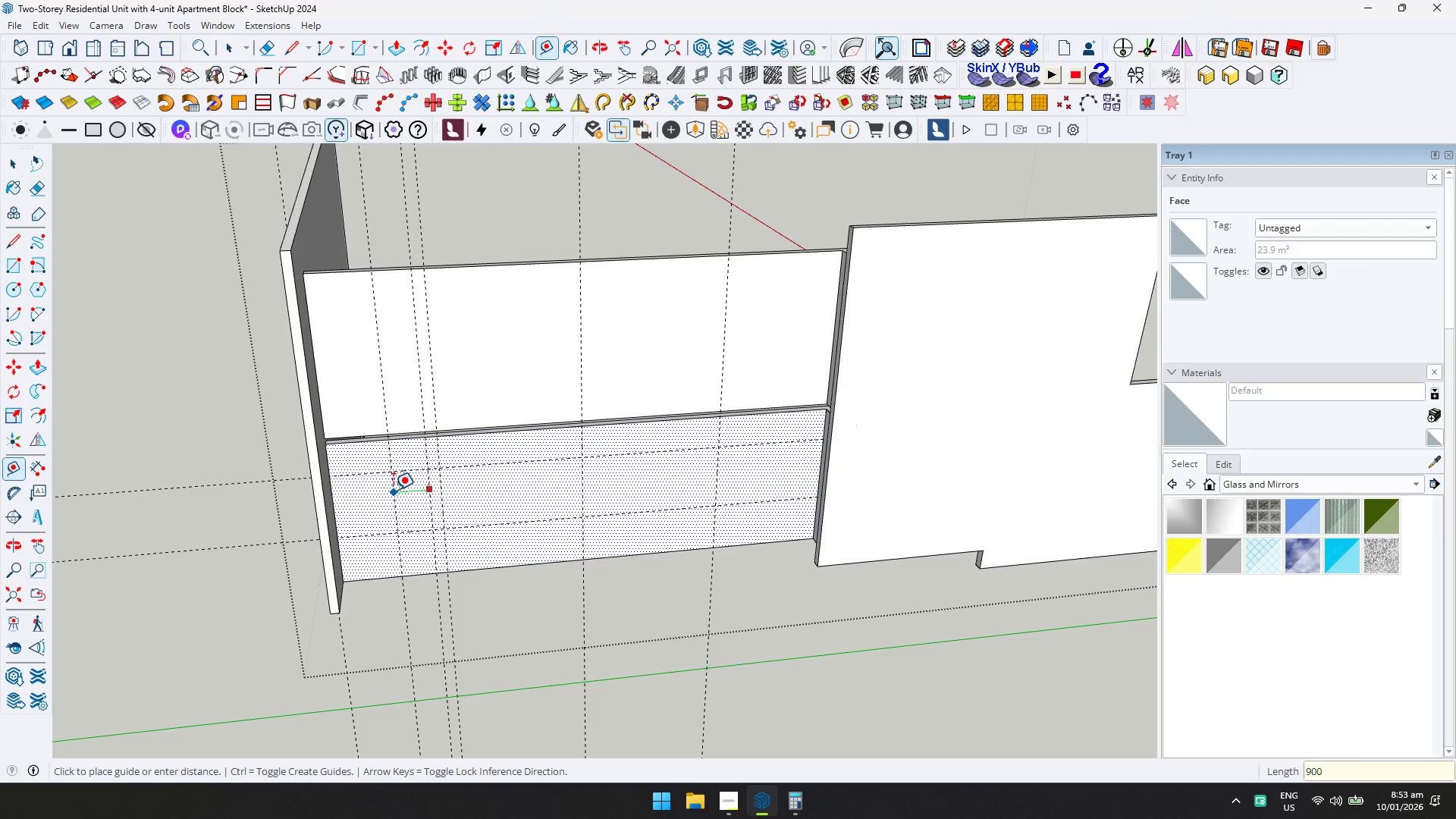 
key(Enter)
 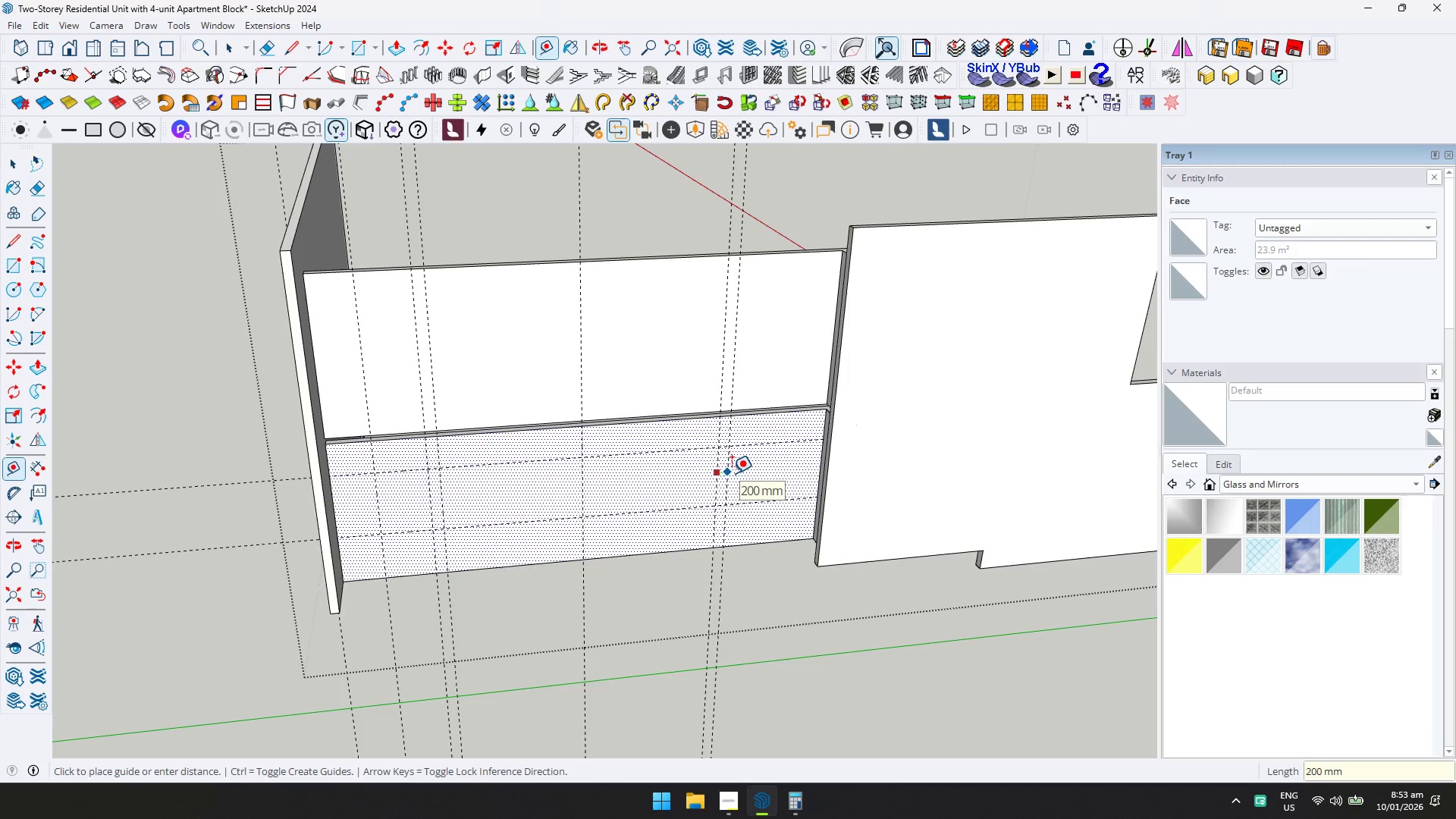 
type(200)
 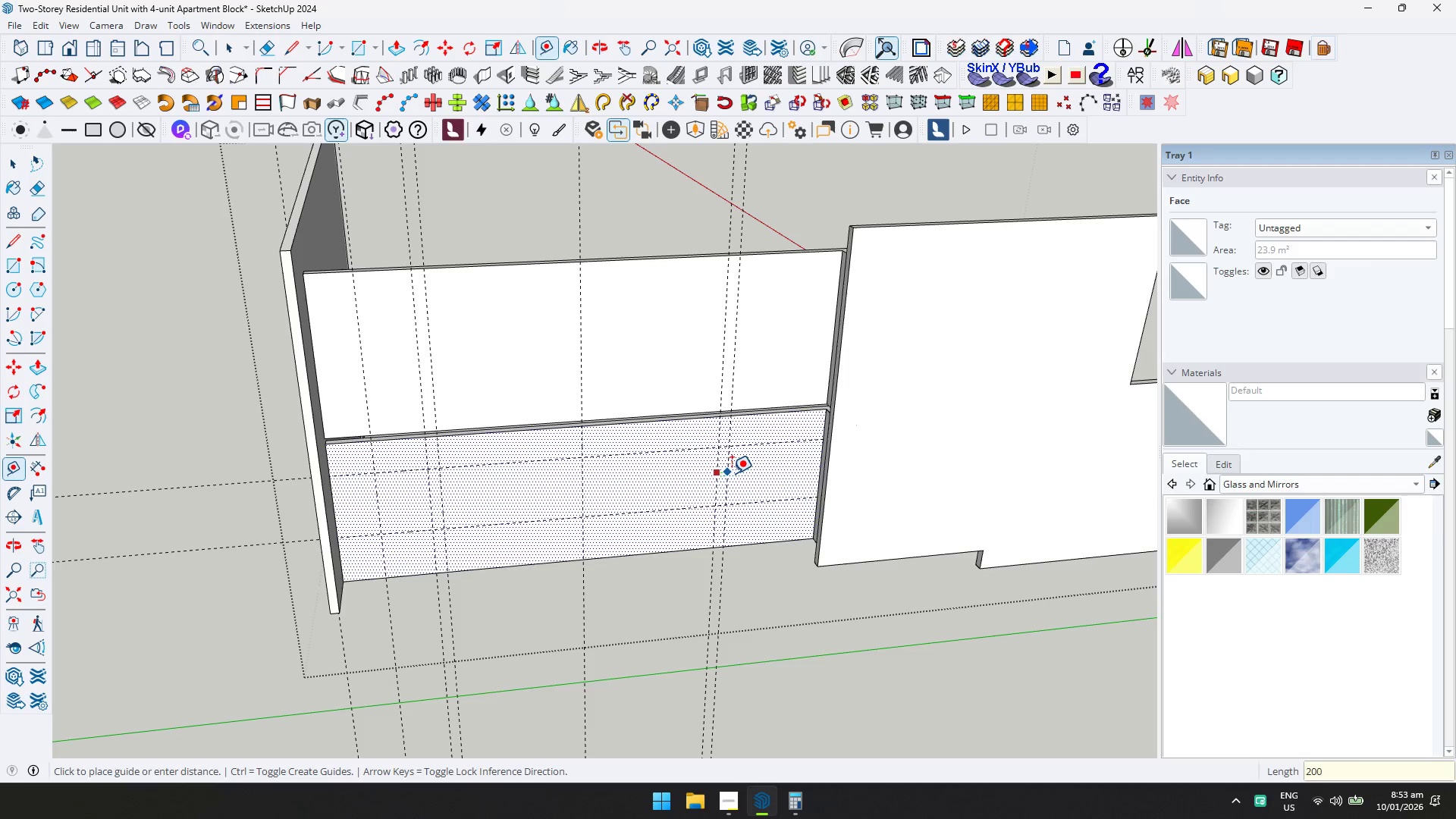 
key(Enter)
 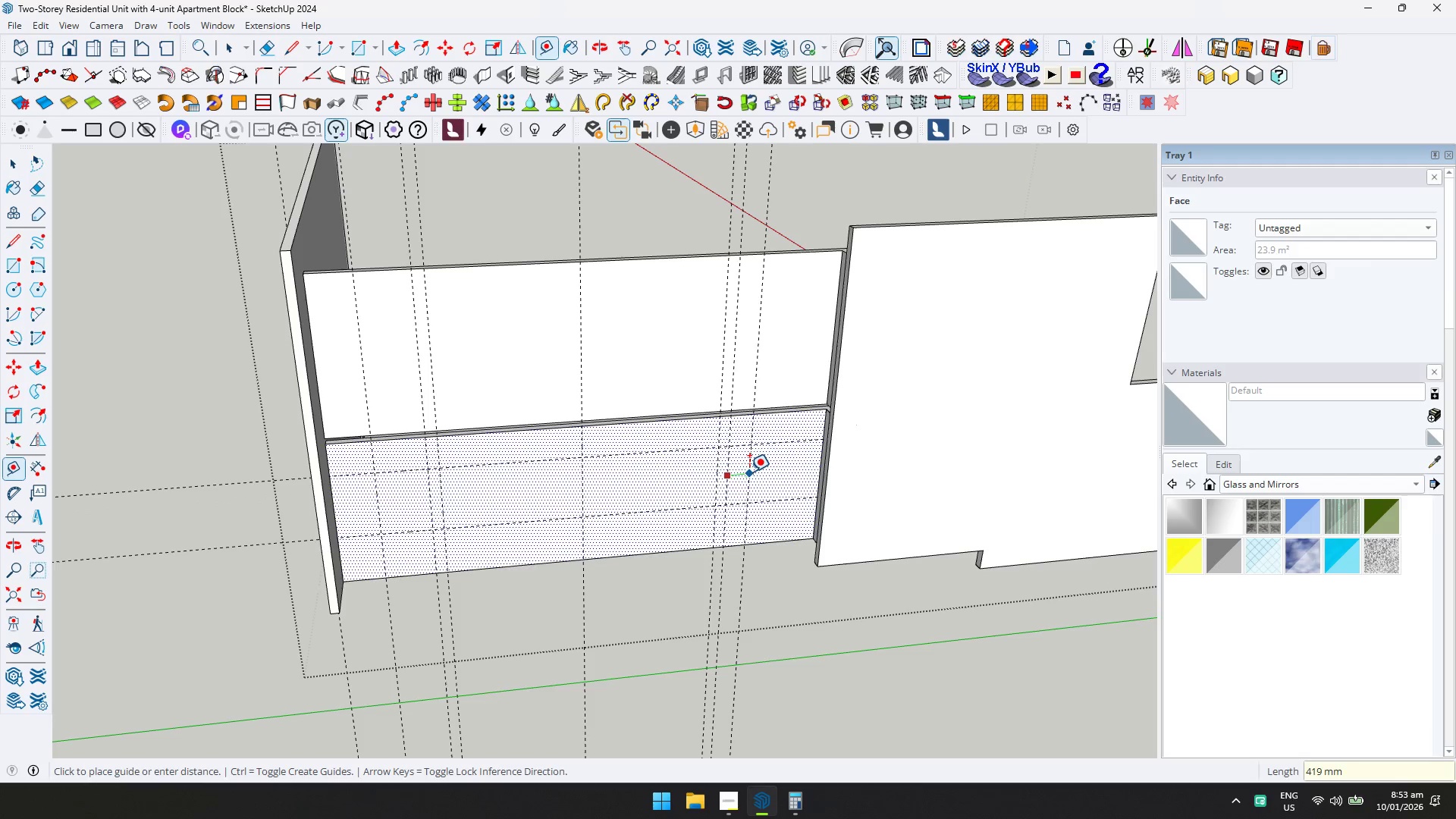 
type(900)
 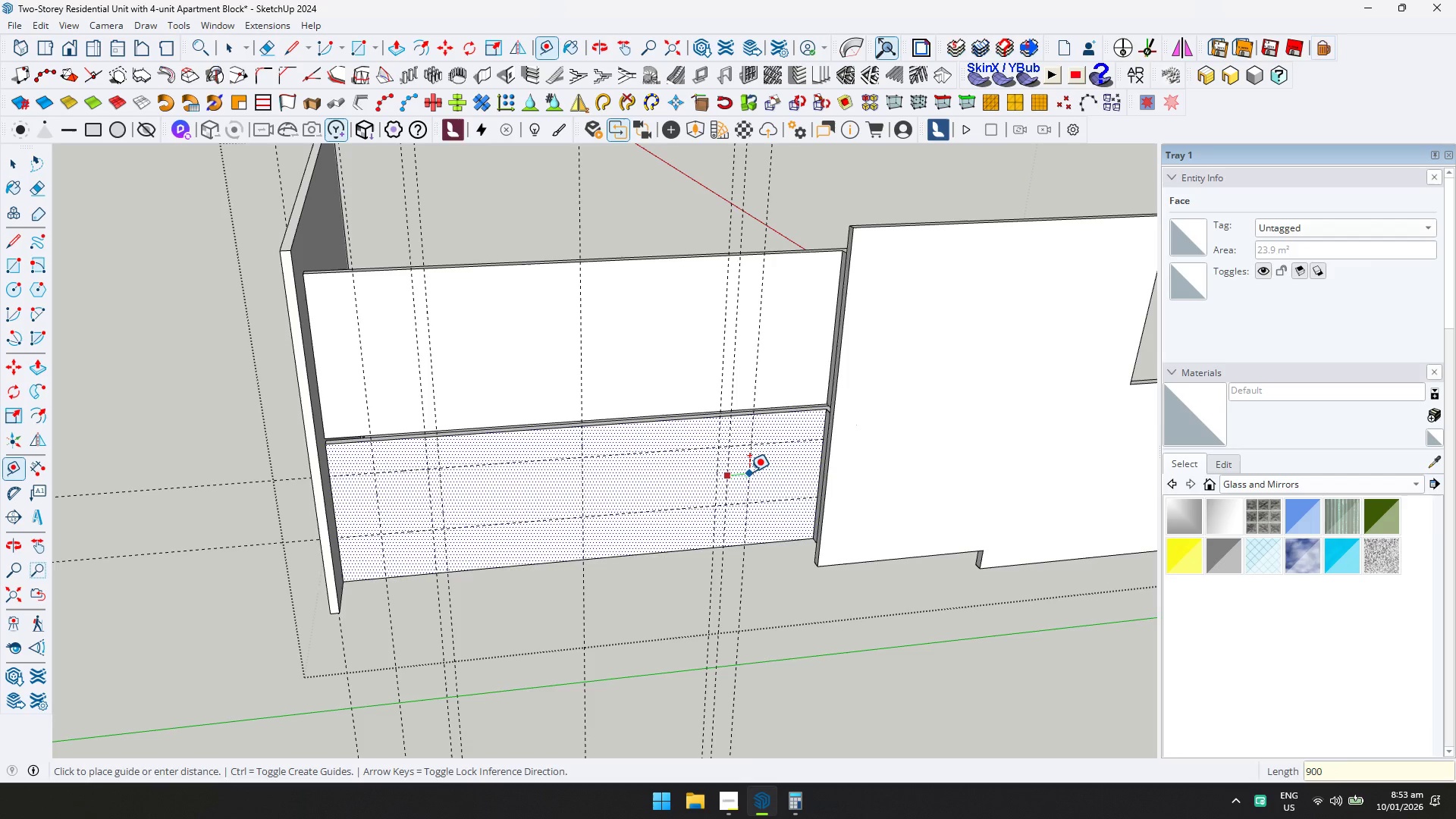 
key(Enter)
 